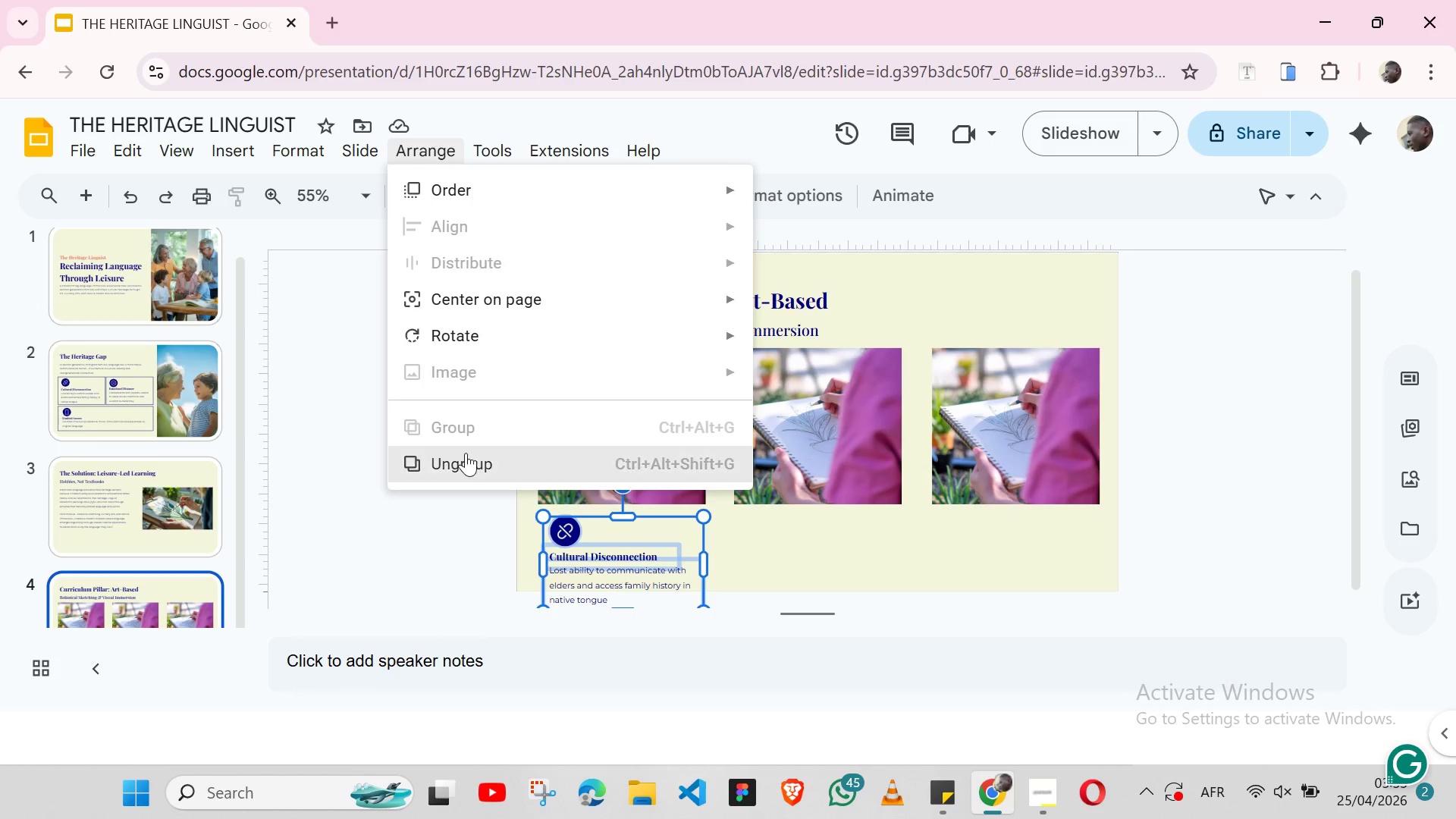 
left_click([466, 453])
 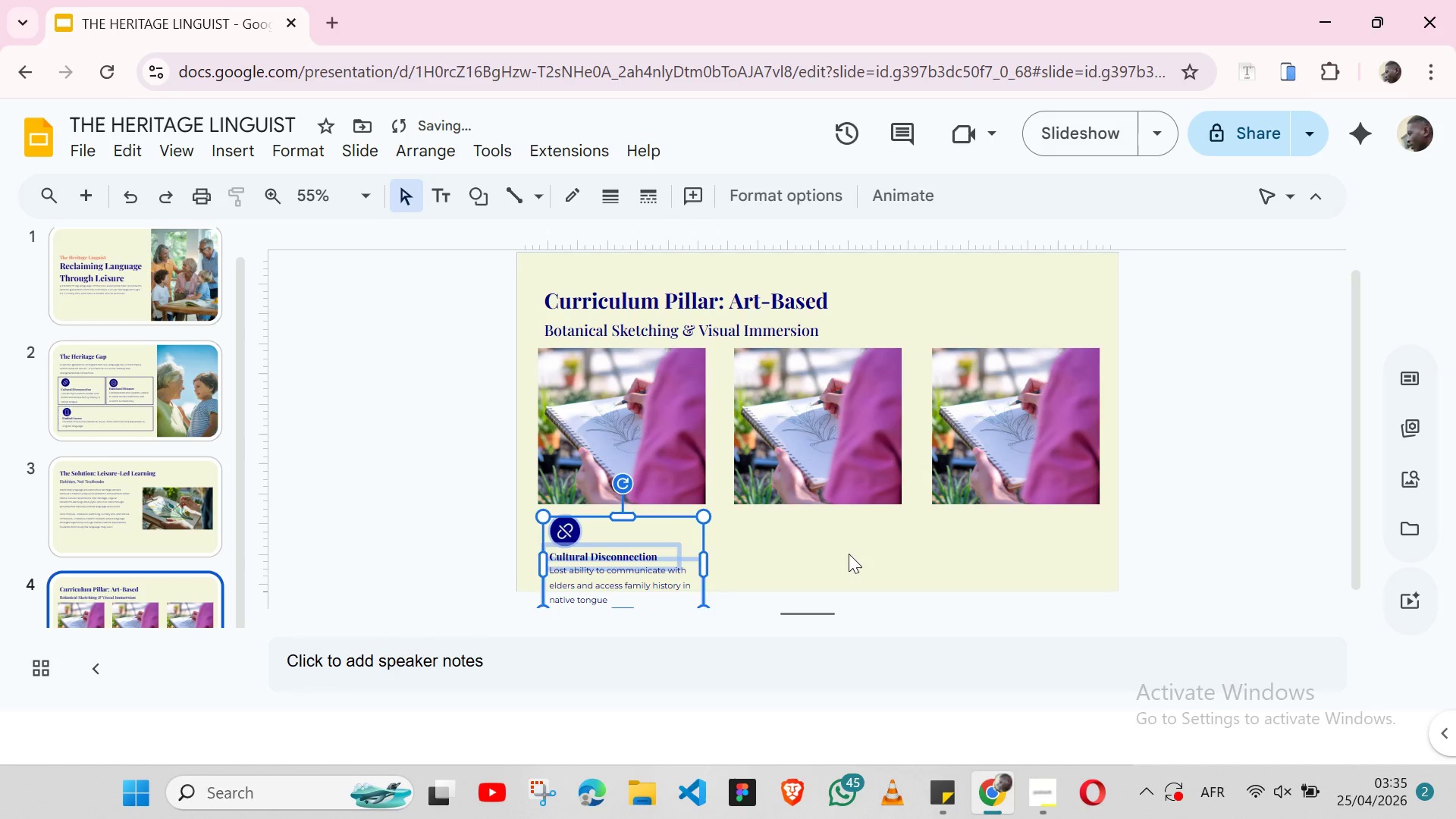 
left_click([849, 554])
 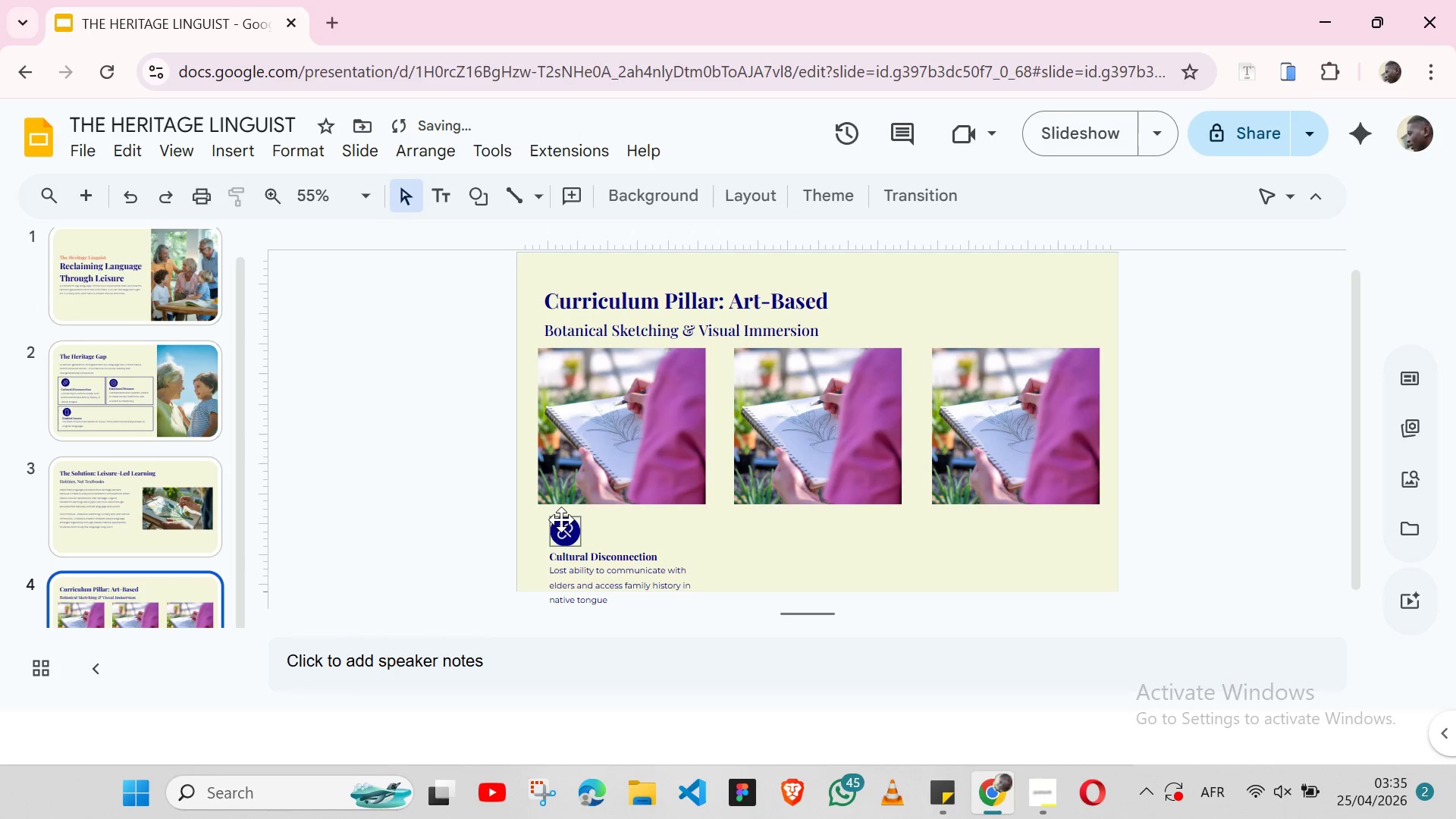 
left_click([561, 519])
 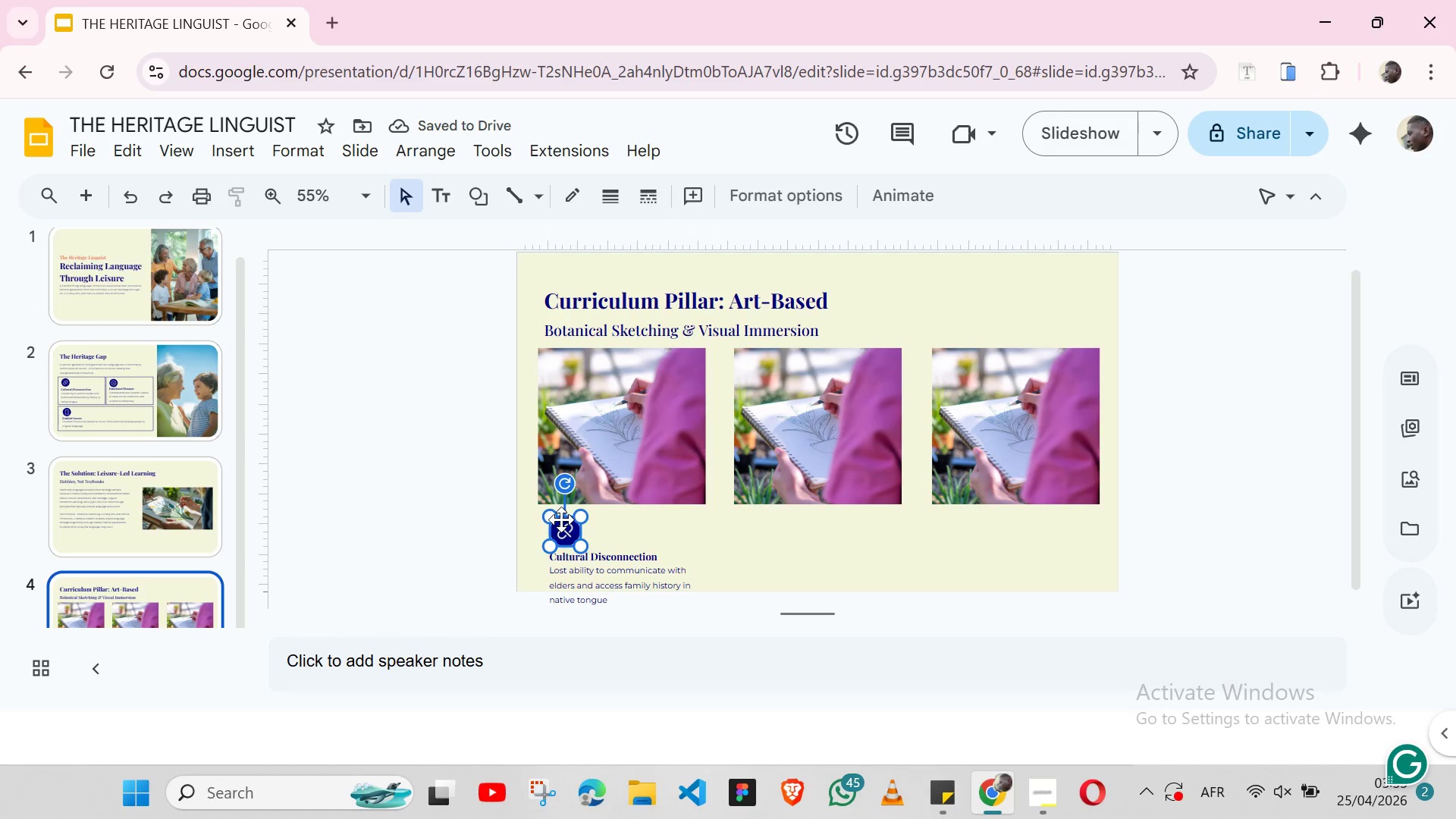 
key(Backspace)
 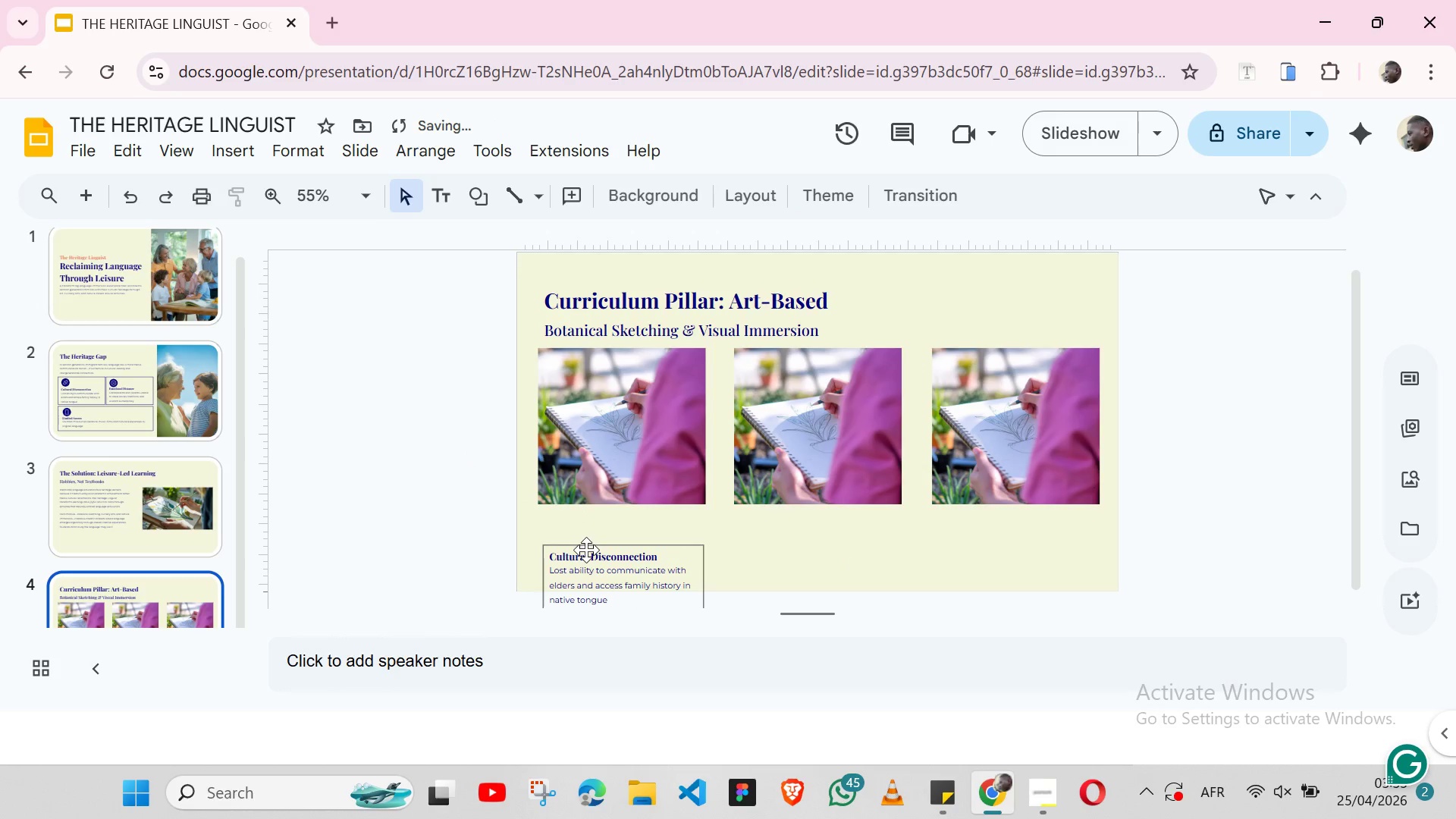 
left_click([586, 550])
 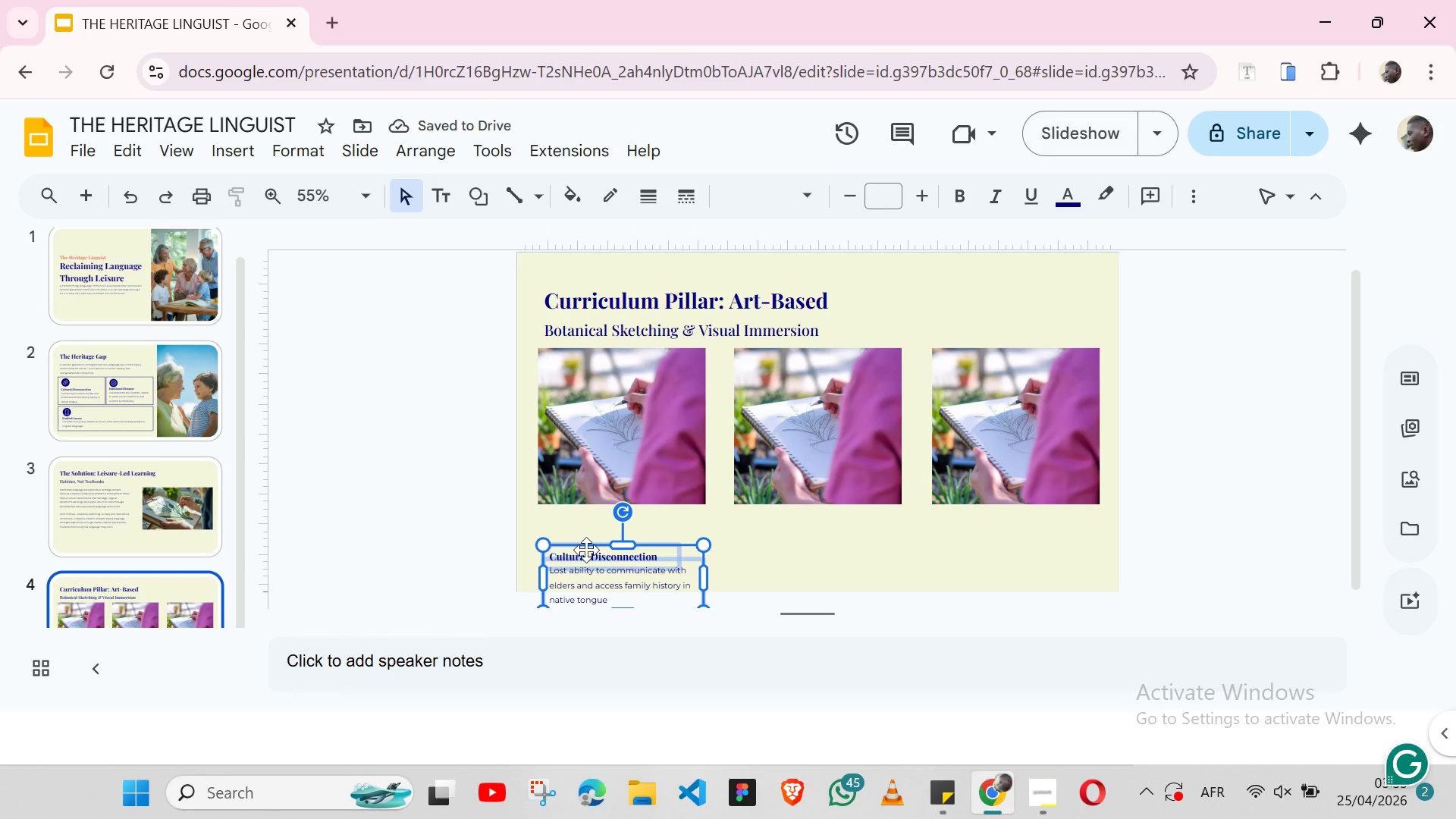 
key(Shift+ArrowUp)
 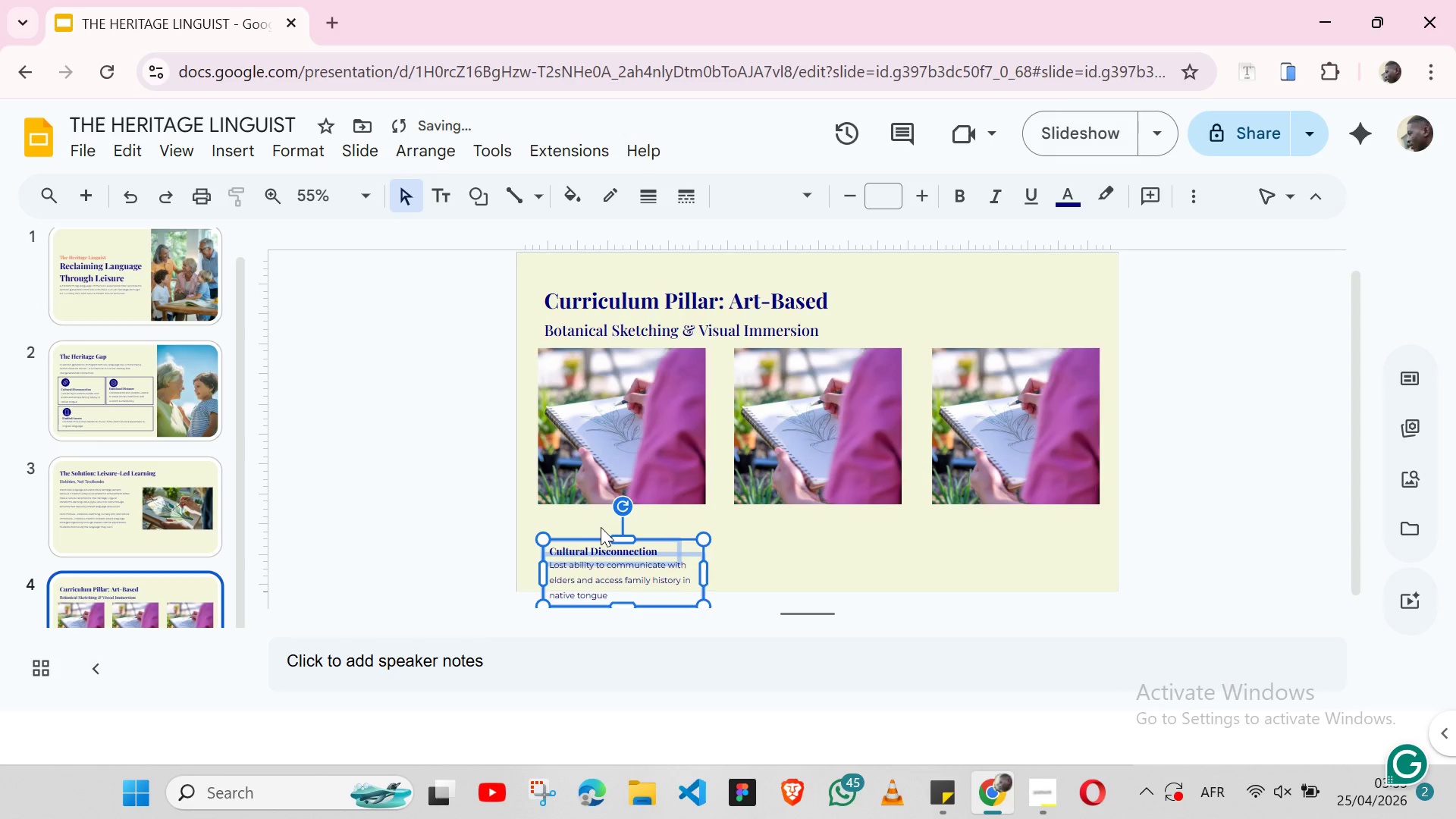 
key(Shift+ArrowUp)
 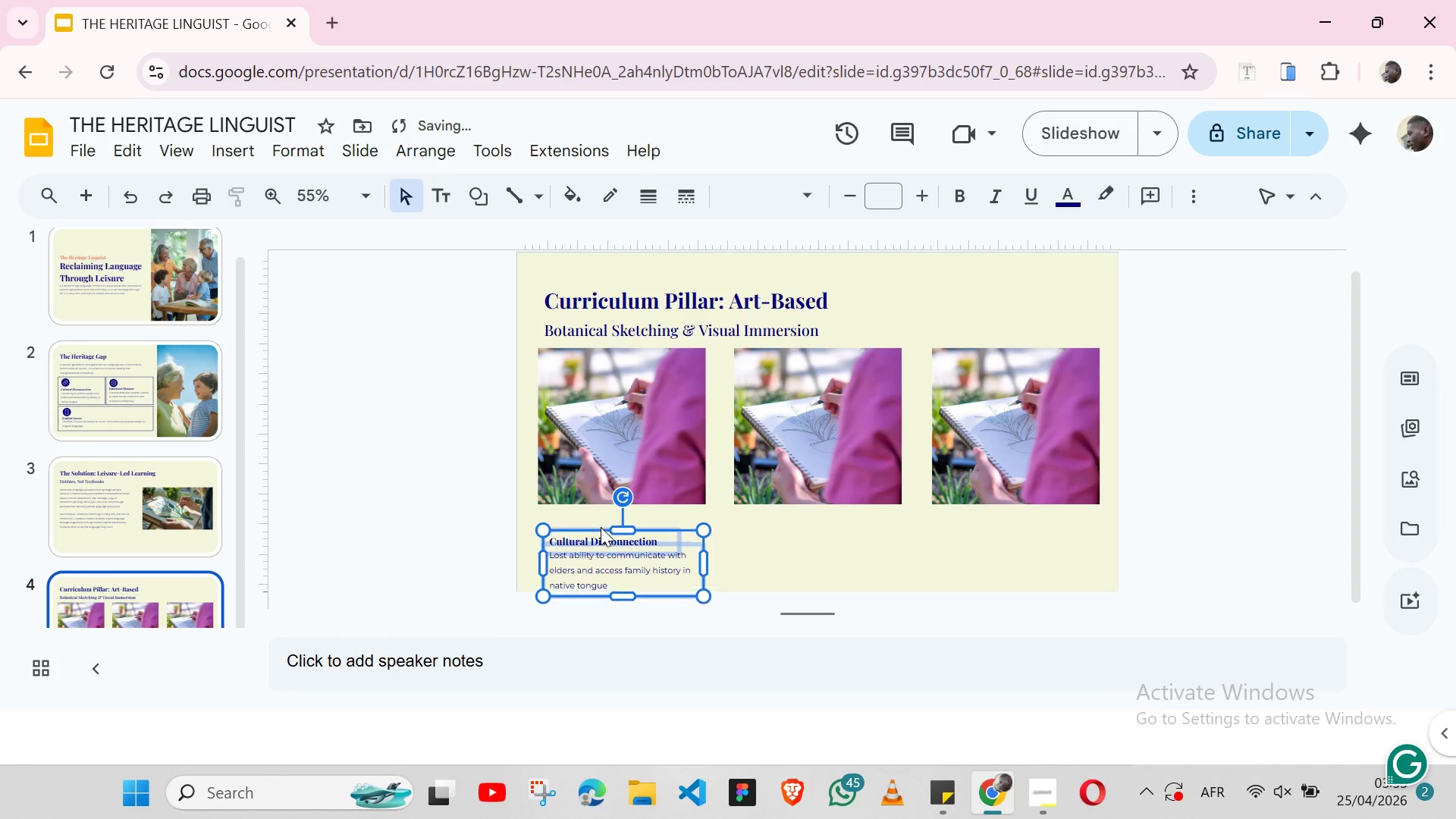 
key(Shift+ArrowUp)
 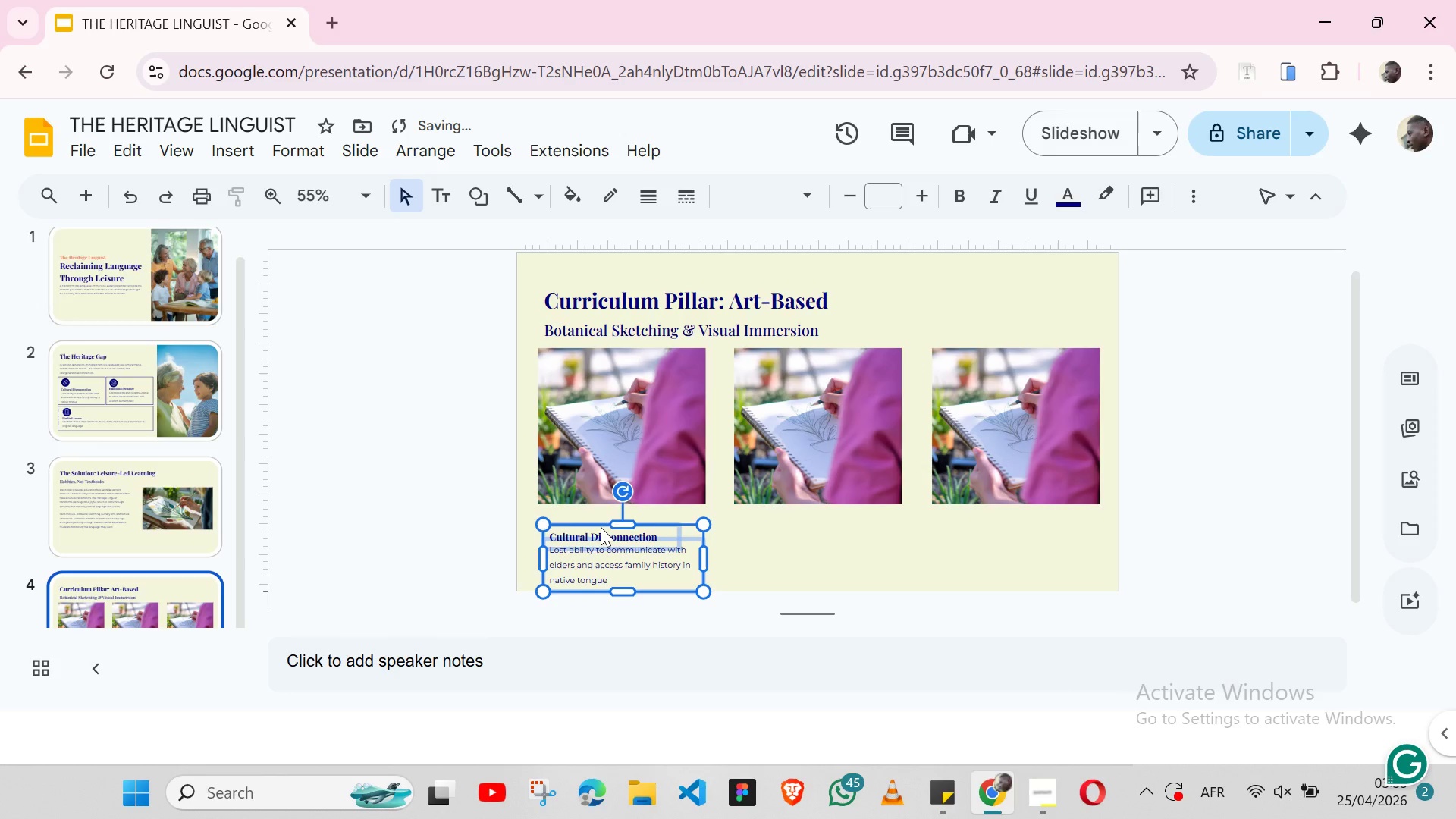 
key(Shift+ArrowUp)
 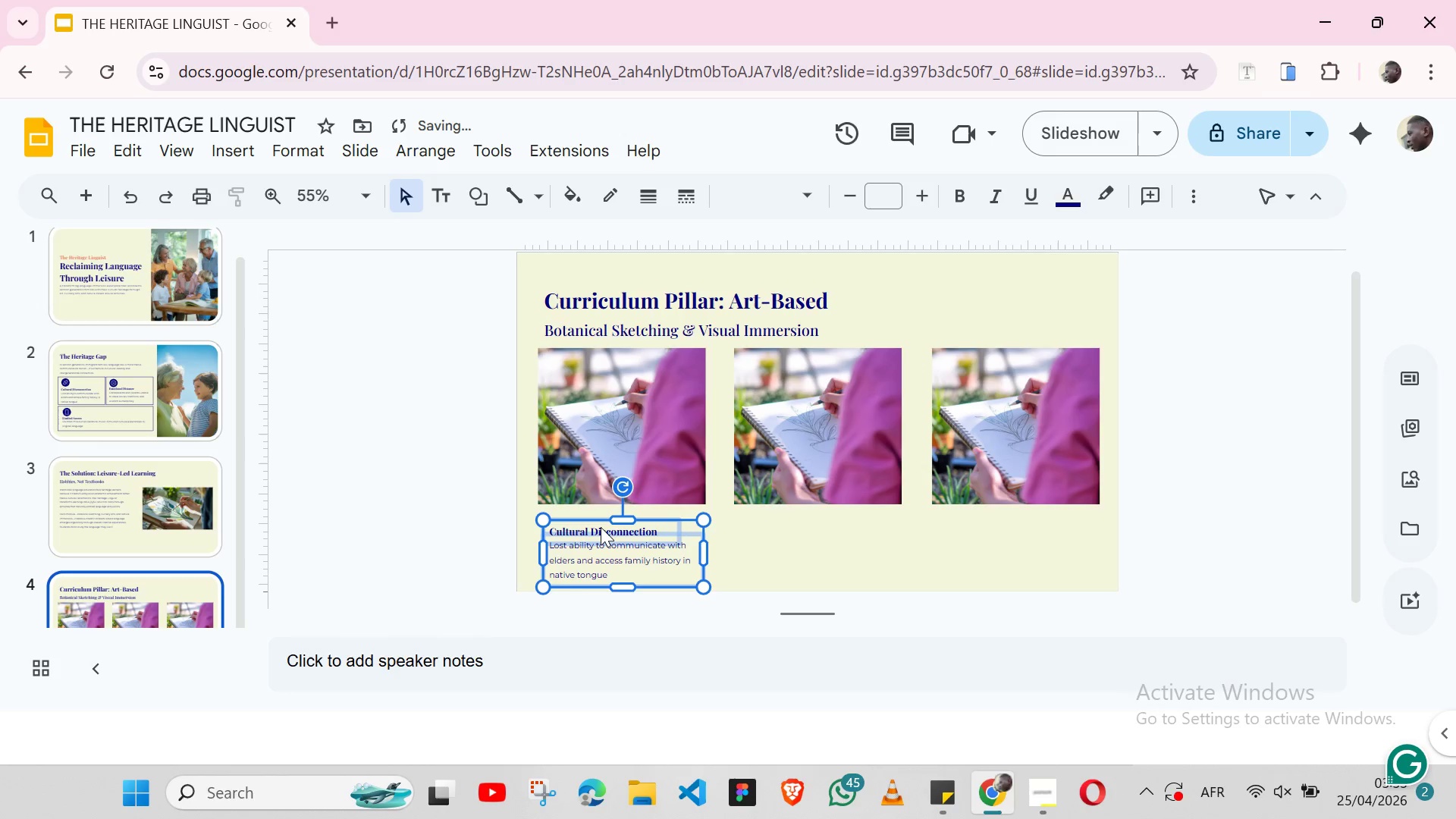 
key(Shift+ArrowUp)
 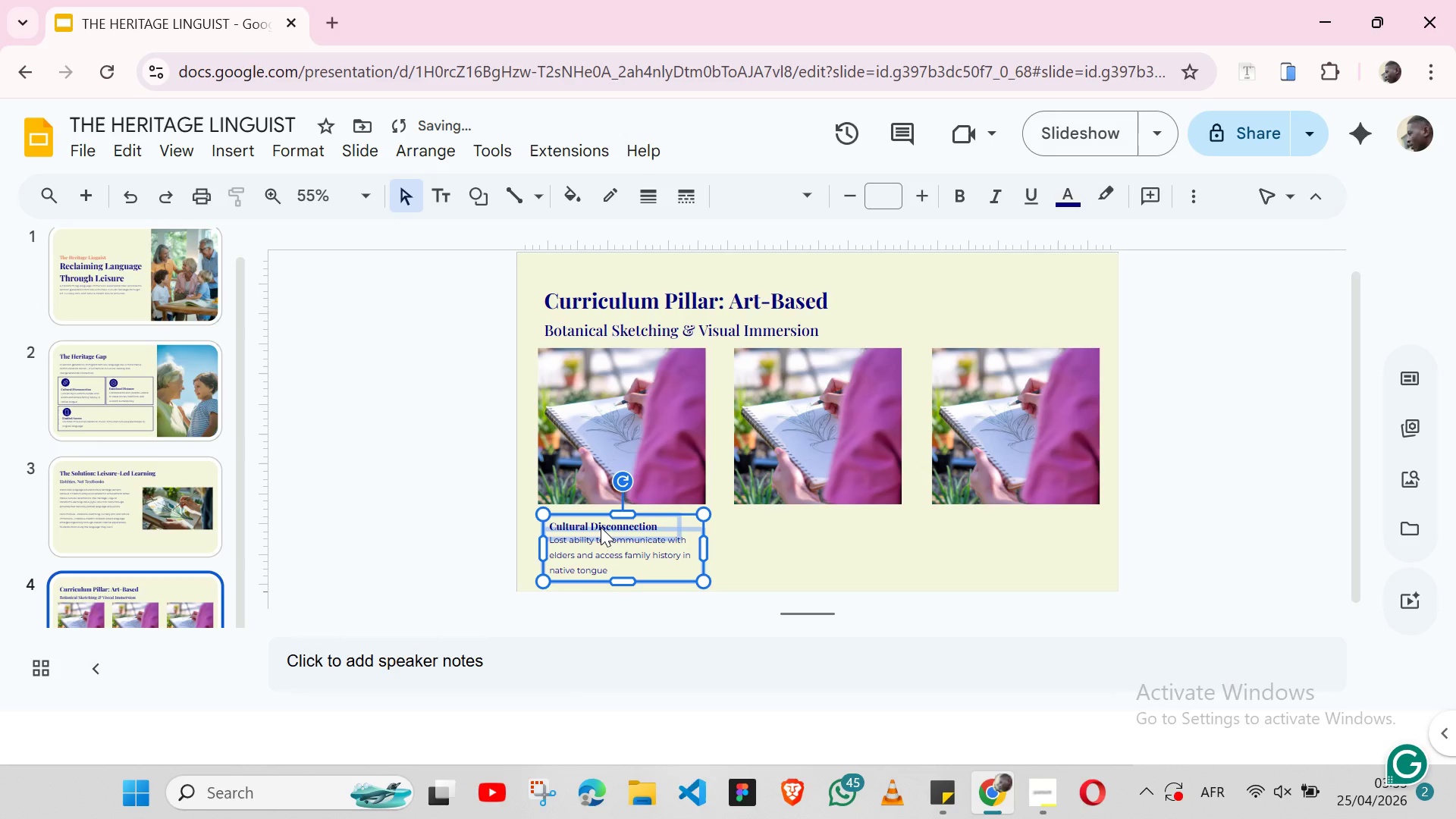 
key(Shift+ArrowUp)
 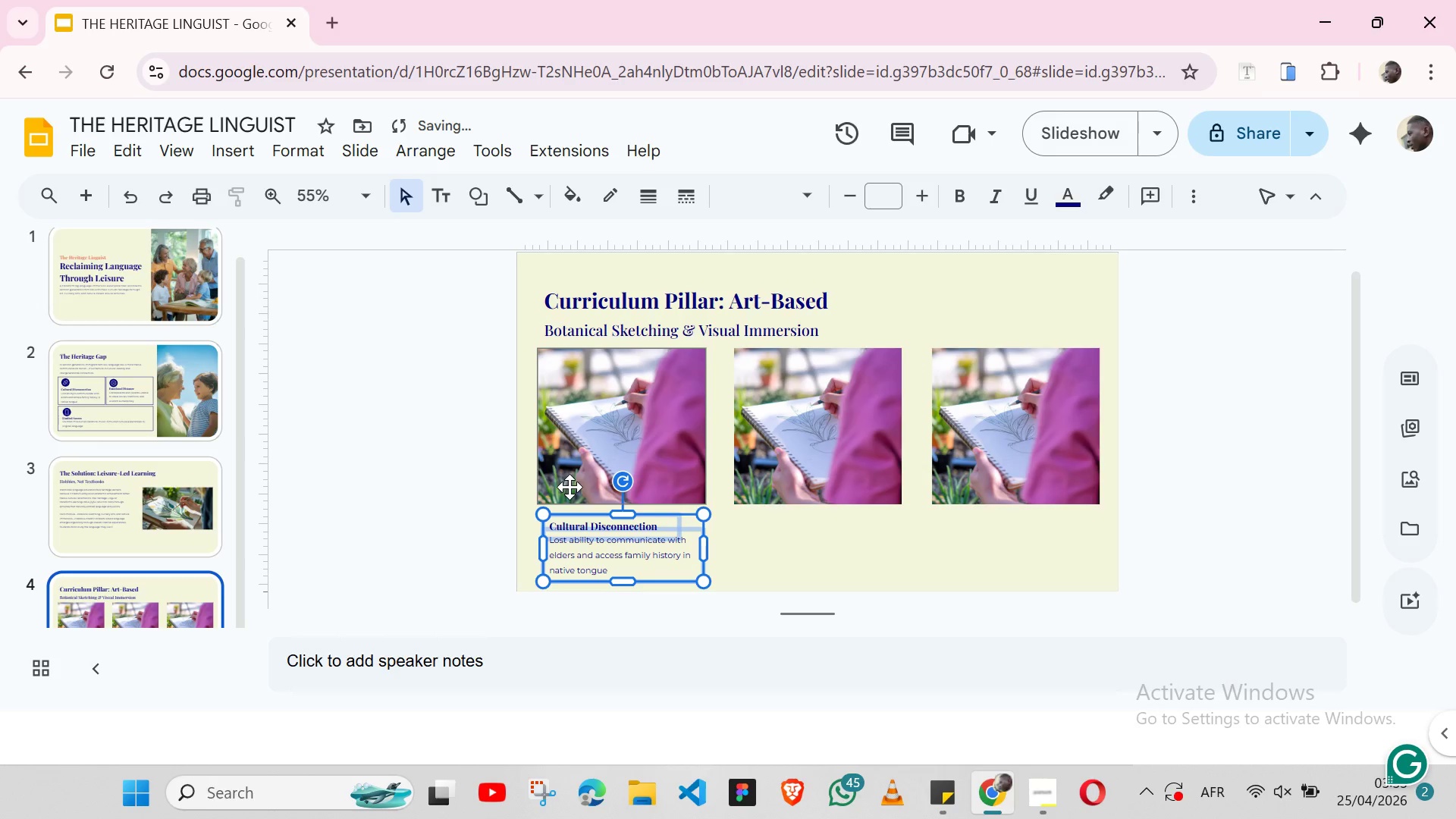 
hold_key(key=ShiftLeft, duration=1.16)
left_click([570, 487])
 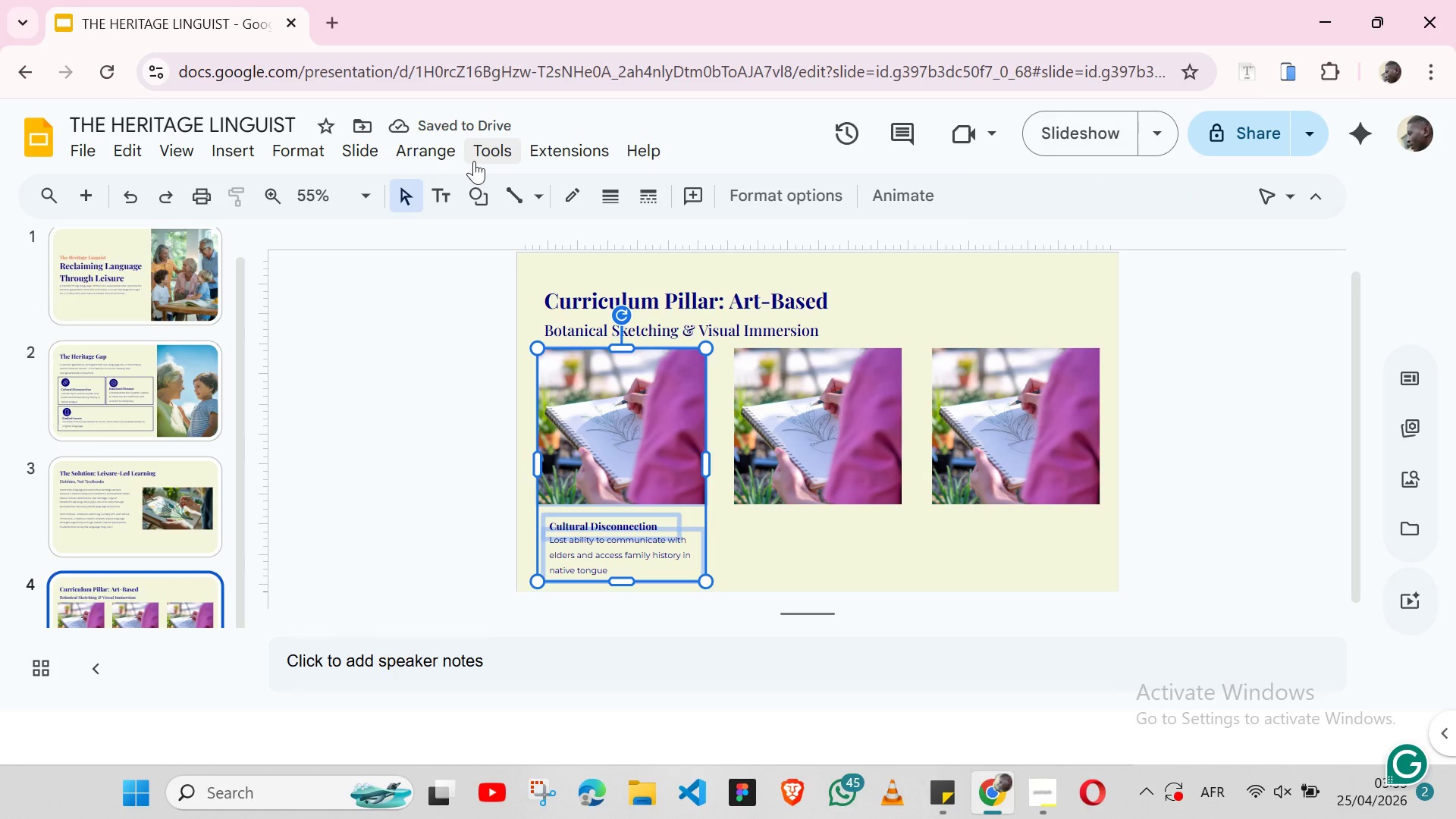 
left_click([450, 154])
 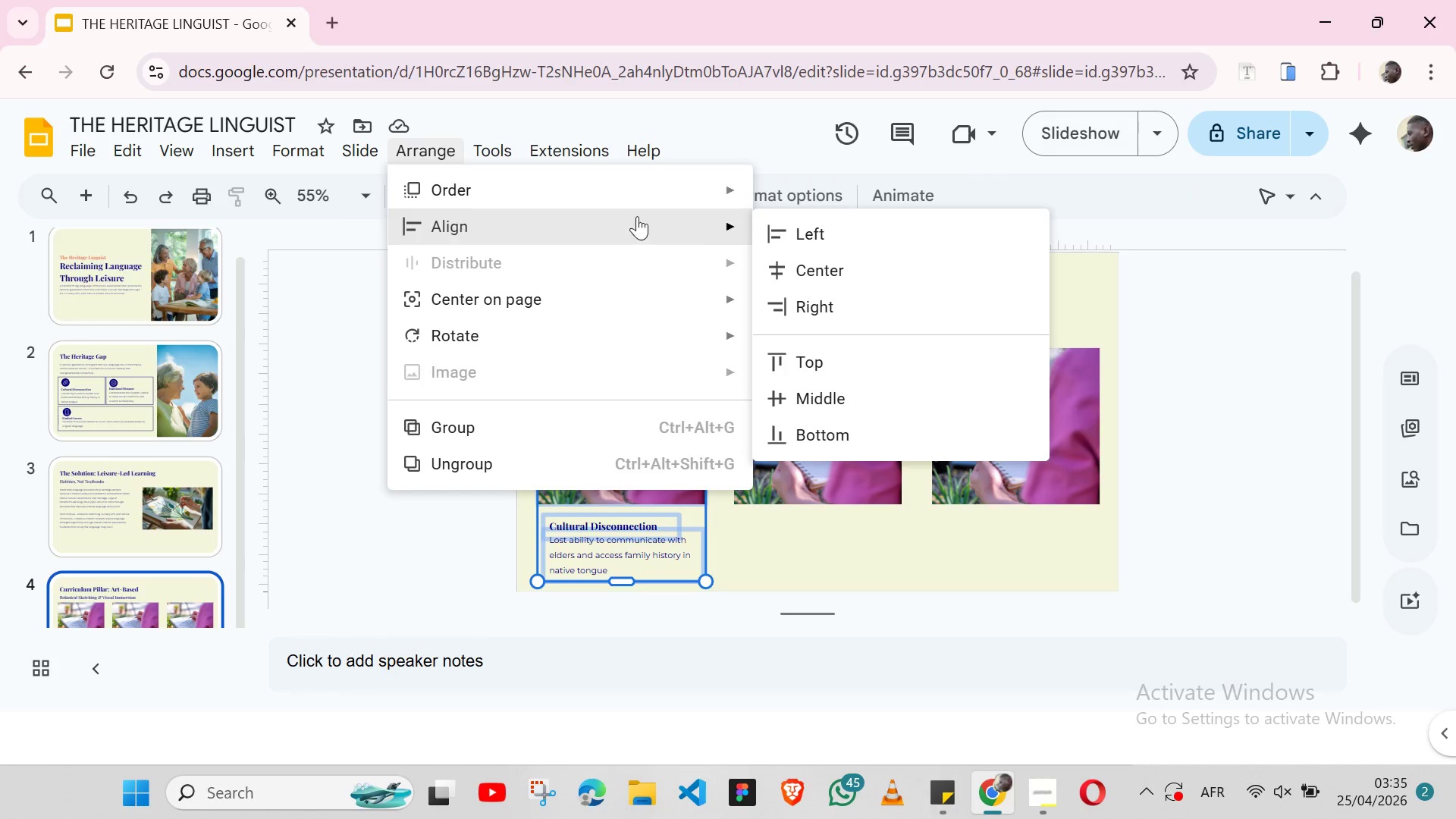 
left_click([811, 228])
 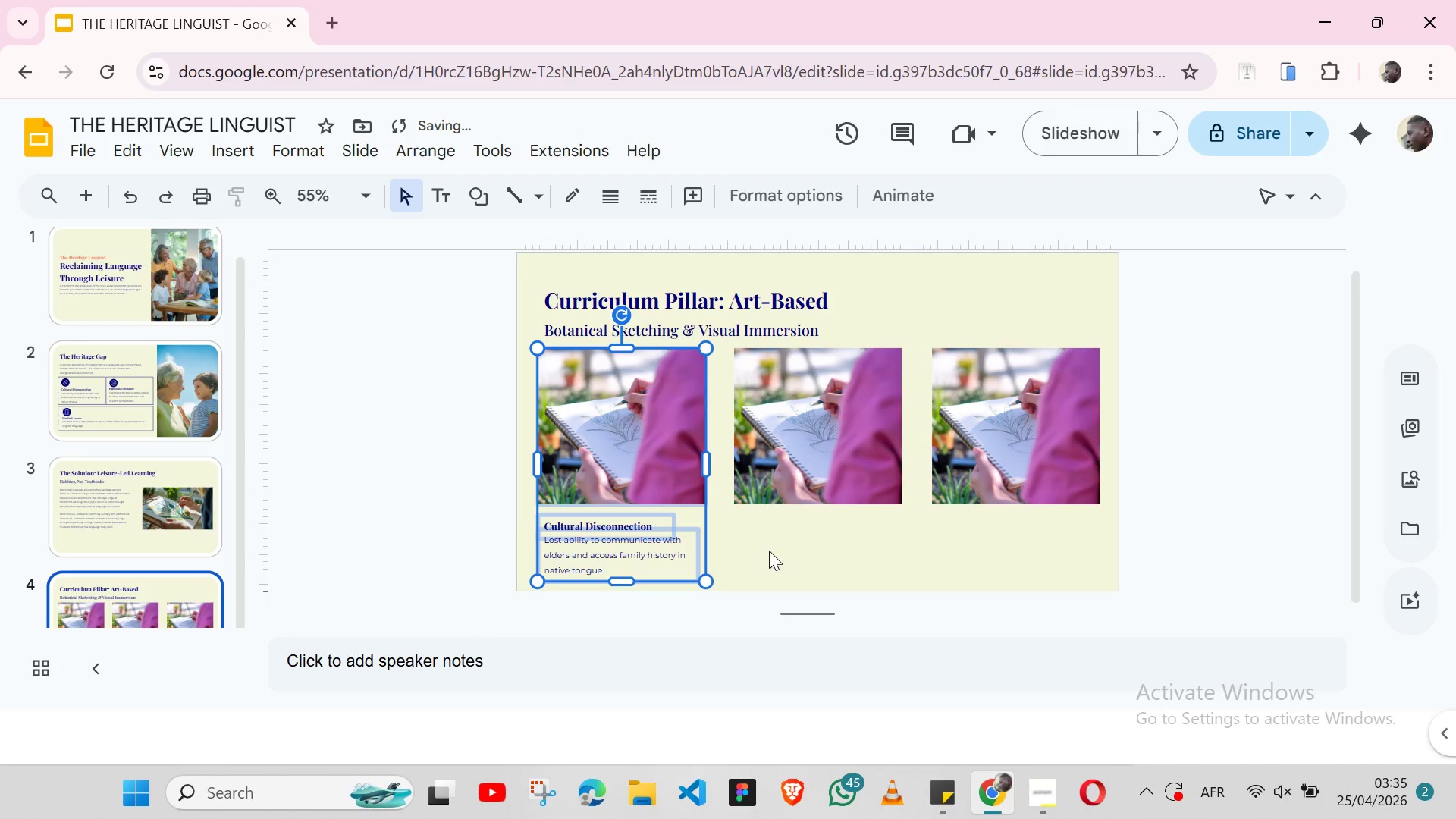 
left_click([761, 551])
 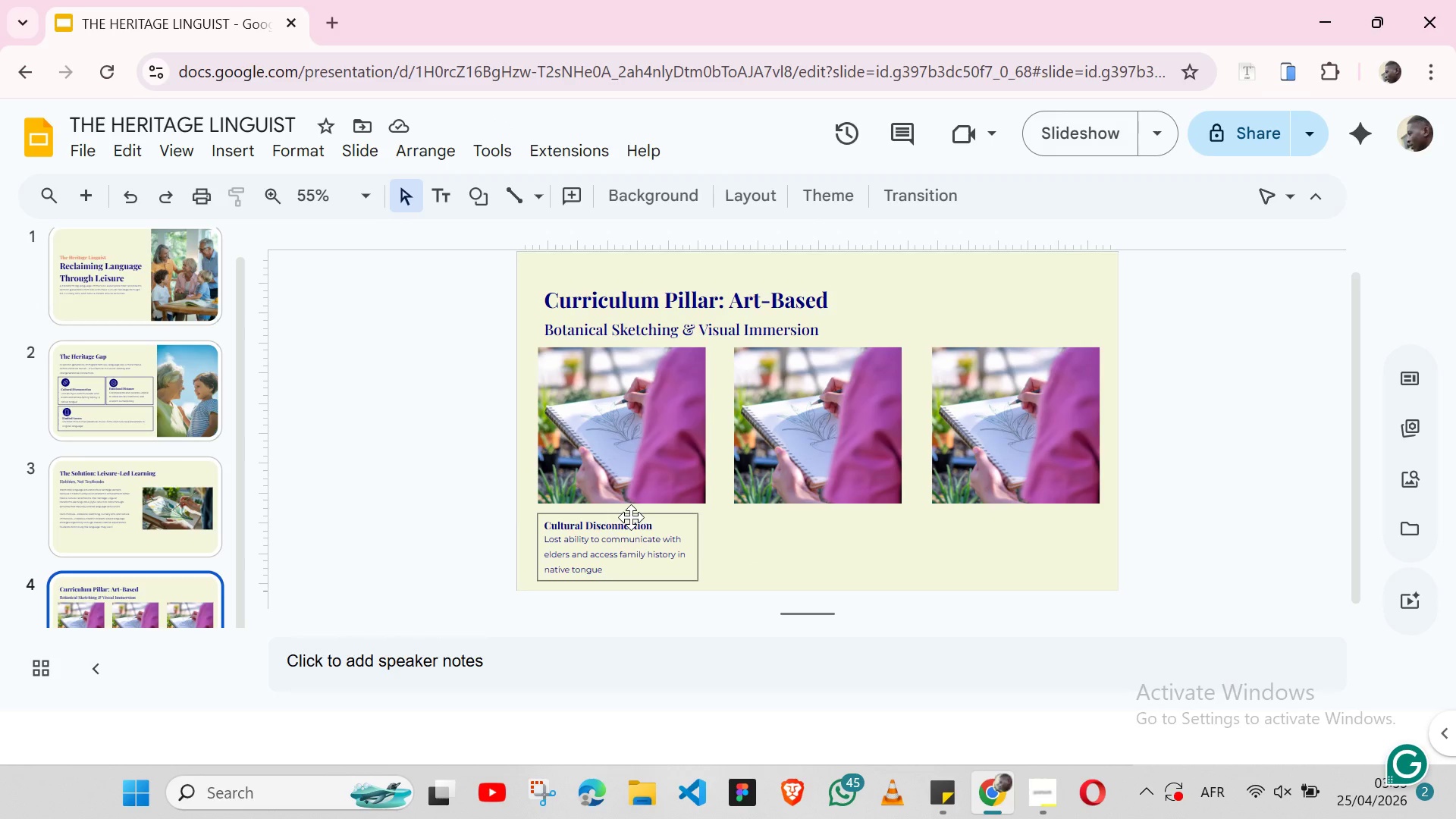 
wait(7.23)
 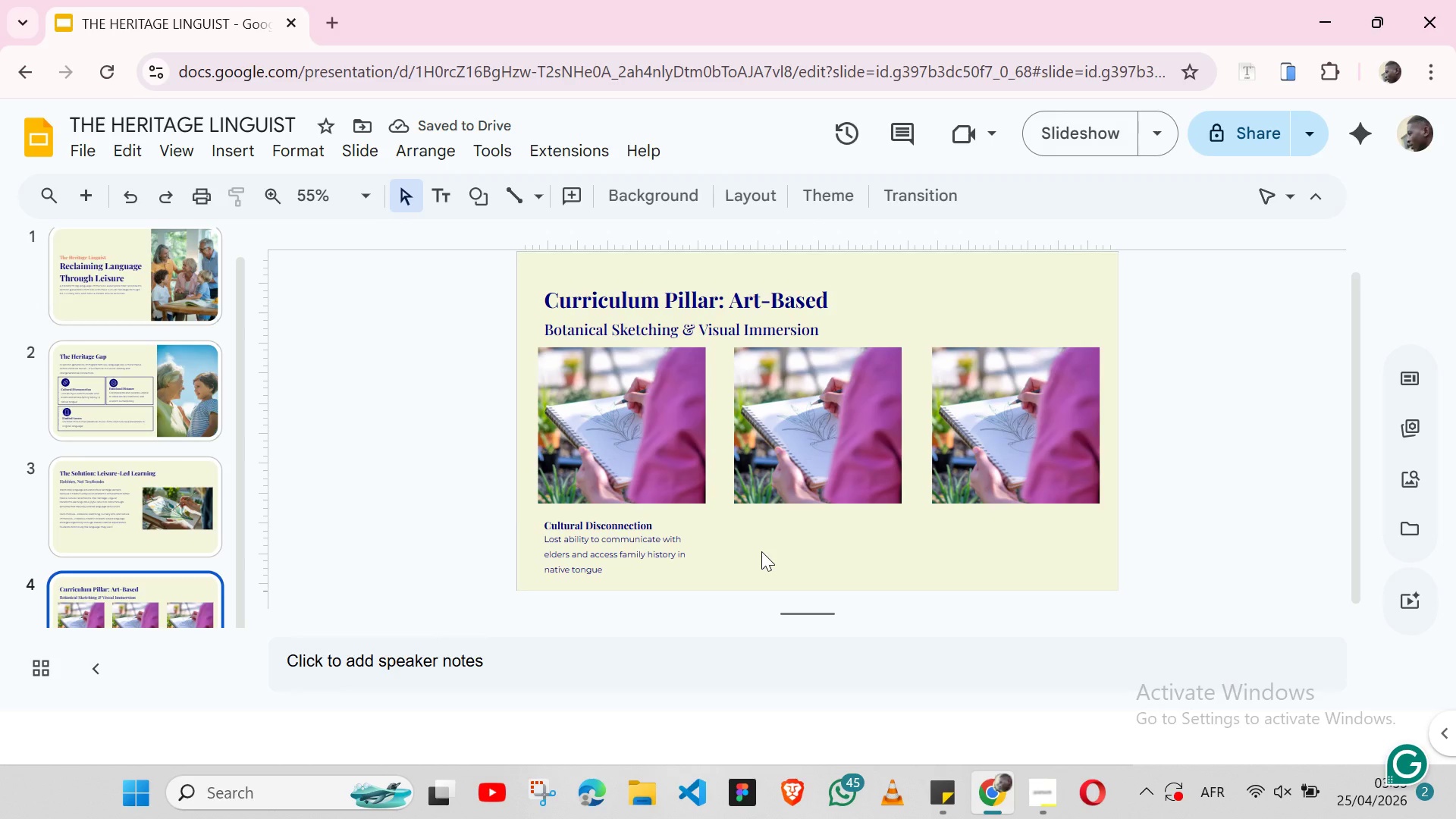 
left_click([631, 517])
 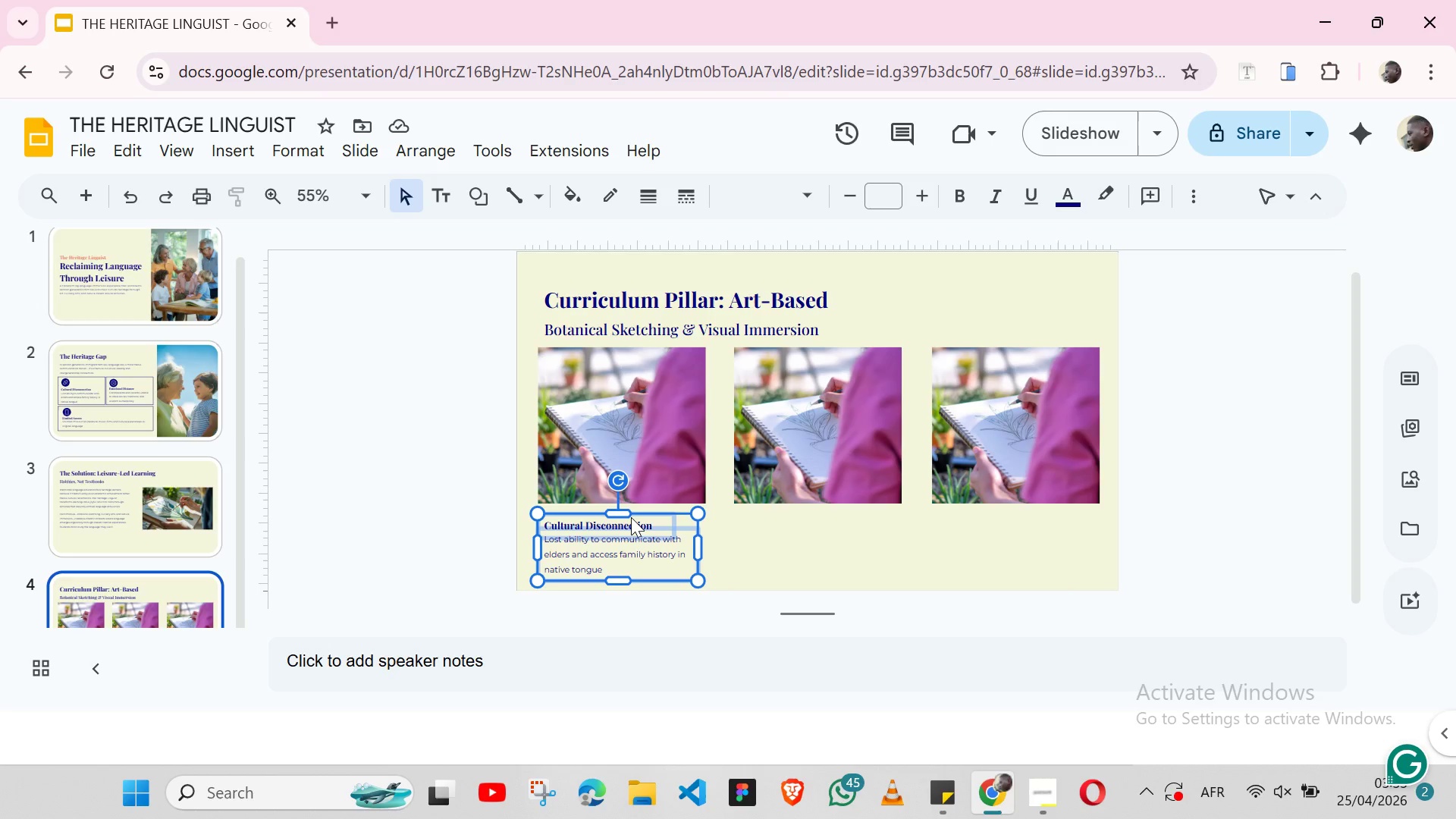 
key(Control+C)
 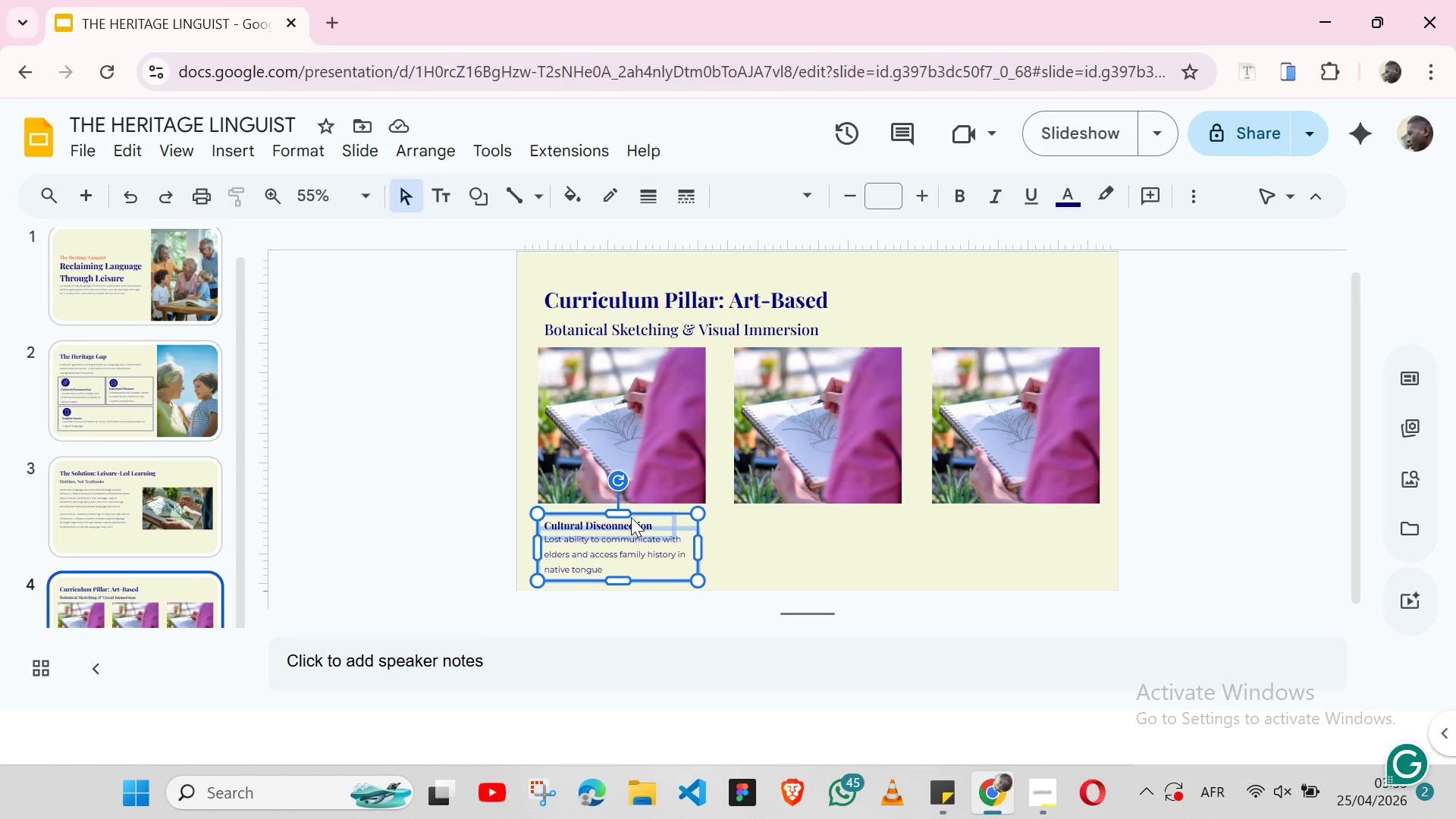 
key(Control+V)
 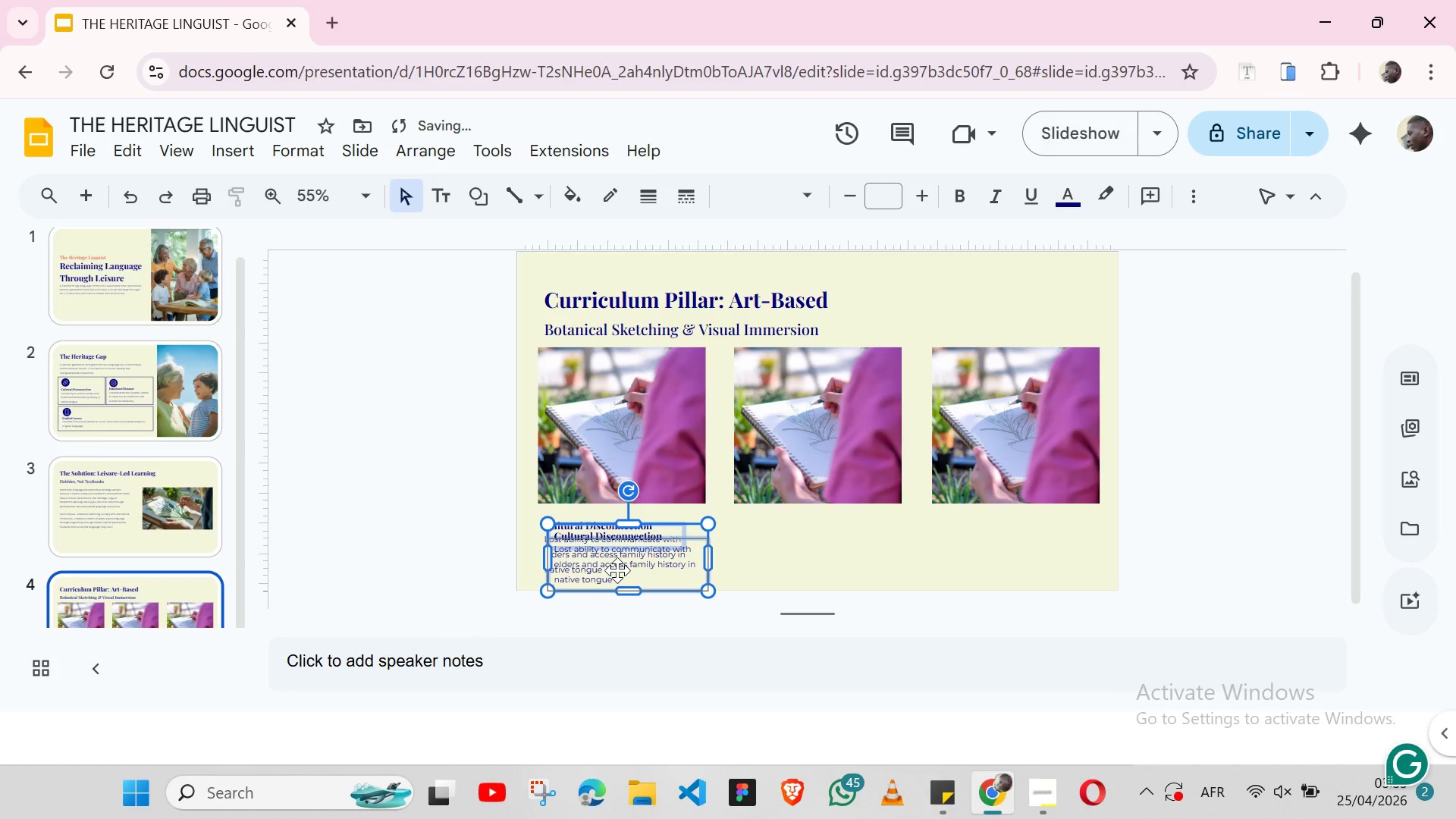 
left_click_drag(start_coordinate=[617, 570], to_coordinate=[799, 565])
 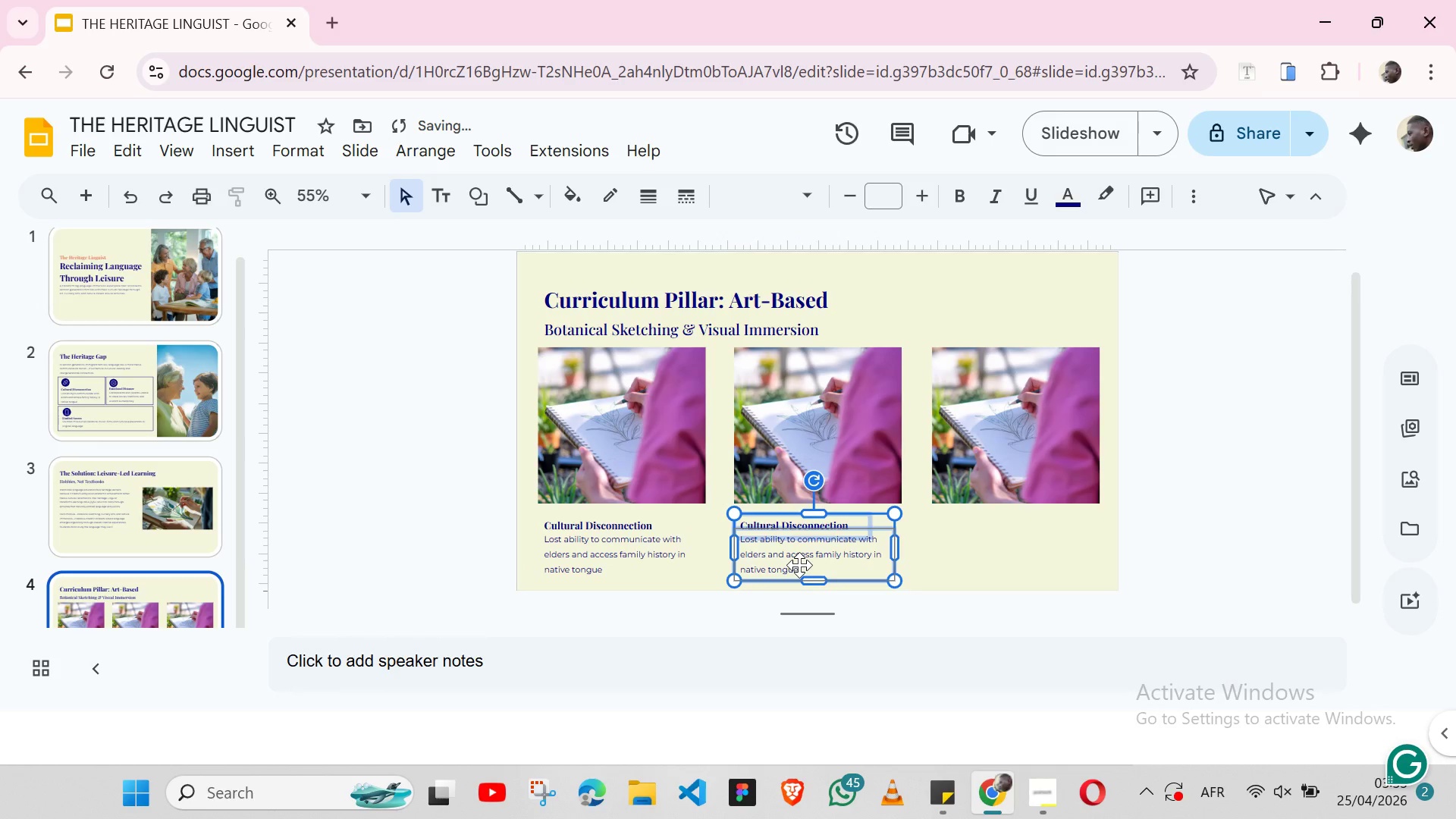 
key(Control+ControlLeft)
 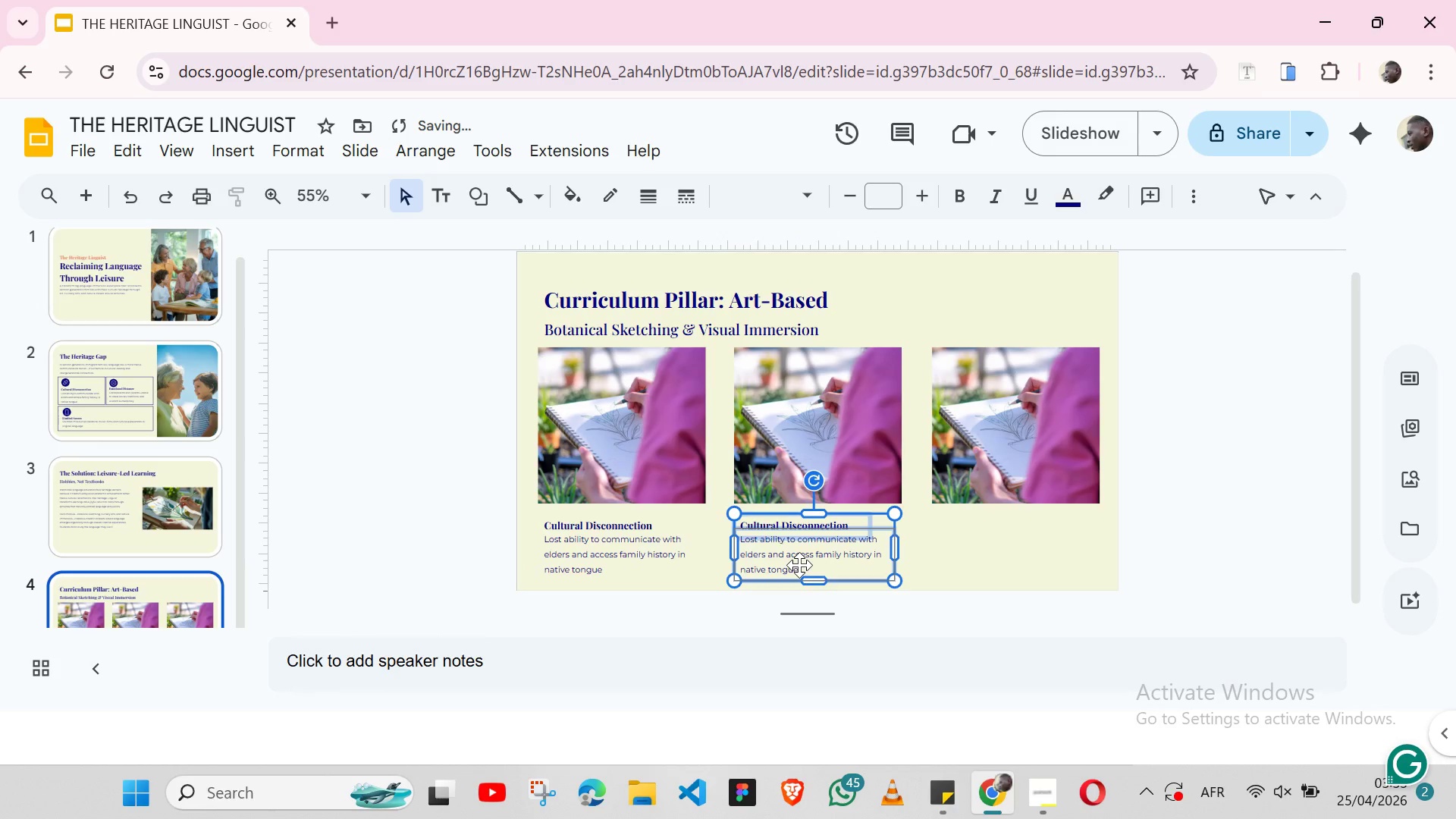 
key(Control+V)
 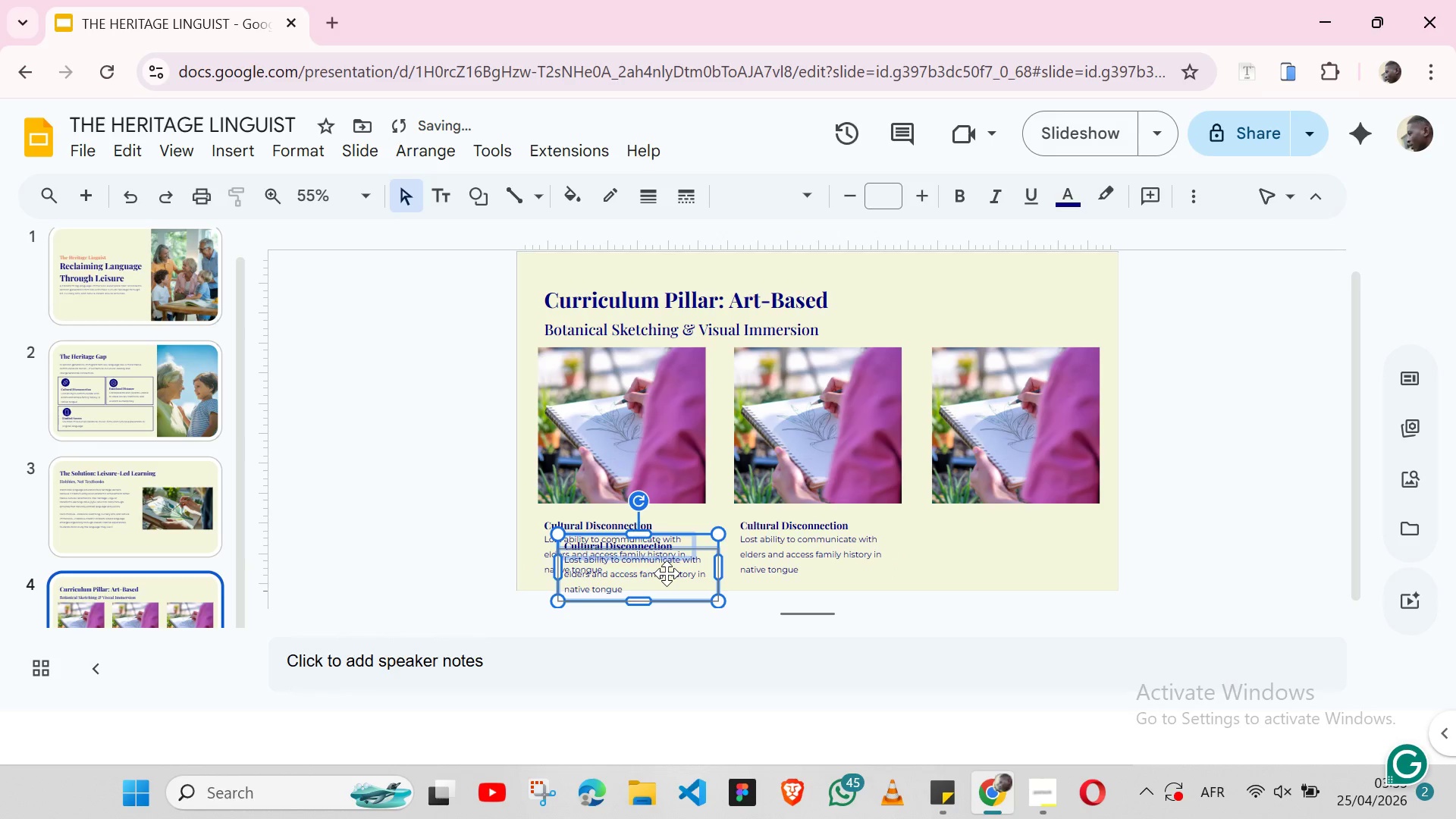 
left_click_drag(start_coordinate=[667, 573], to_coordinate=[1036, 554])
 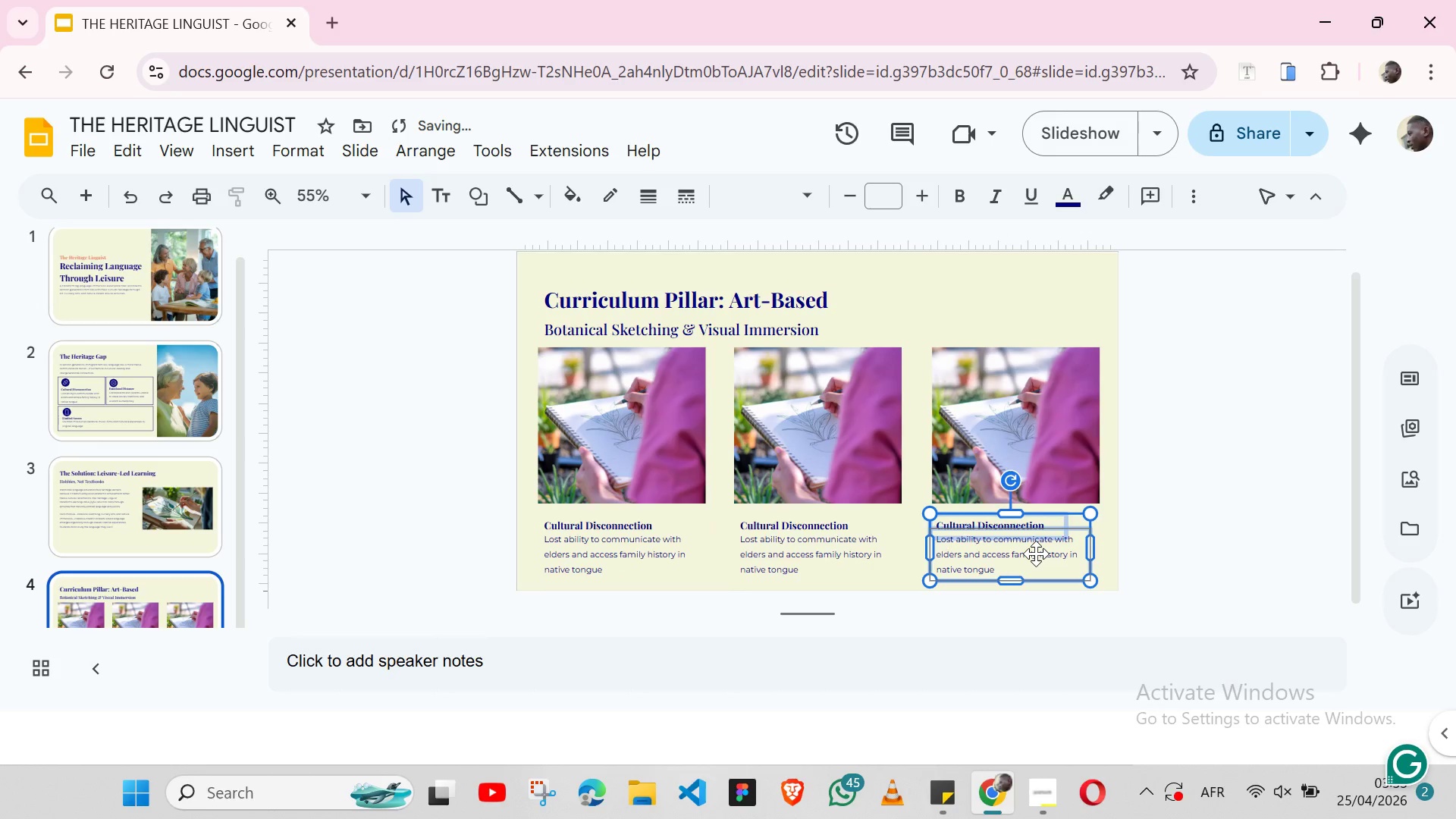 
hold_key(key=ShiftLeft, duration=0.38)
 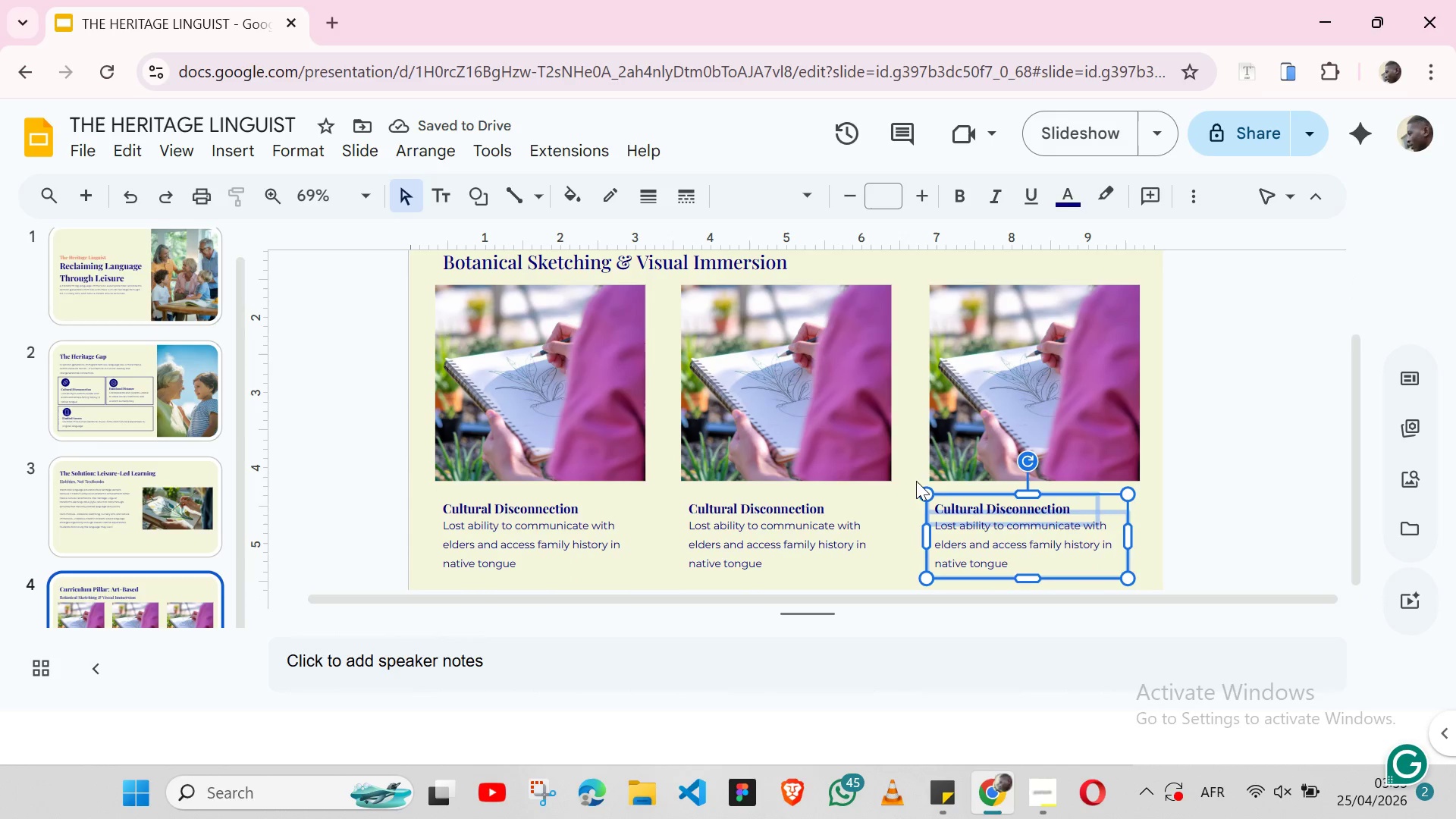 
hold_key(key=ShiftLeft, duration=0.88)
 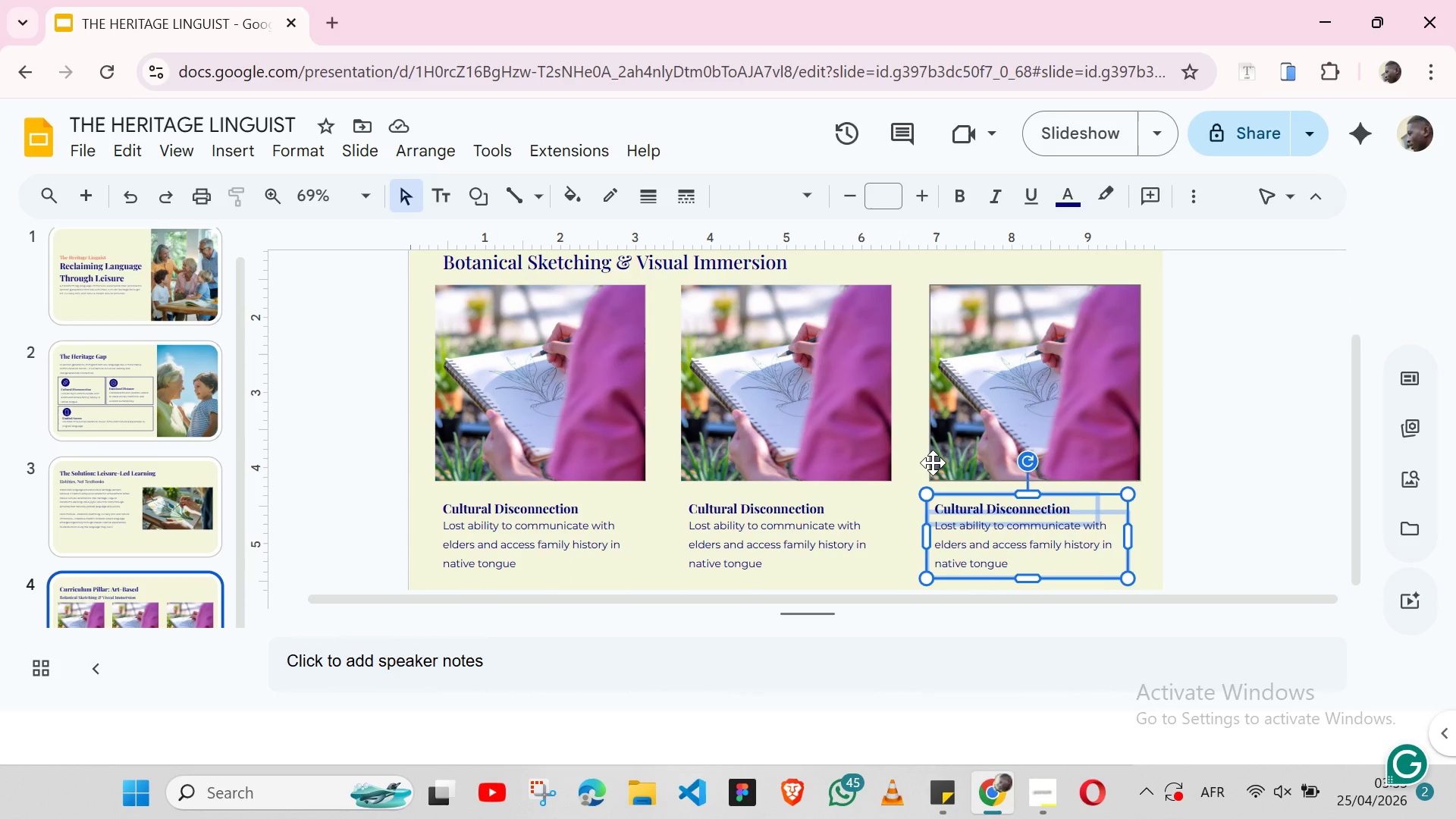 
key(ArrowRight)
 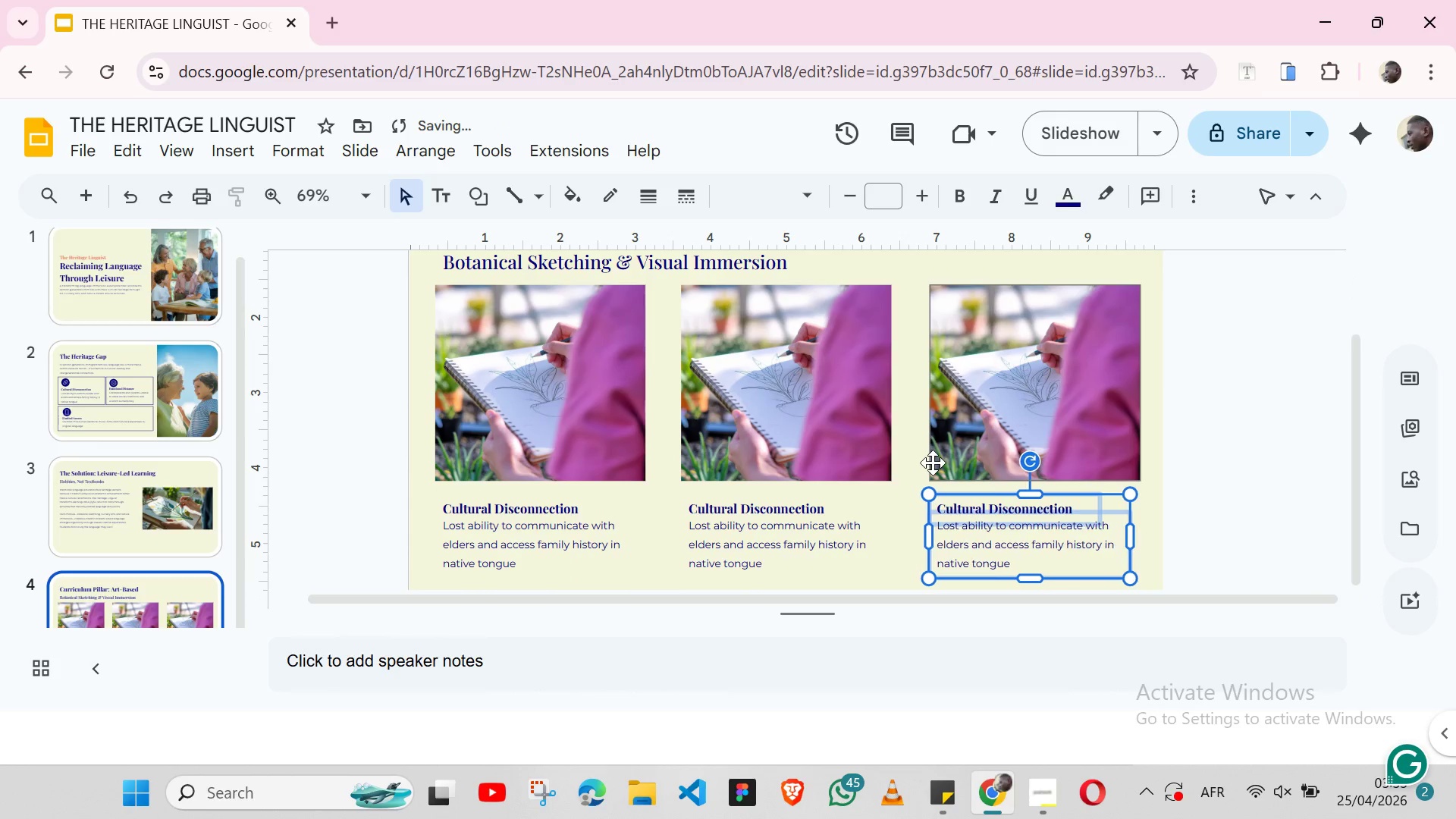 
hold_key(key=ArrowRight, duration=0.73)
 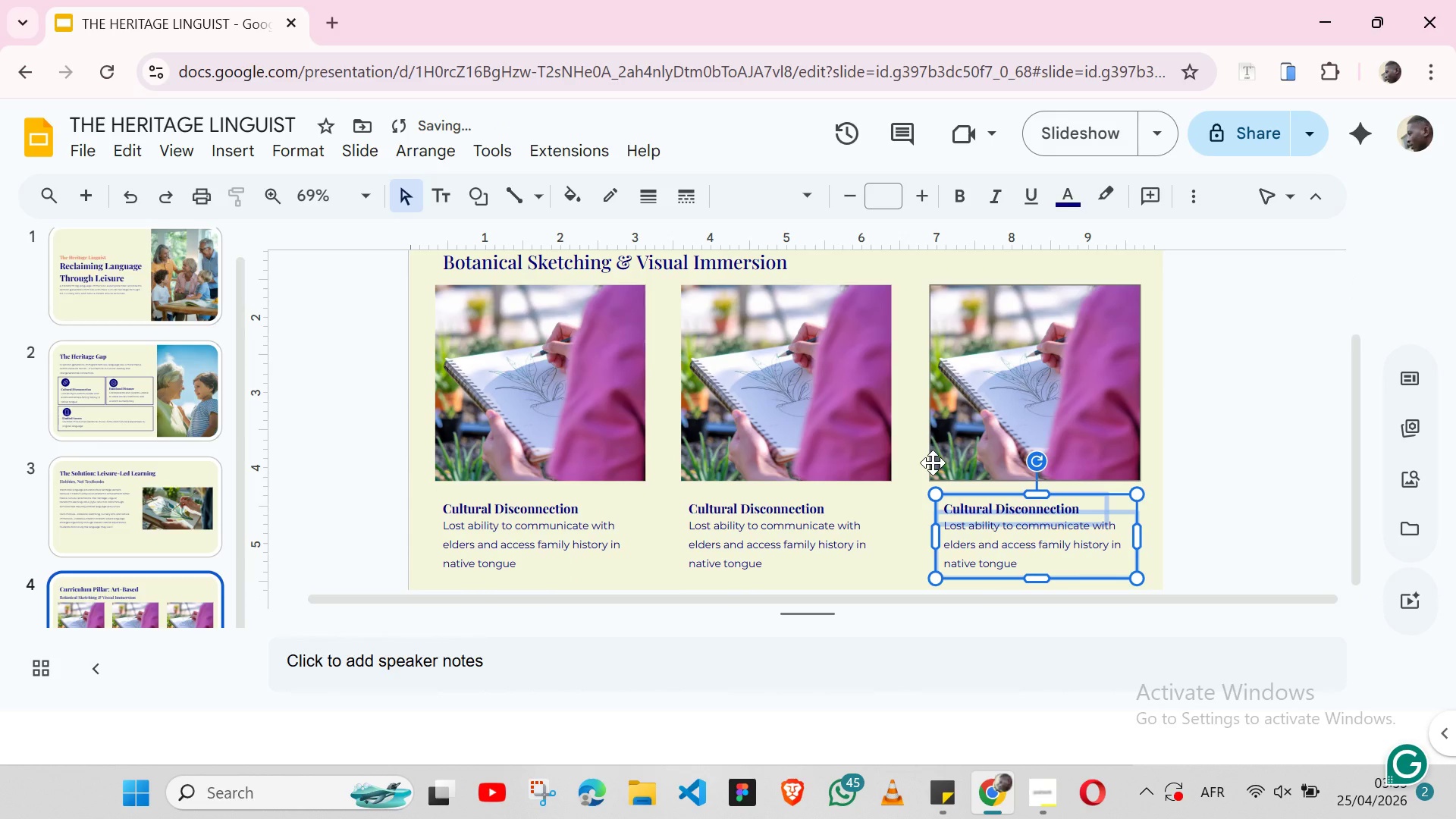 
hold_key(key=ShiftLeft, duration=0.64)
left_click([933, 463])
 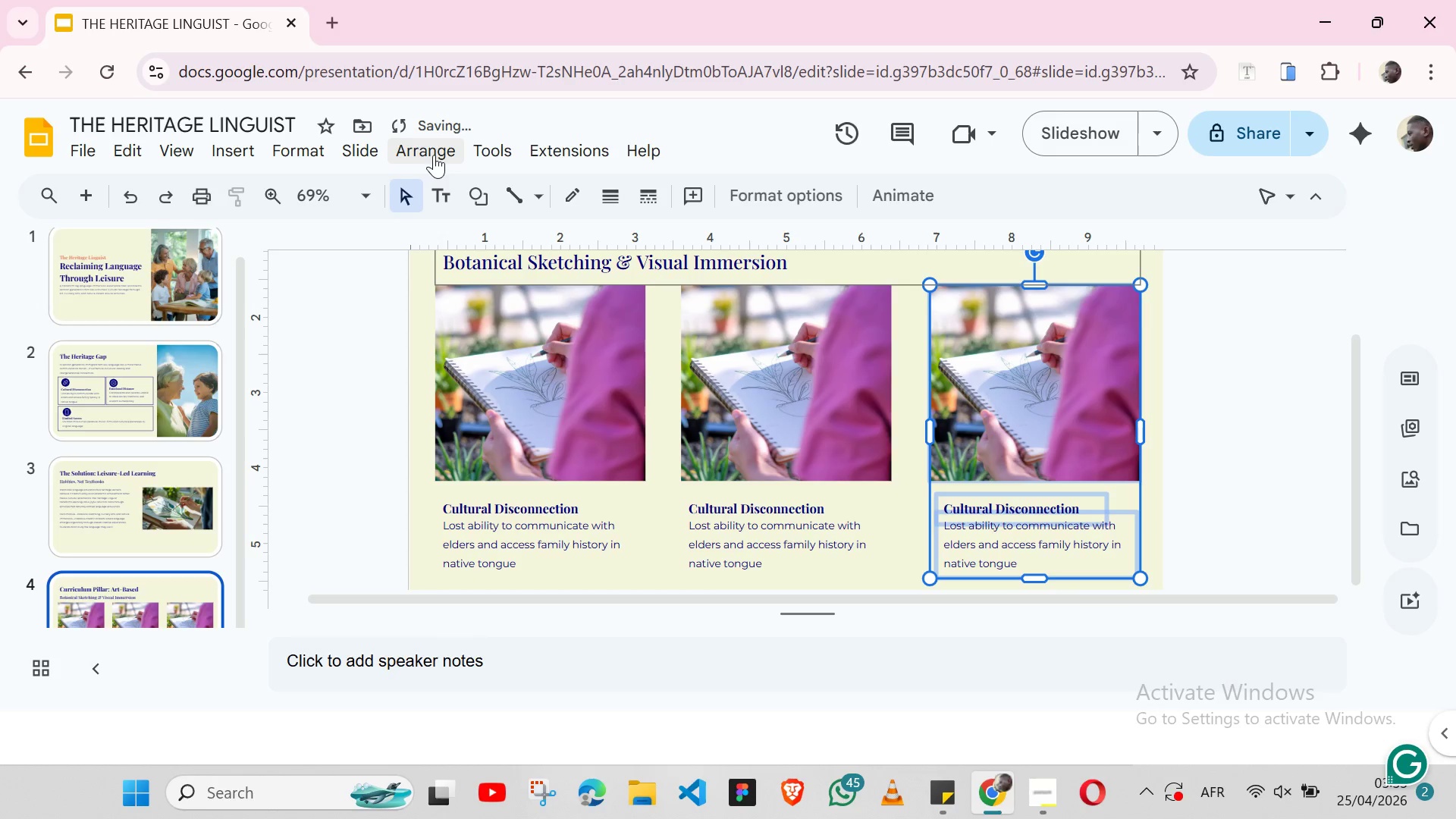 
left_click([435, 155])
 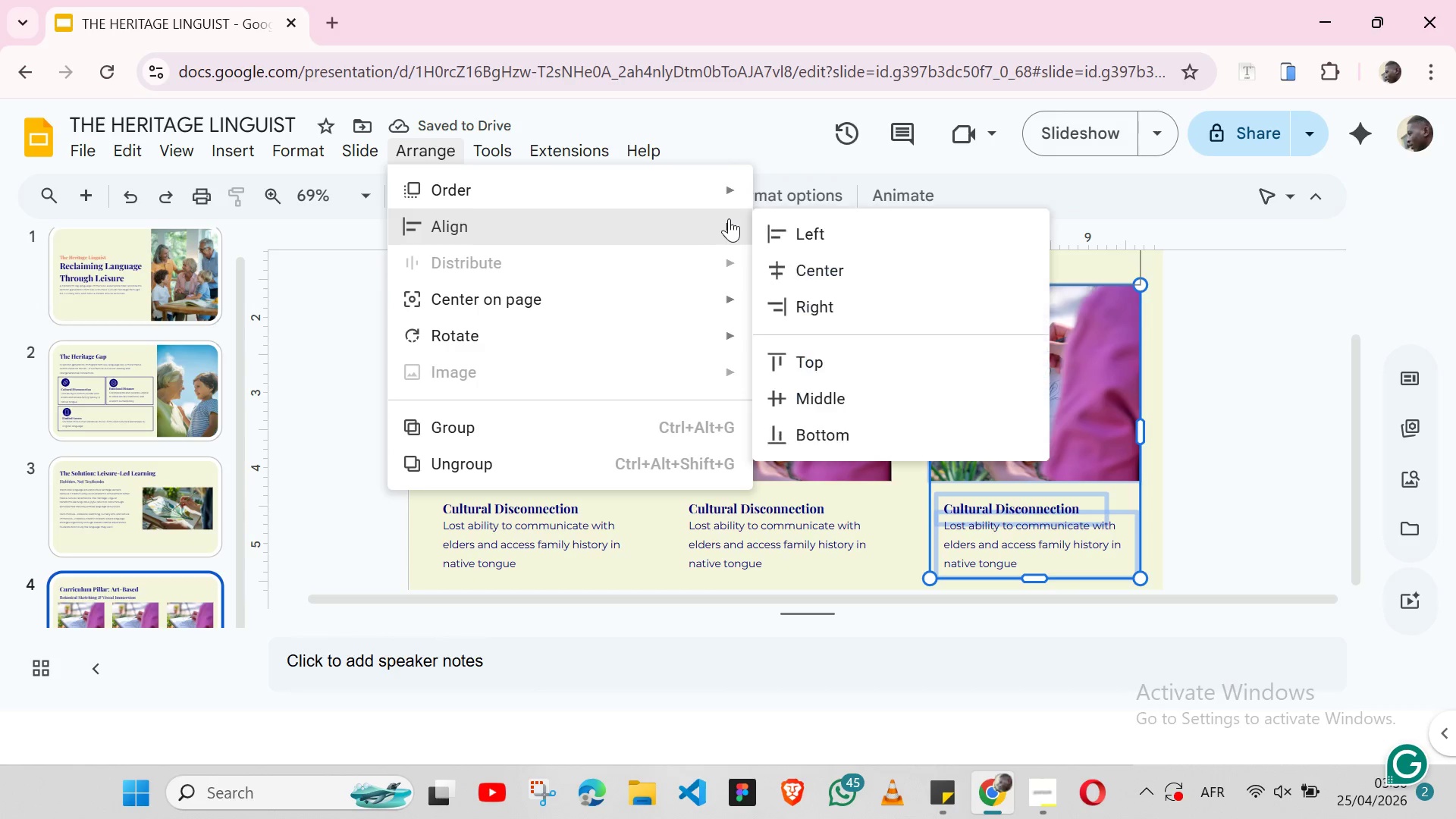 
left_click([787, 227])
 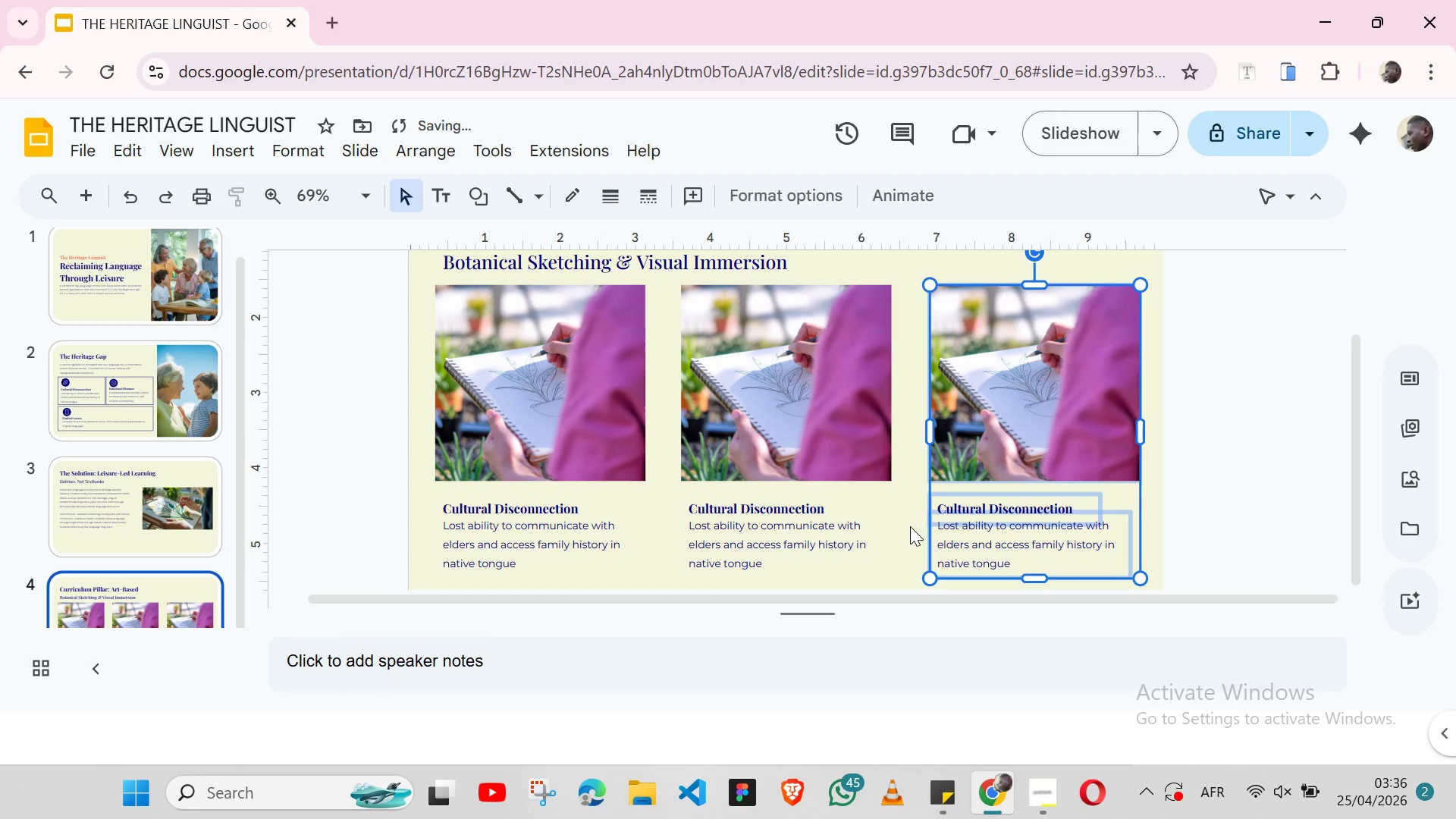 
left_click([911, 526])
 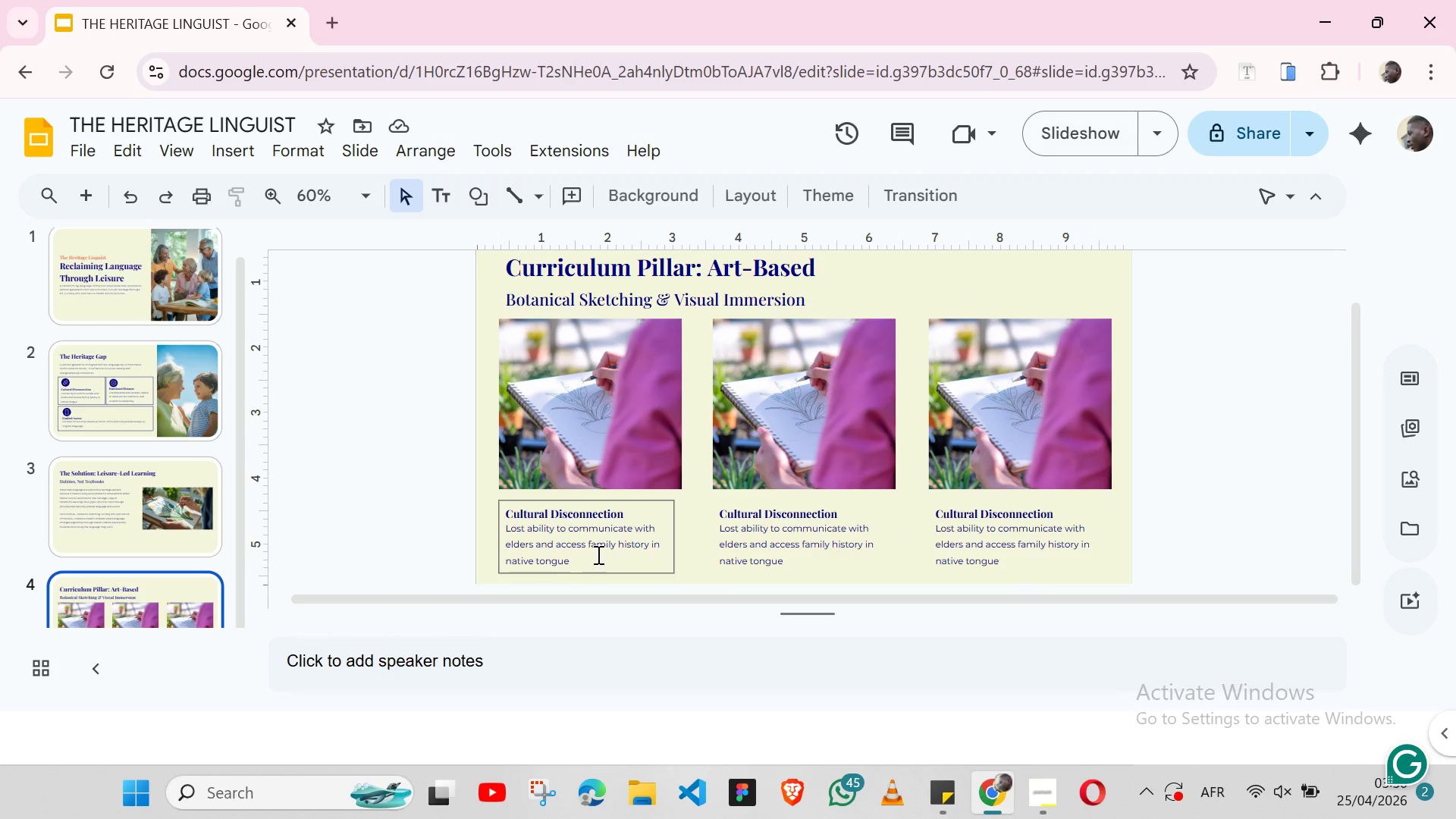 
wait(8.7)
 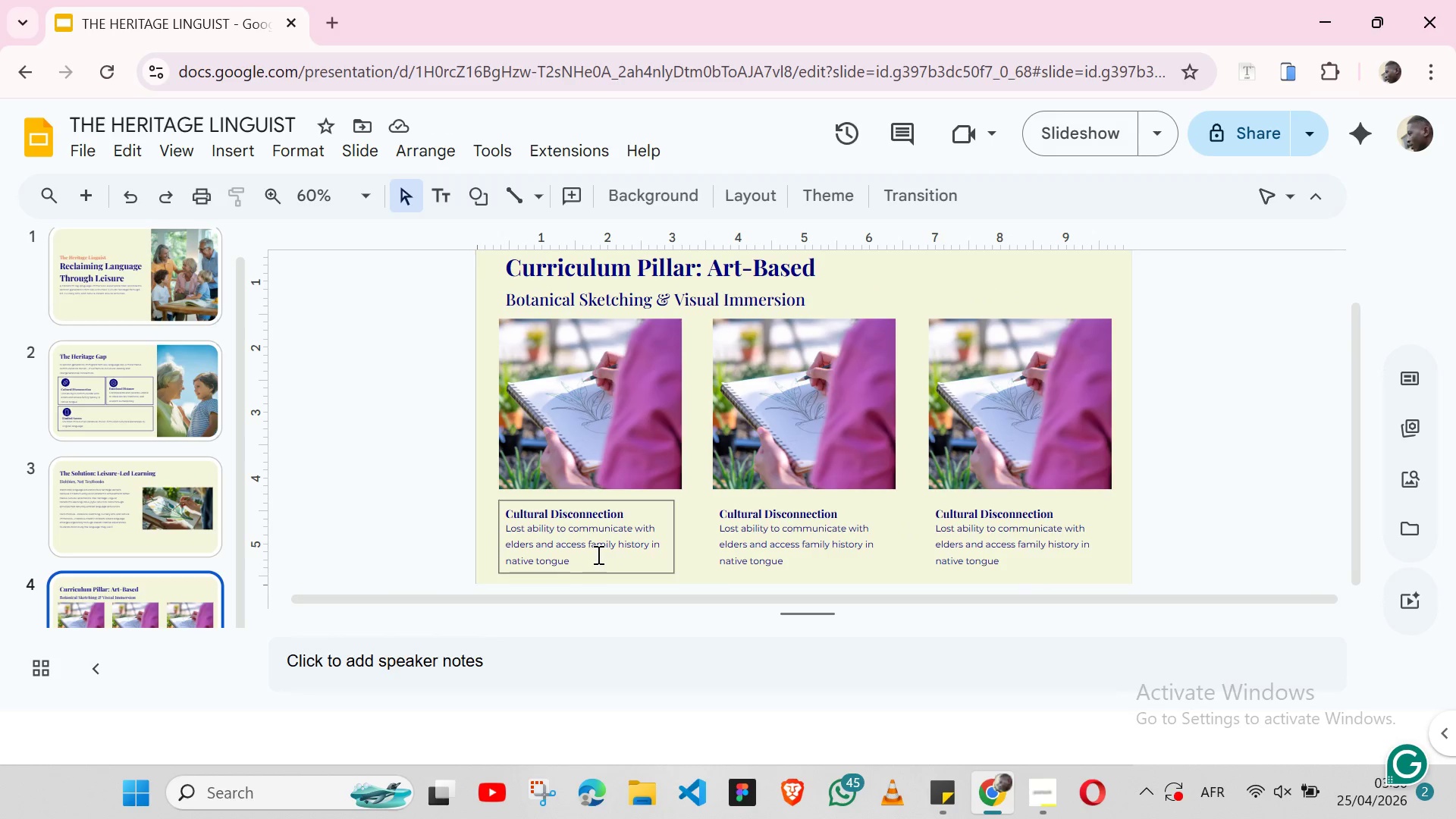 
left_click([582, 572])
 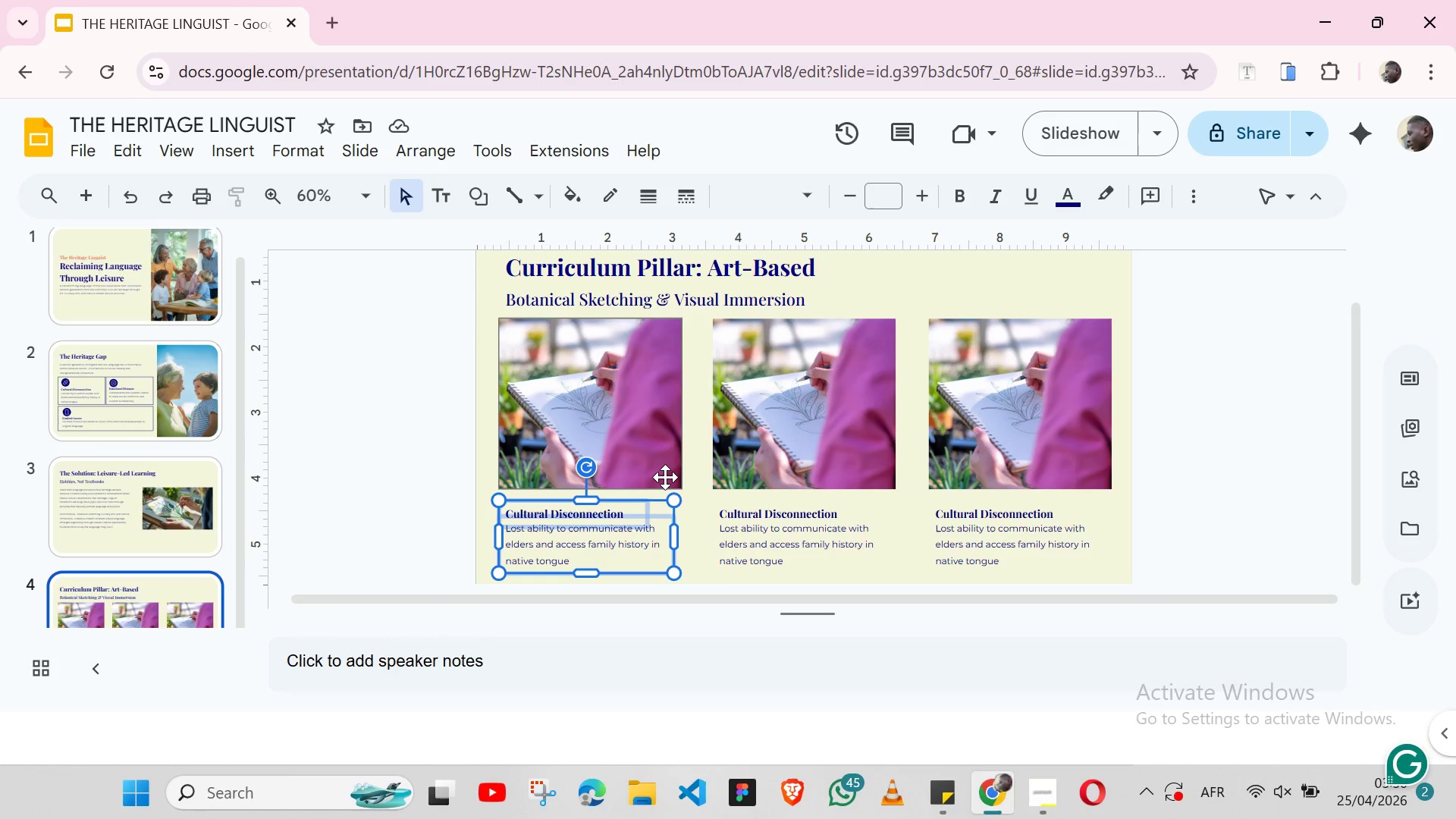 
hold_key(key=ShiftLeft, duration=0.56)
 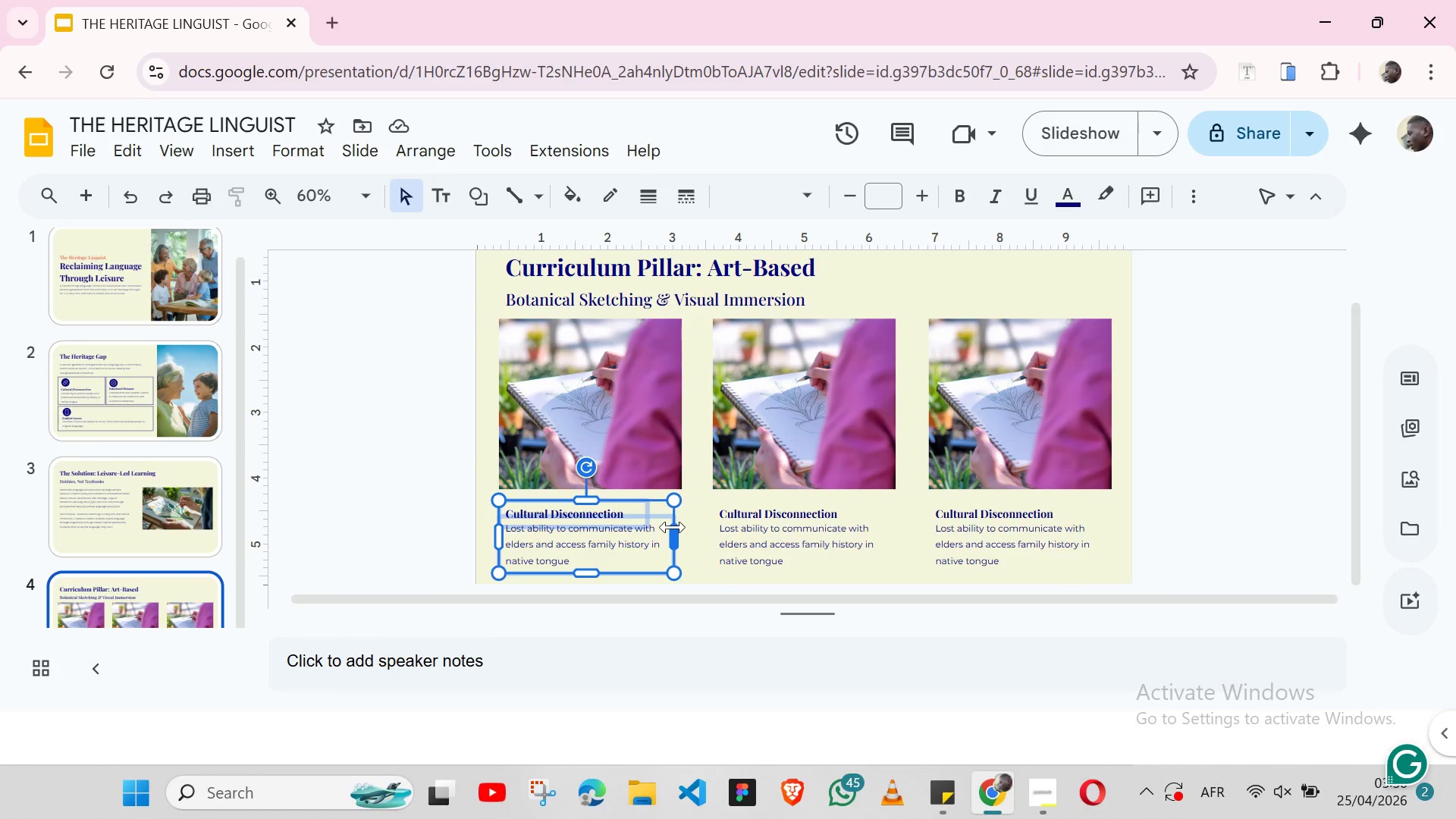 
left_click_drag(start_coordinate=[673, 527], to_coordinate=[678, 527])
 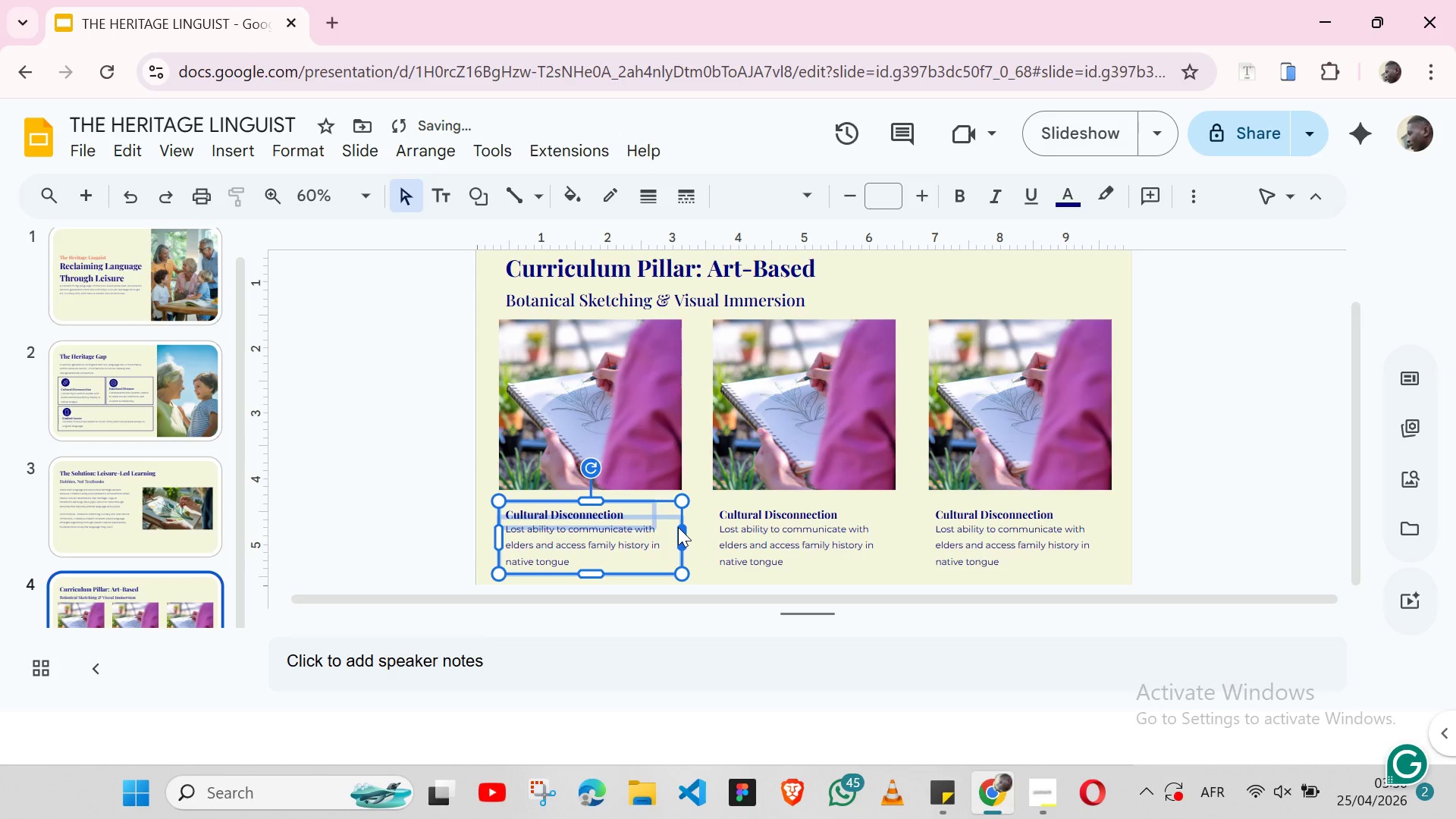 
hold_key(key=ShiftLeft, duration=1.52)
 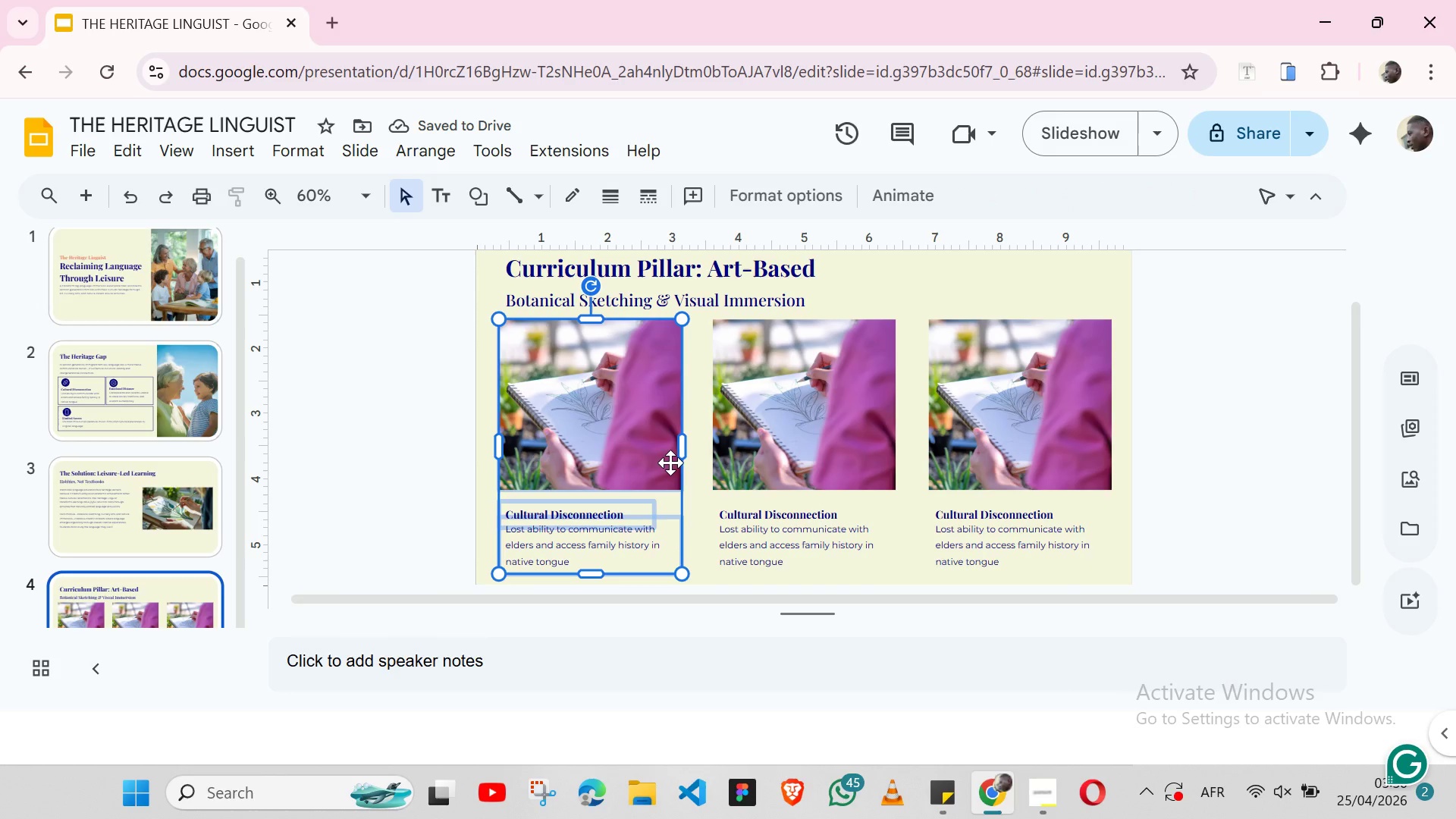 
hold_key(key=ShiftLeft, duration=0.61)
left_click([670, 463])
 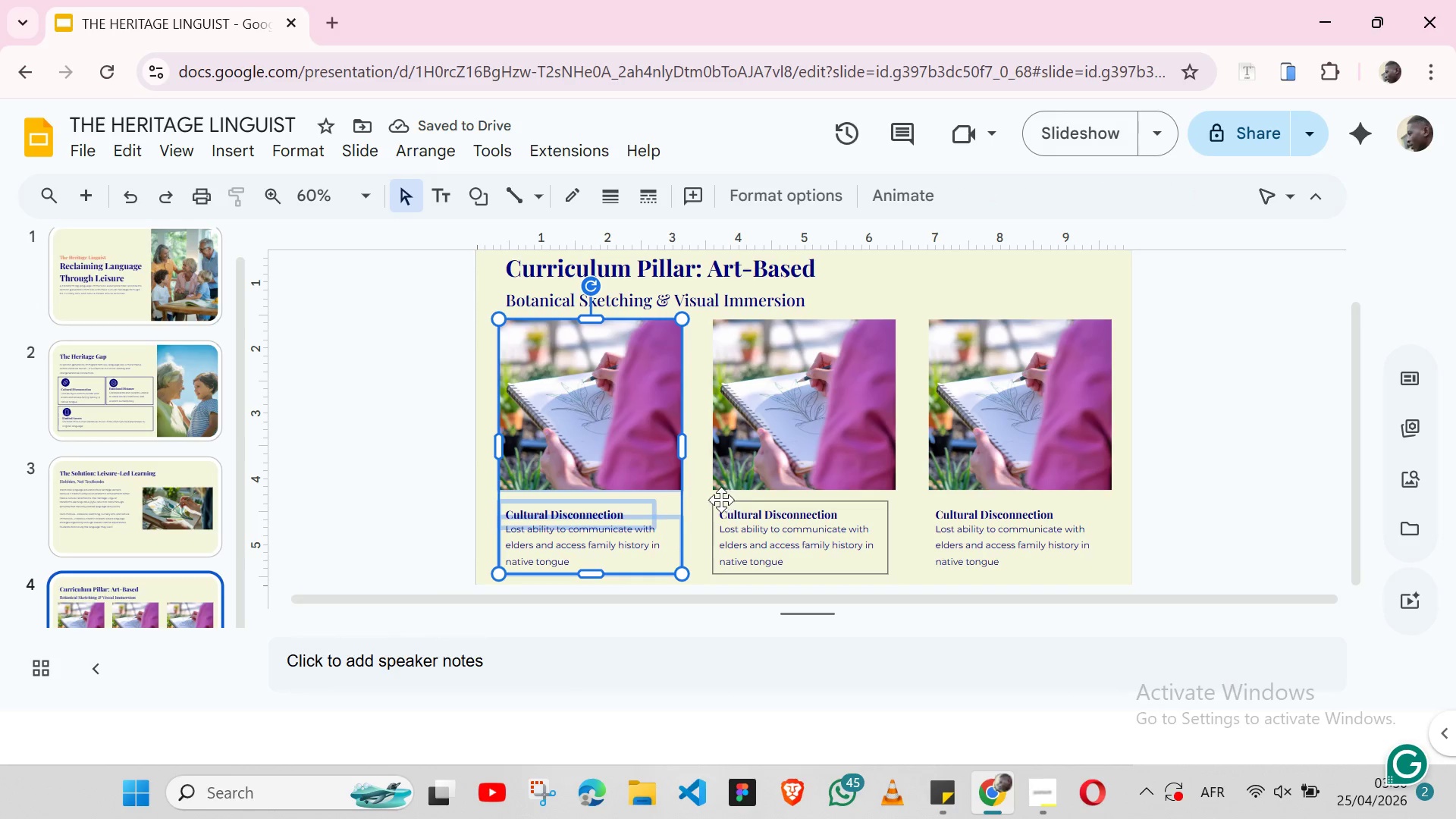 
left_click([719, 500])
 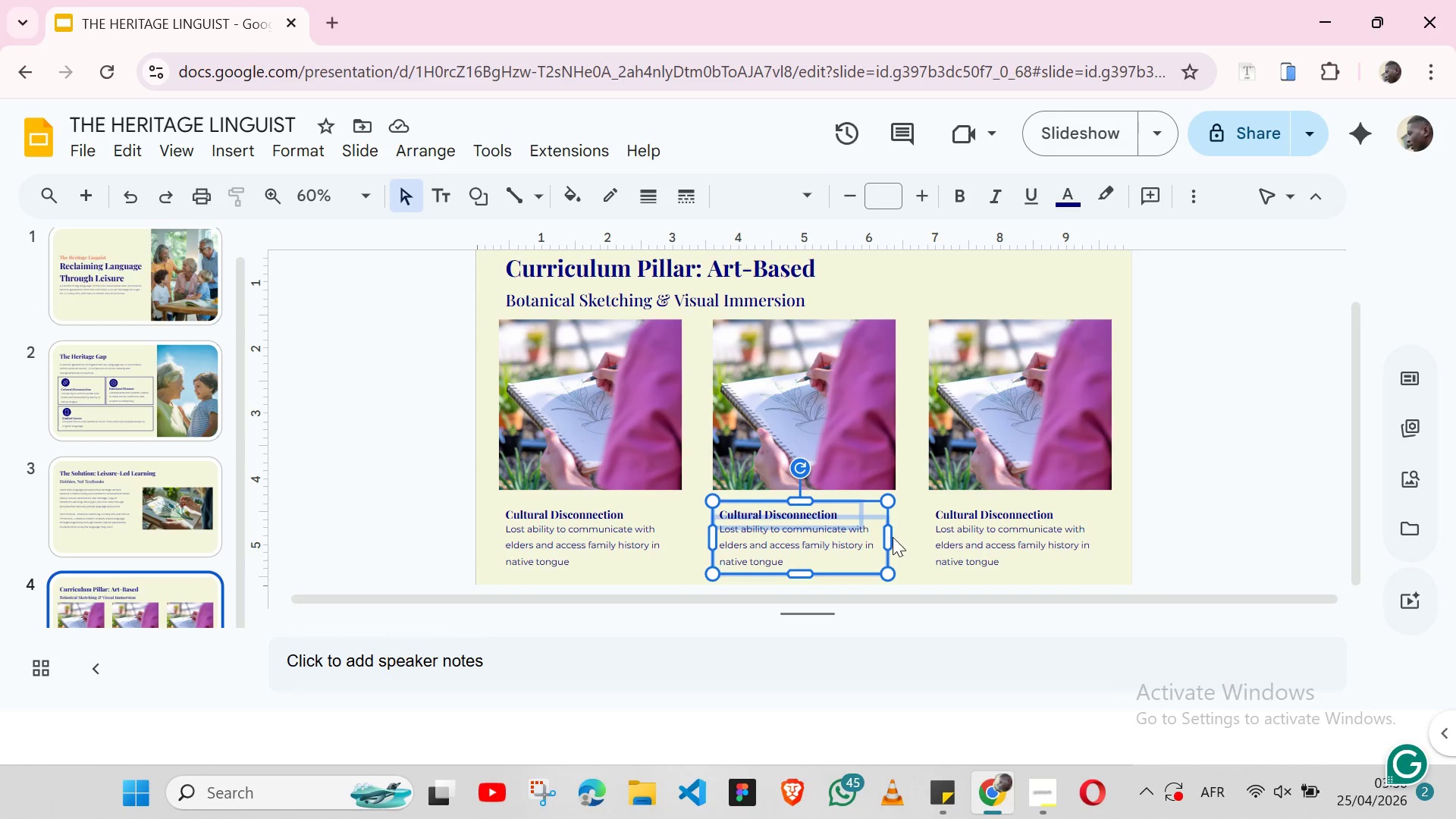 
left_click_drag(start_coordinate=[889, 537], to_coordinate=[899, 535])
 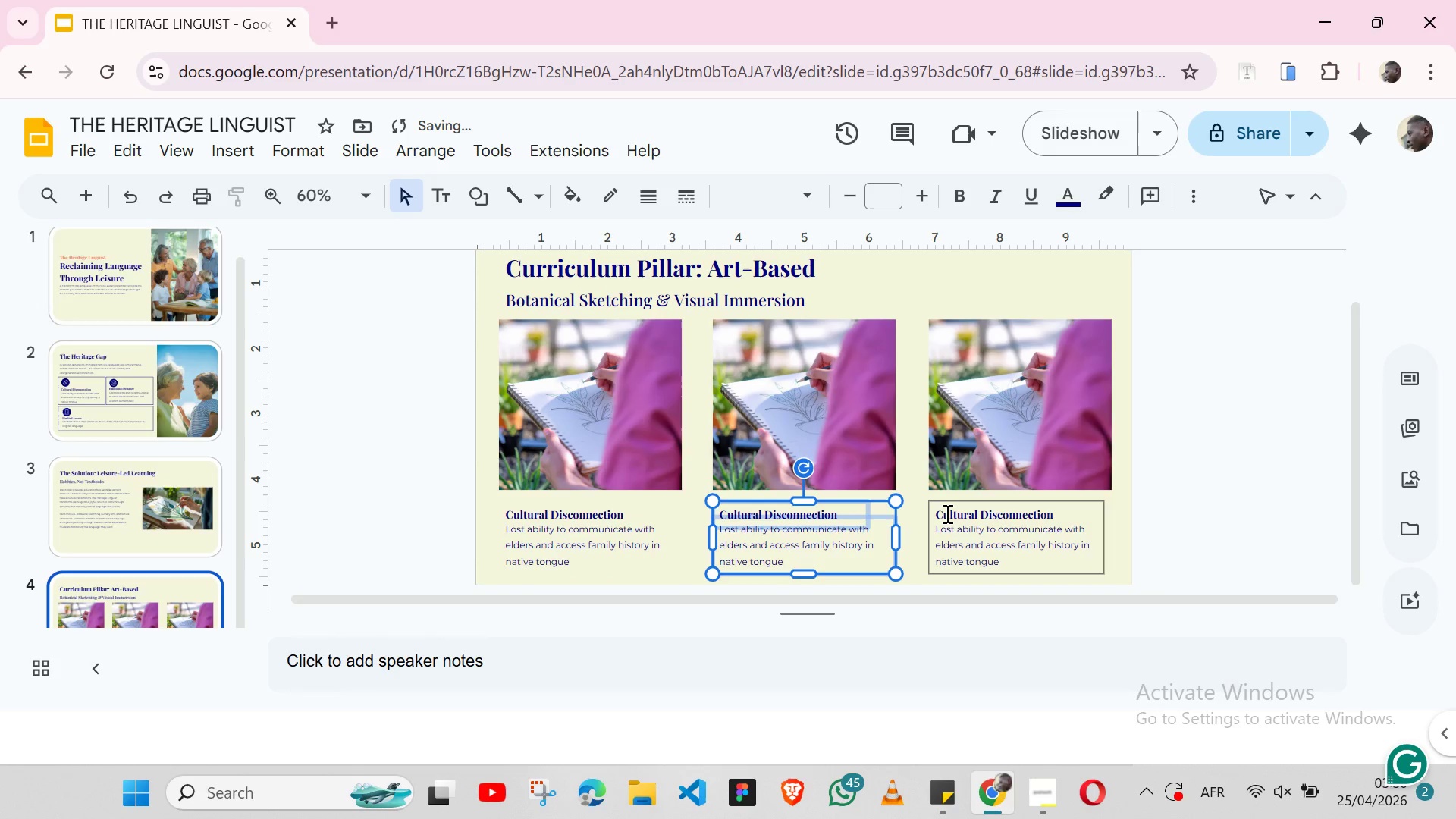 
left_click([946, 513])
 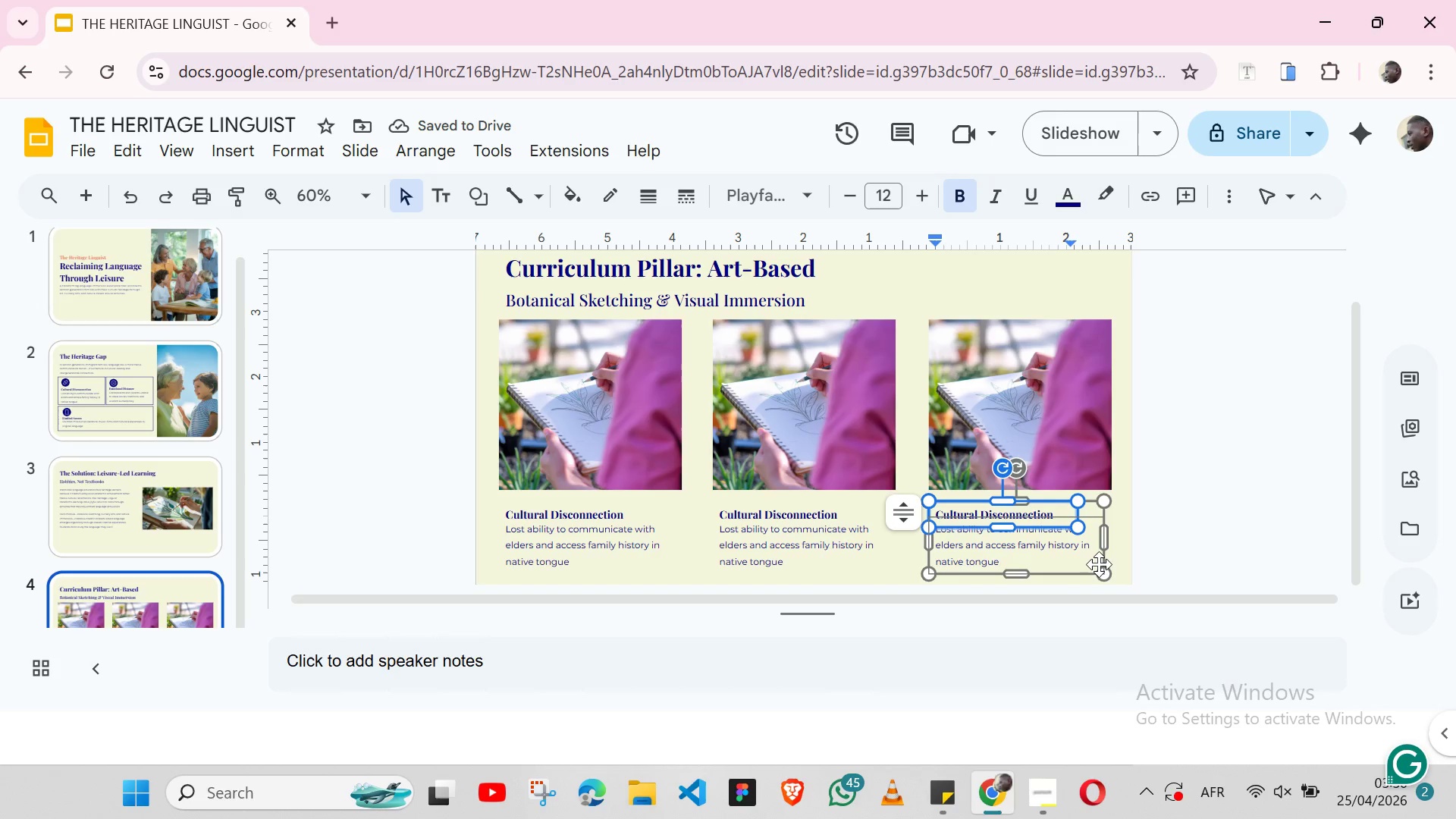 
left_click([1099, 564])
 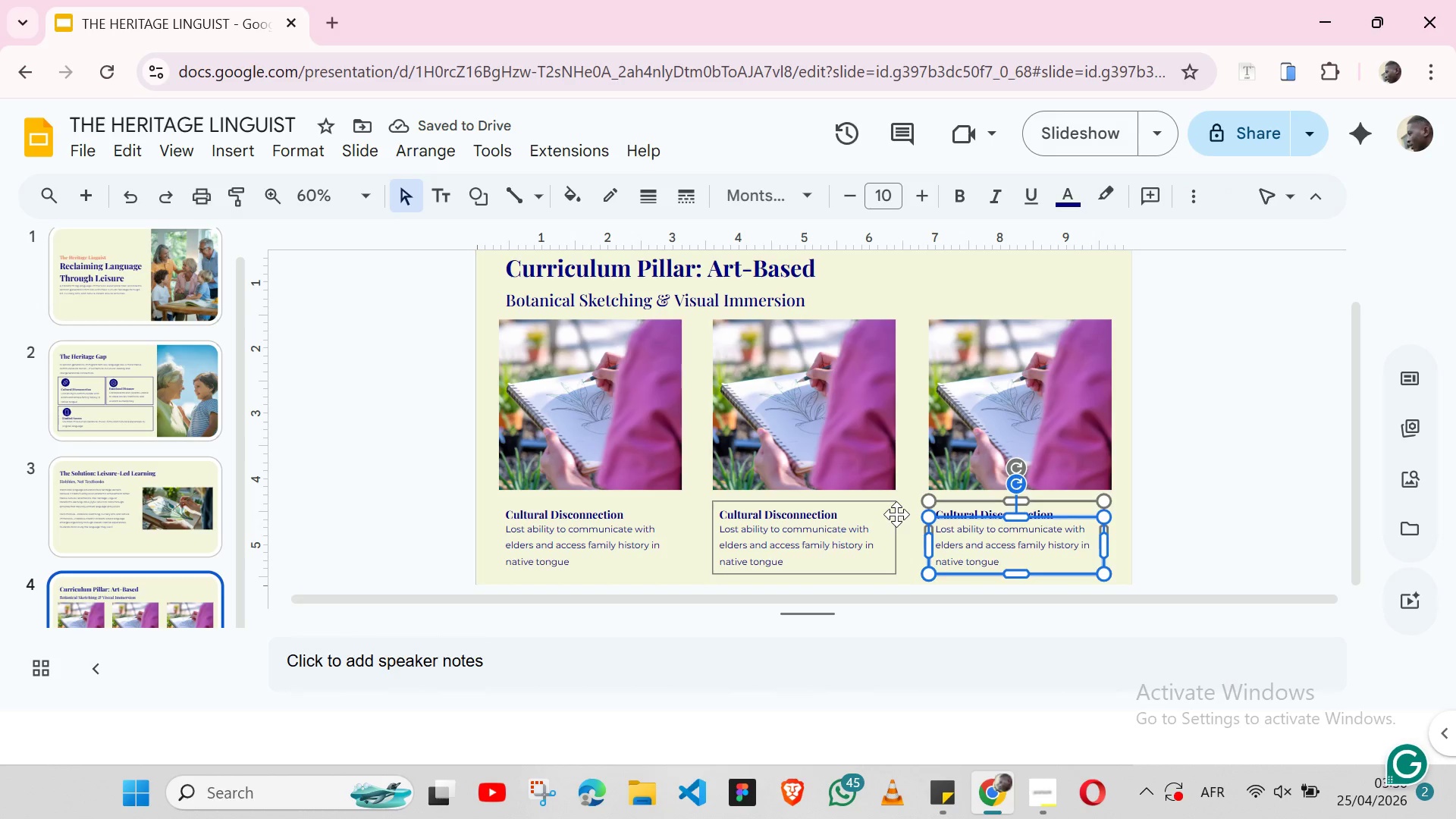 
left_click([910, 497])
 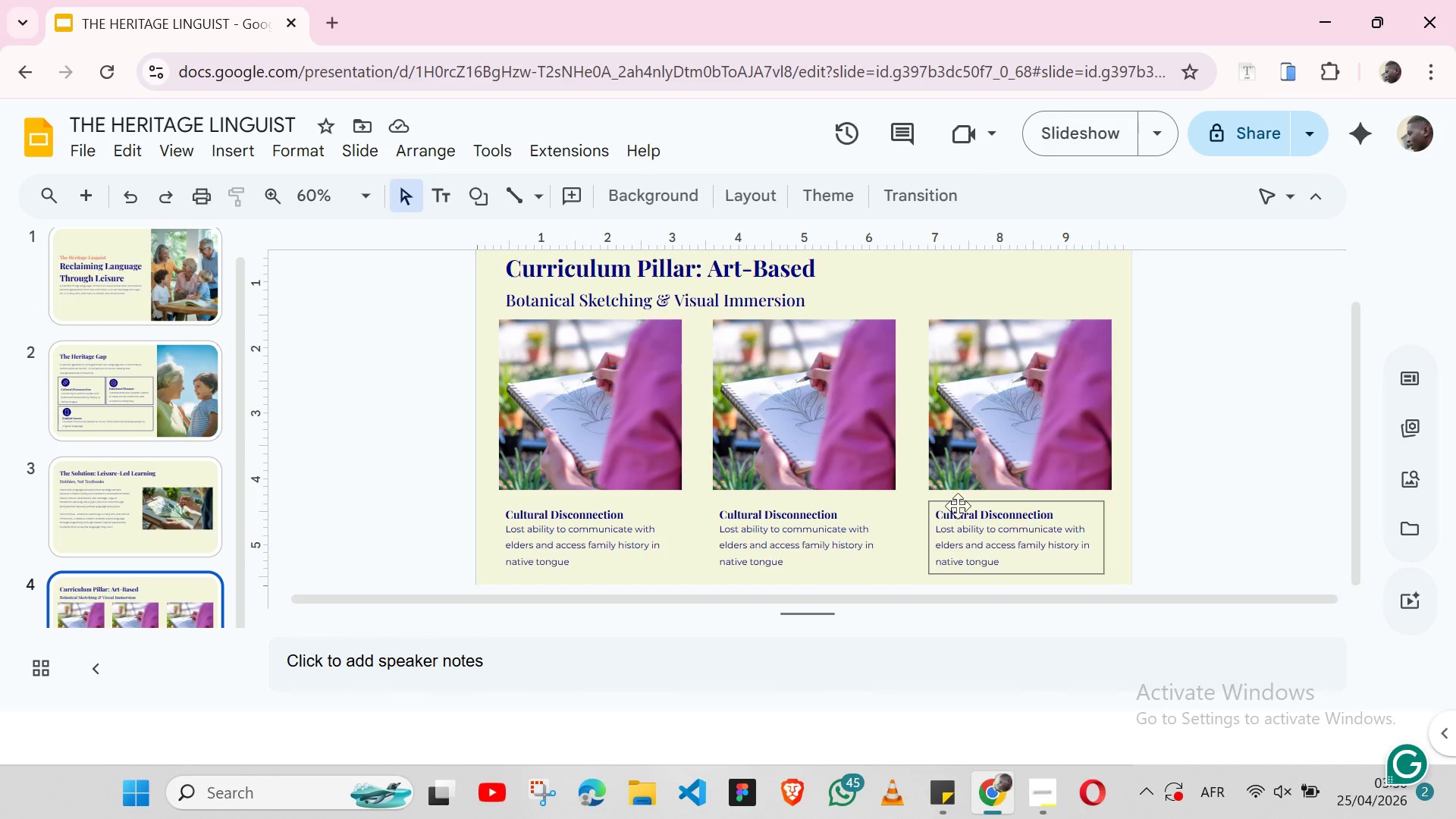 
left_click([957, 502])
 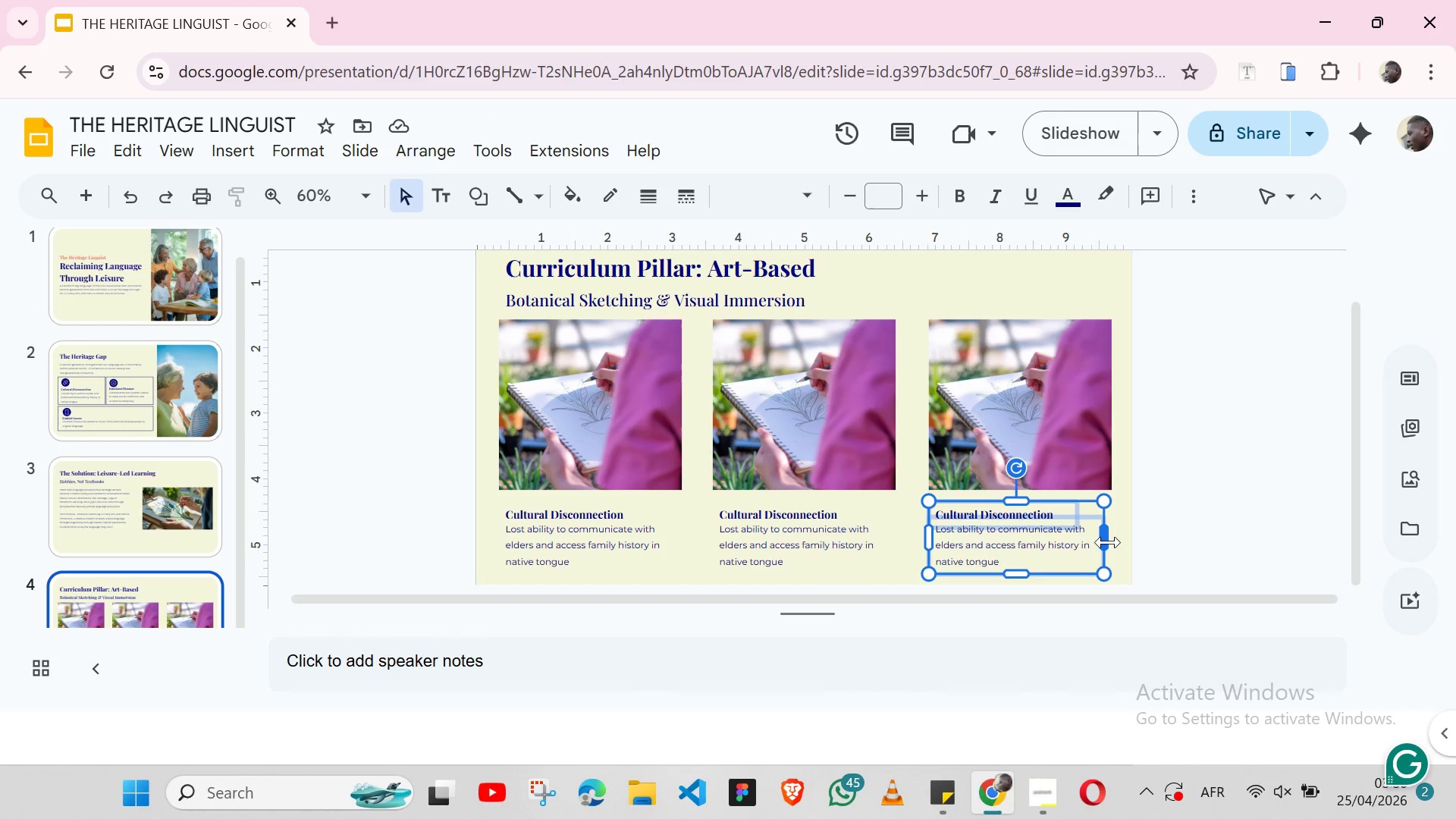 
left_click_drag(start_coordinate=[1108, 542], to_coordinate=[1114, 542])
 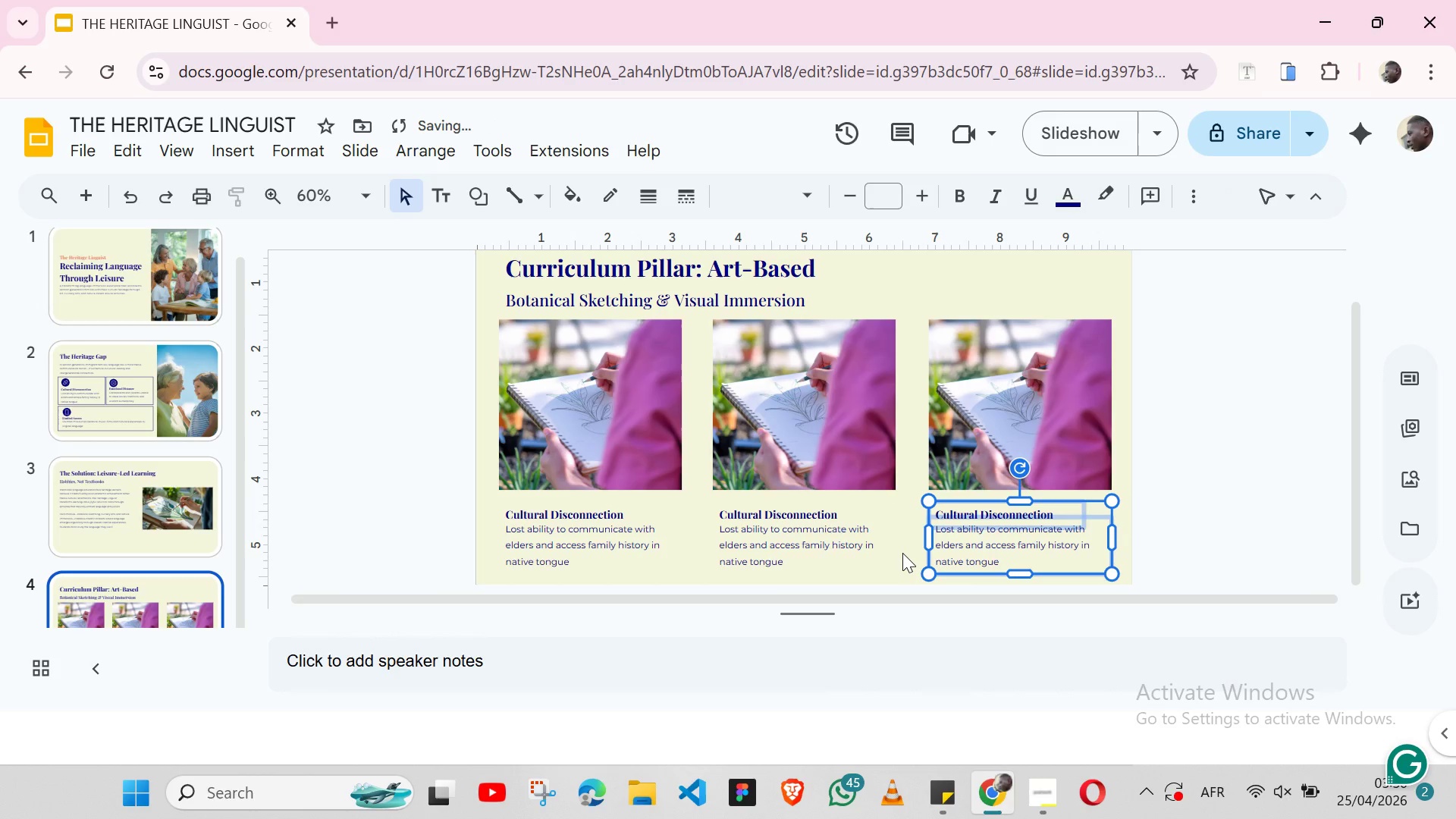 
left_click([902, 553])
 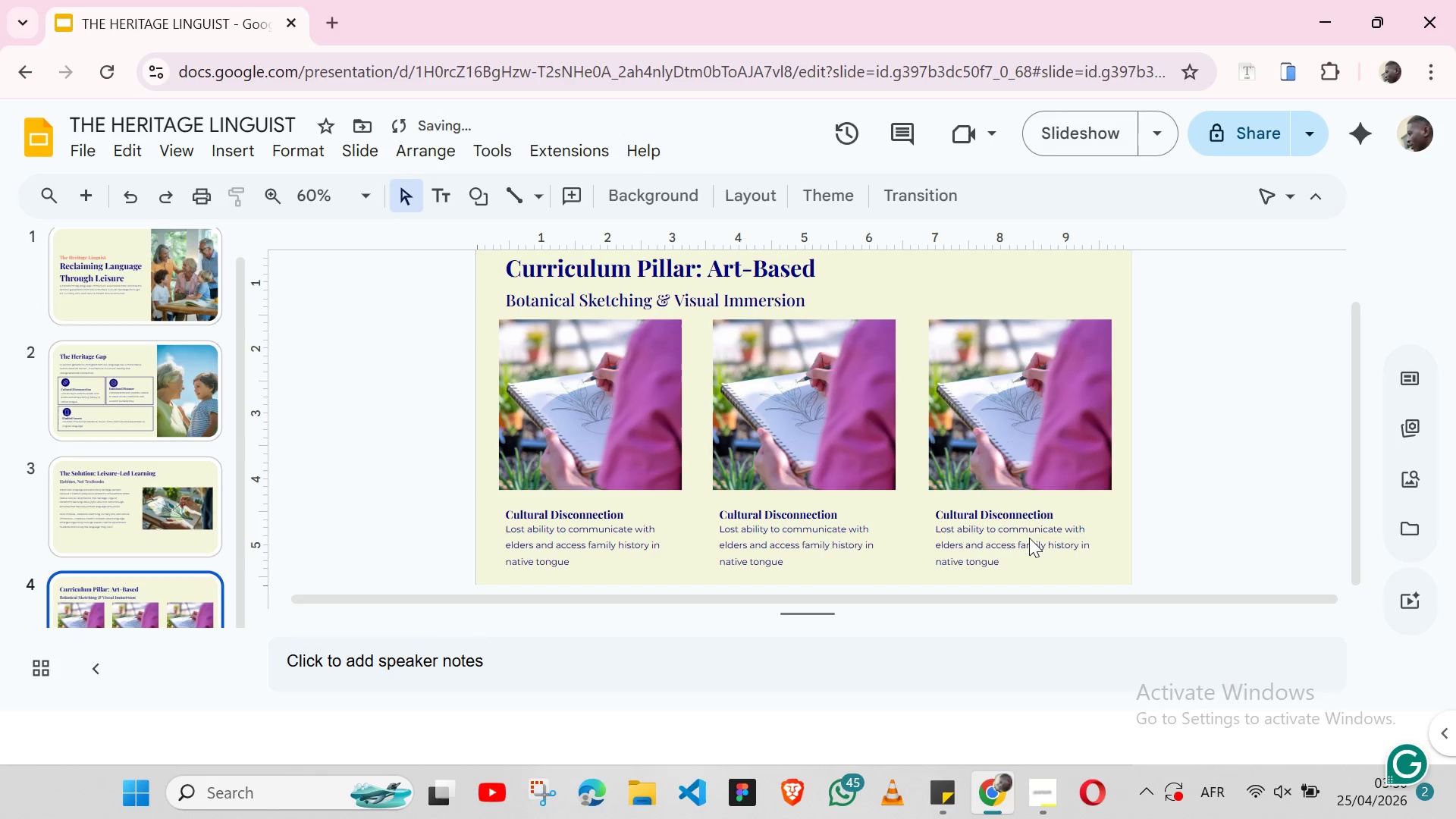 
left_click([1029, 538])
 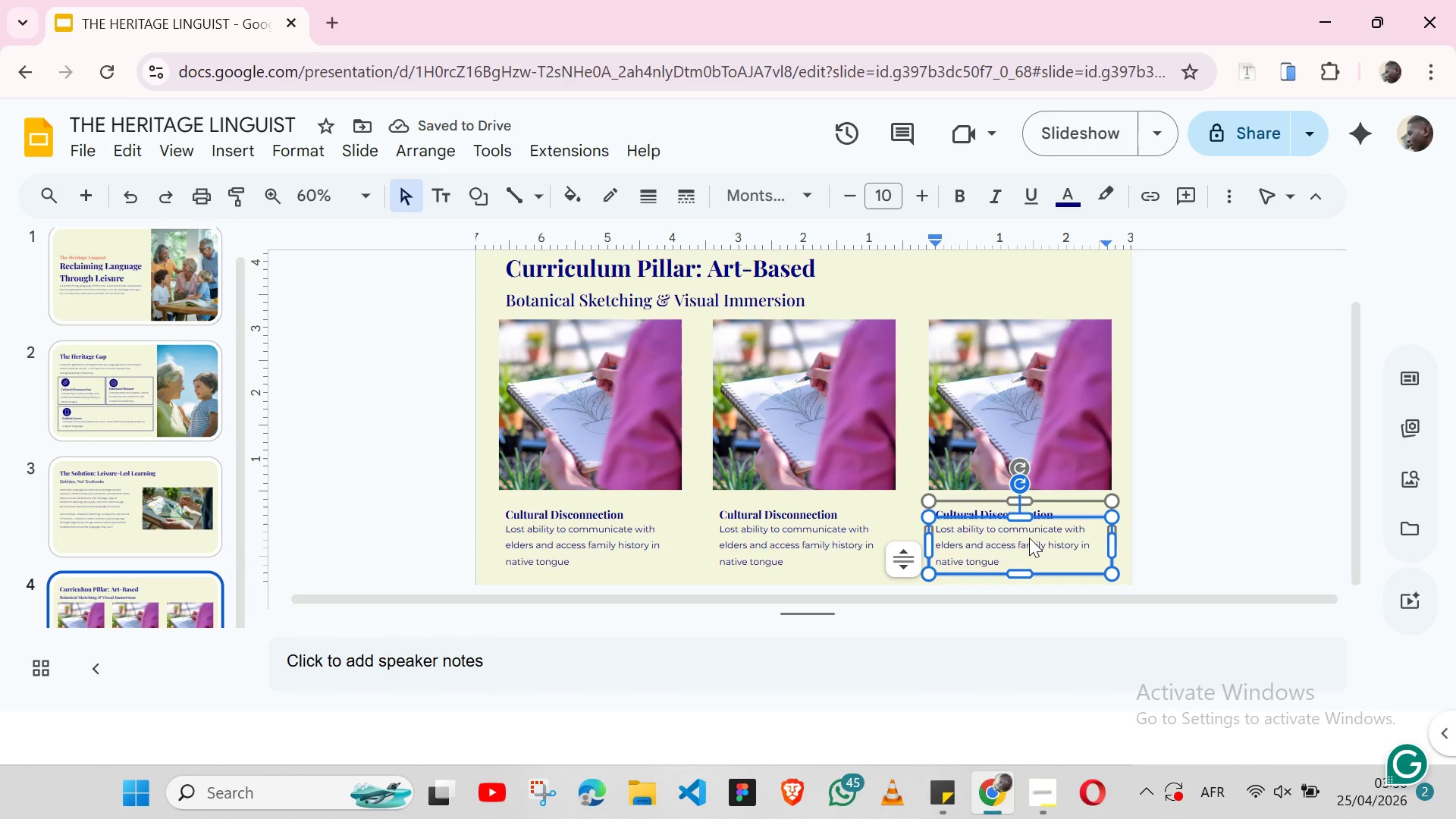 
left_click([1029, 538])
 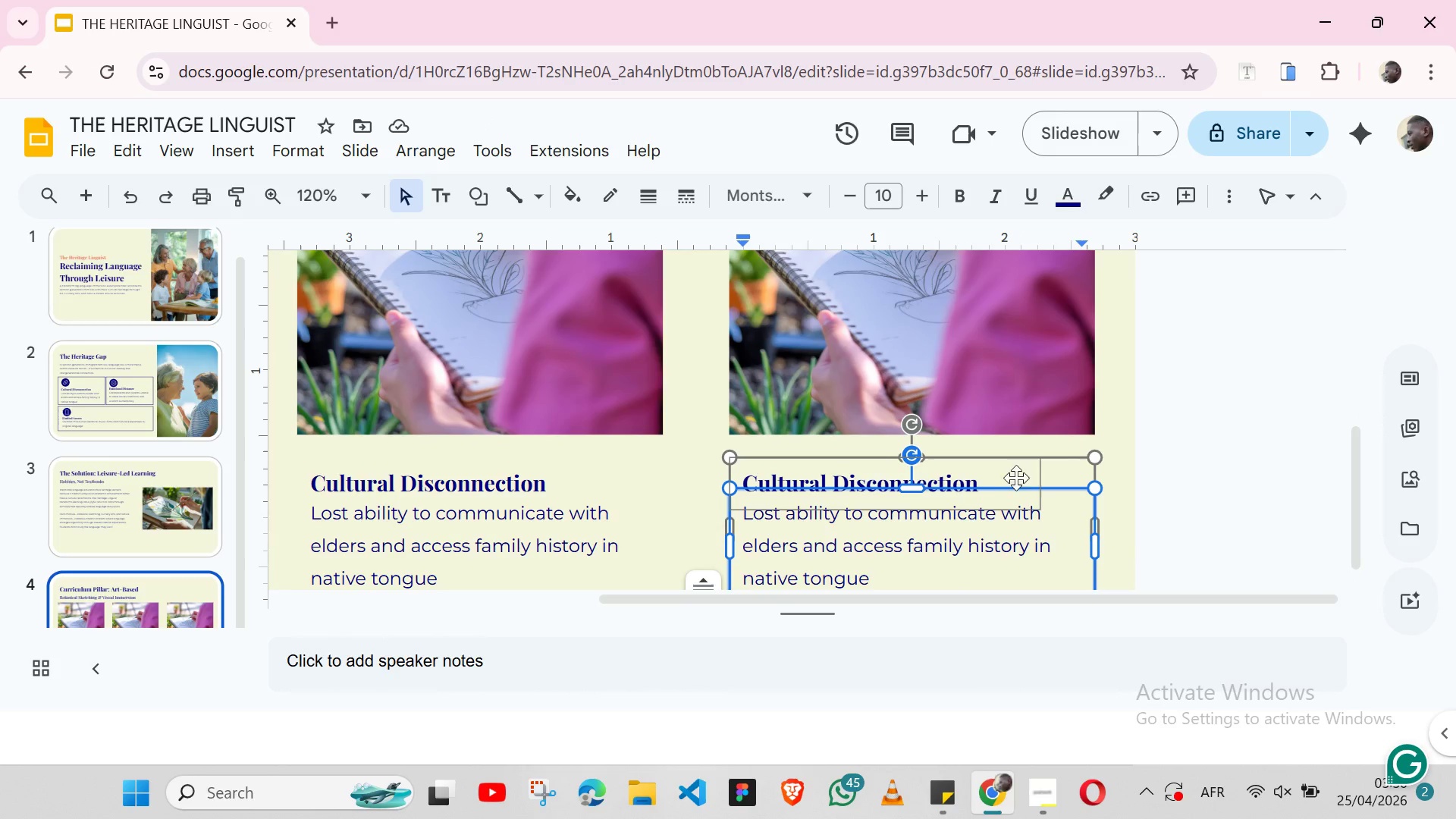 
wait(5.8)
 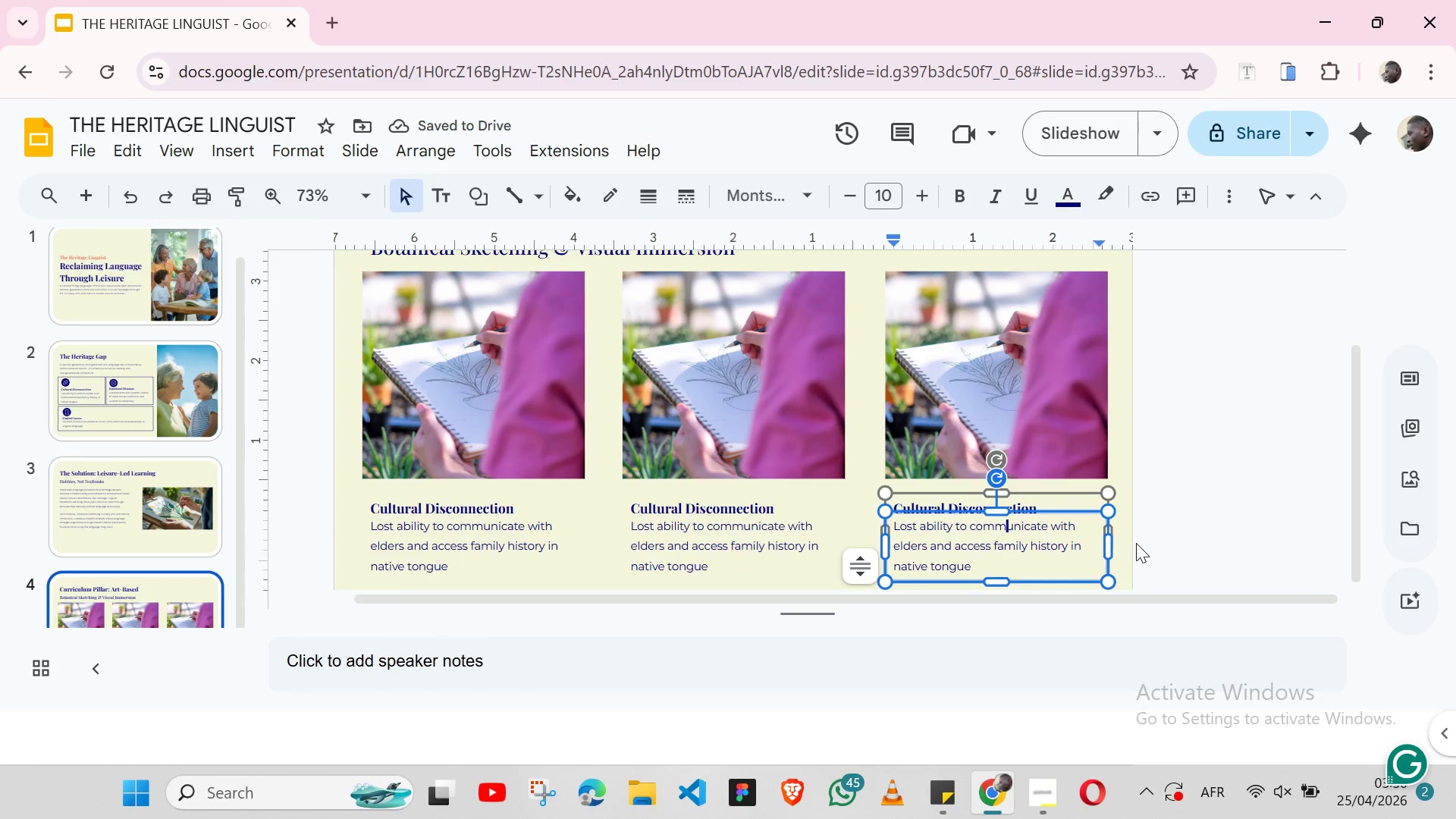 
left_click([1060, 489])
 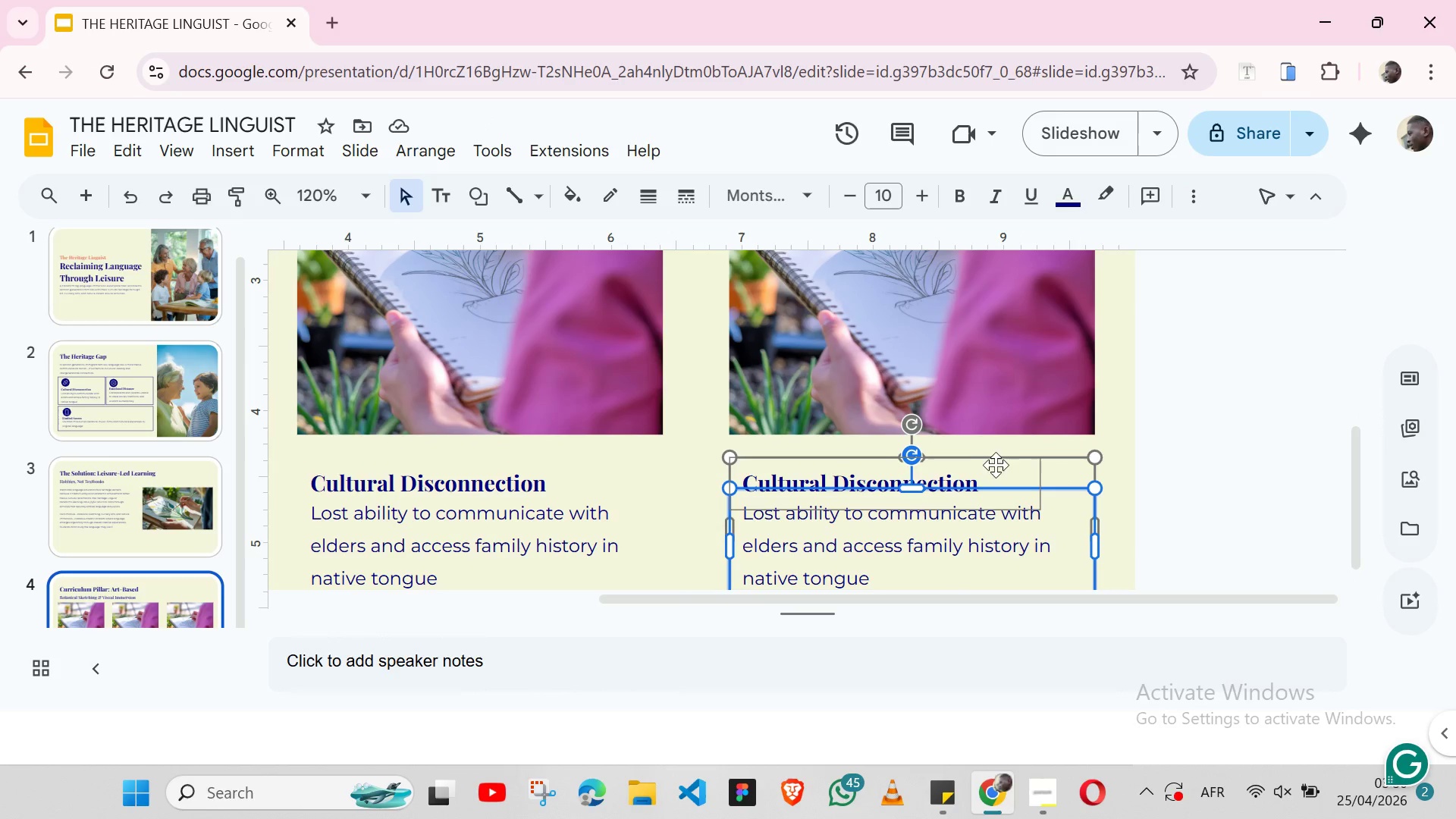 
left_click([1012, 462])
 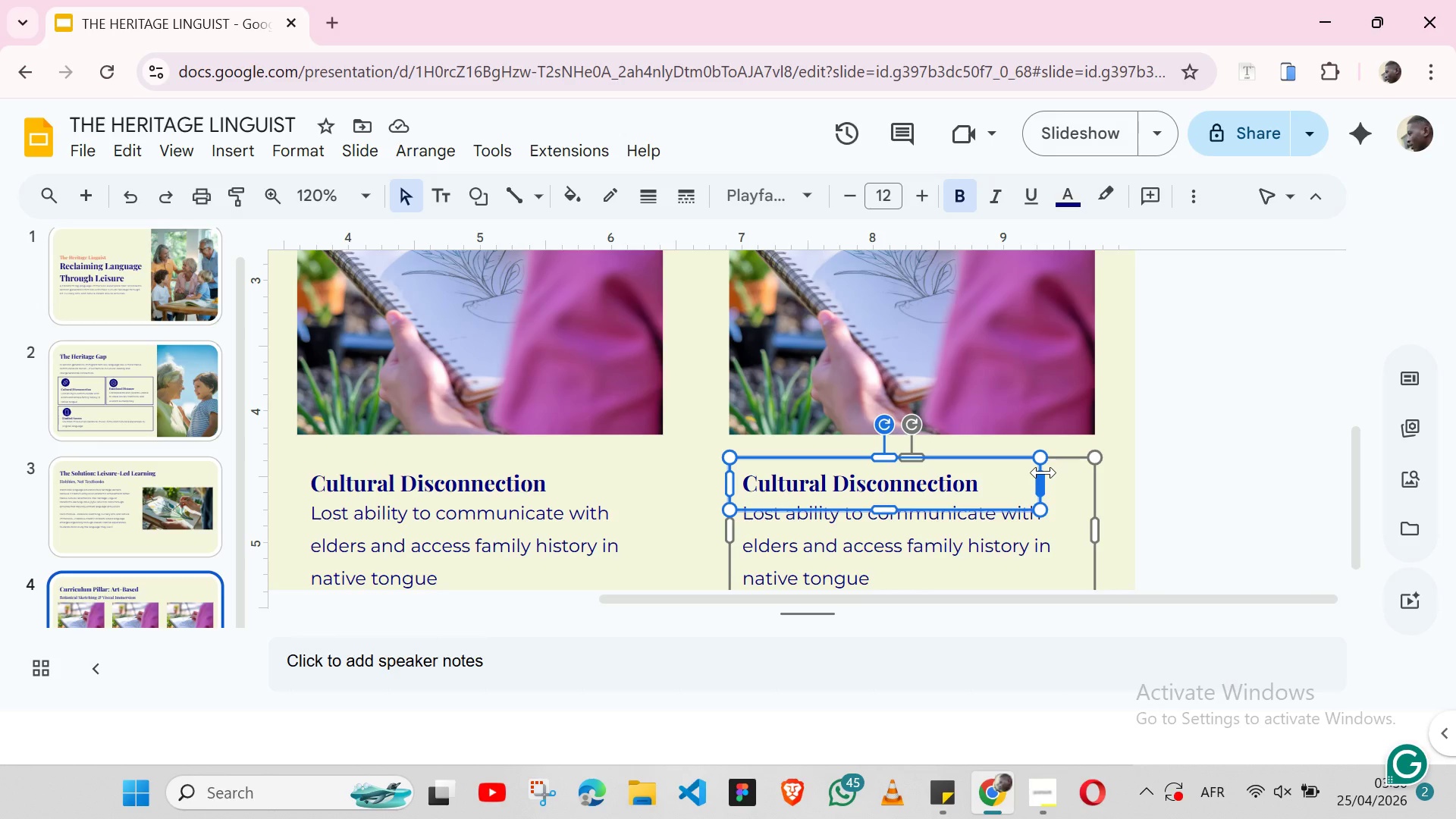 
left_click_drag(start_coordinate=[1043, 472], to_coordinate=[1091, 472])
 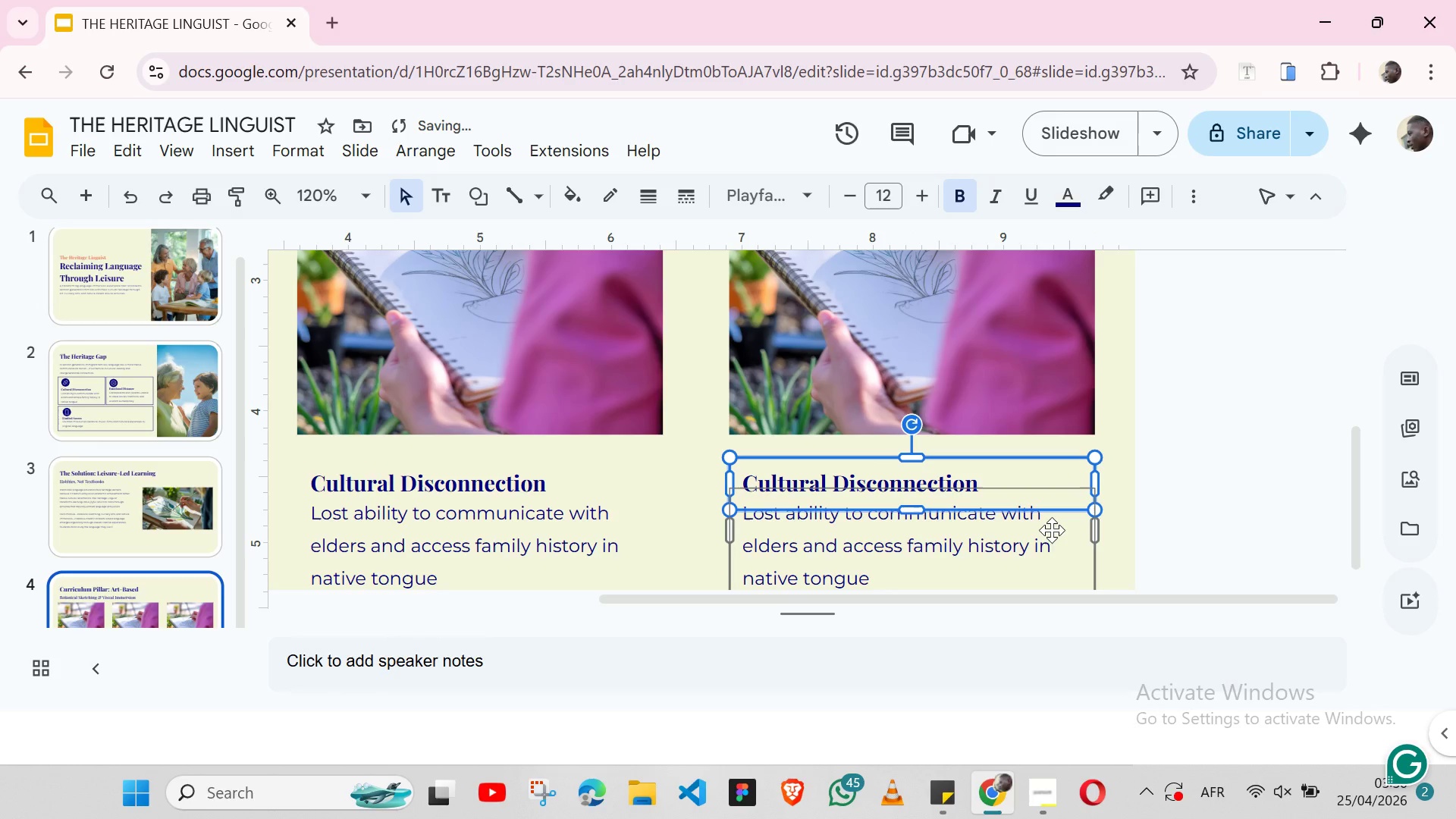 
left_click([1052, 530])
 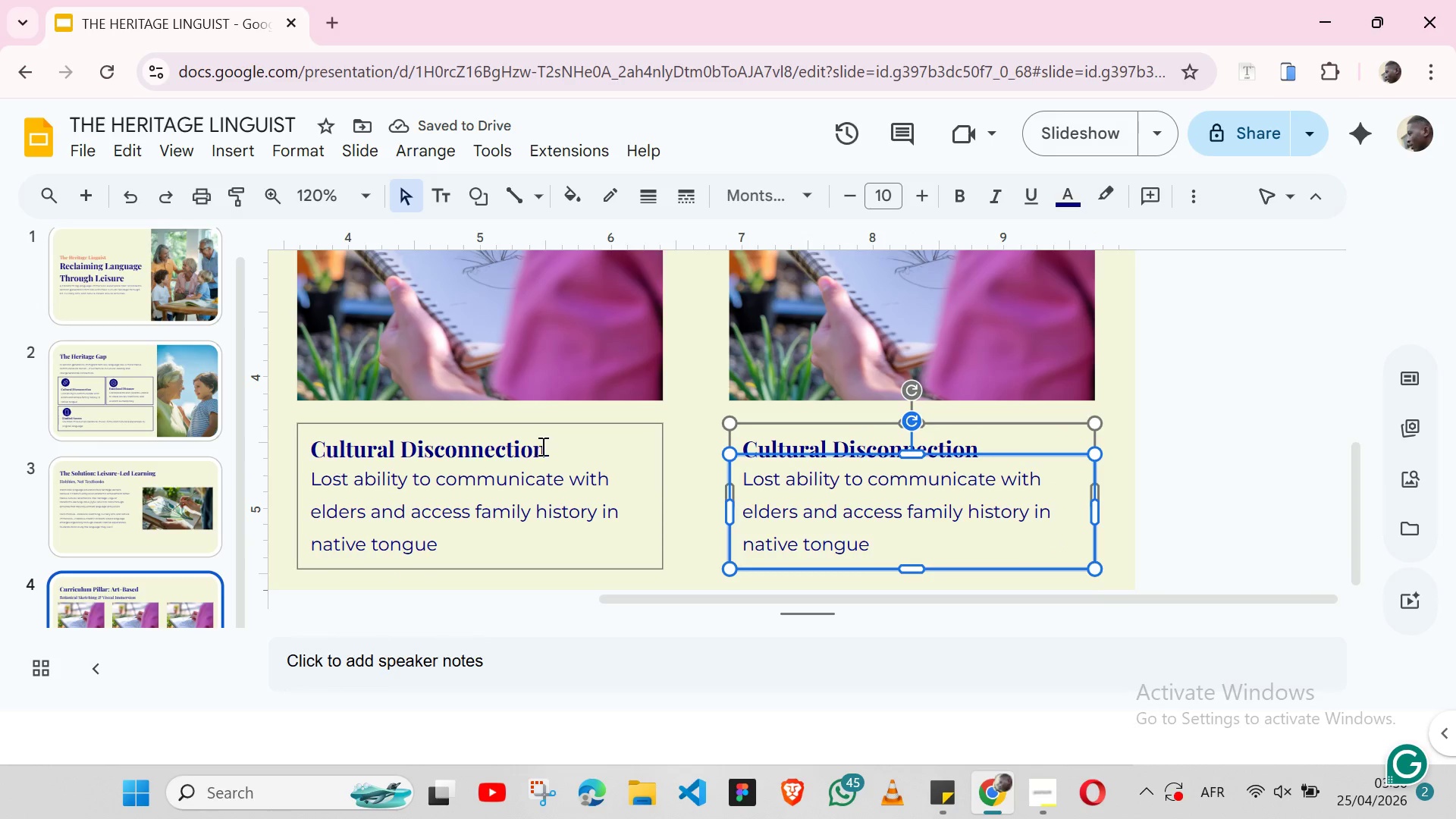 
left_click([546, 446])
 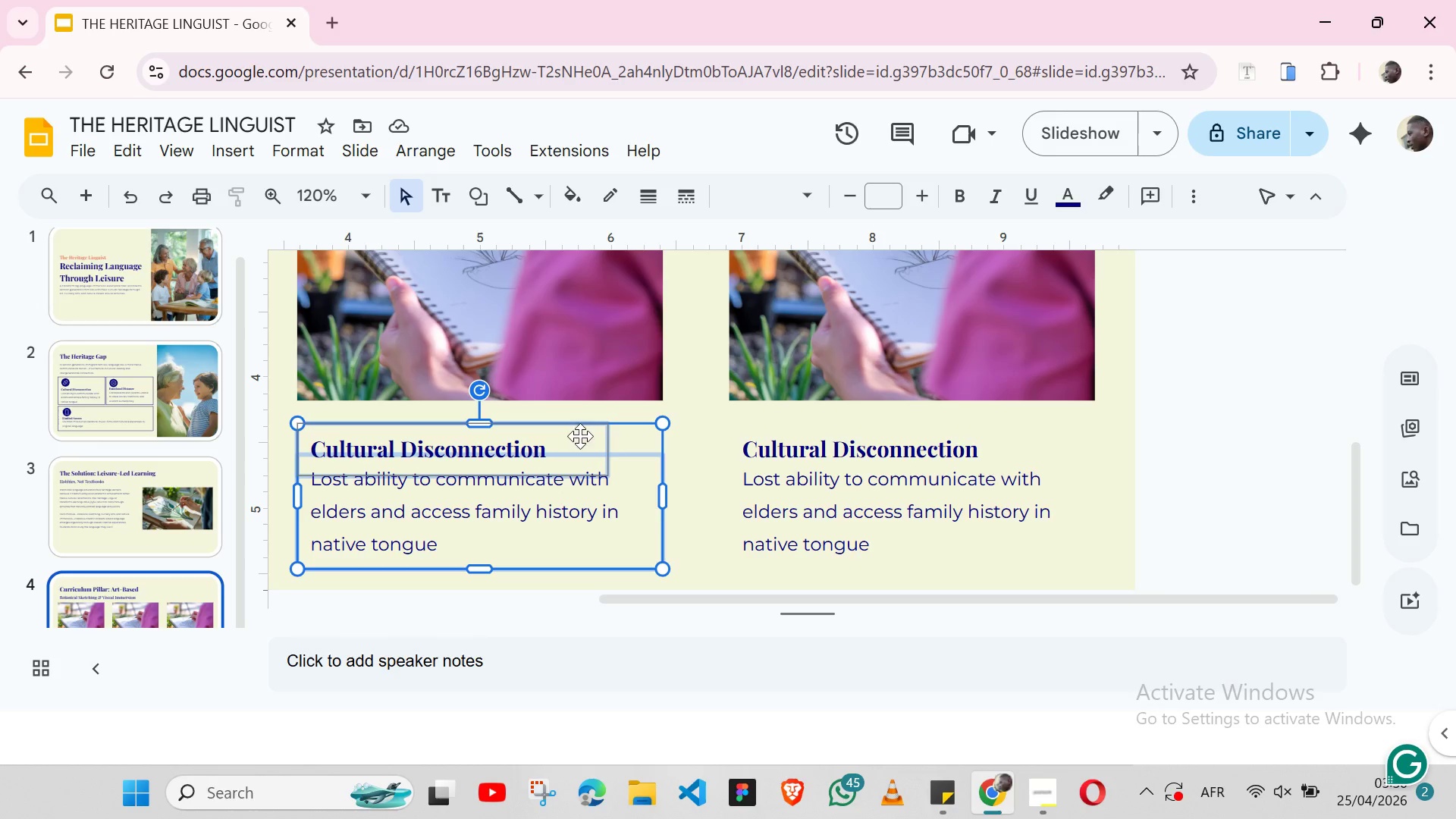 
left_click([594, 441])
 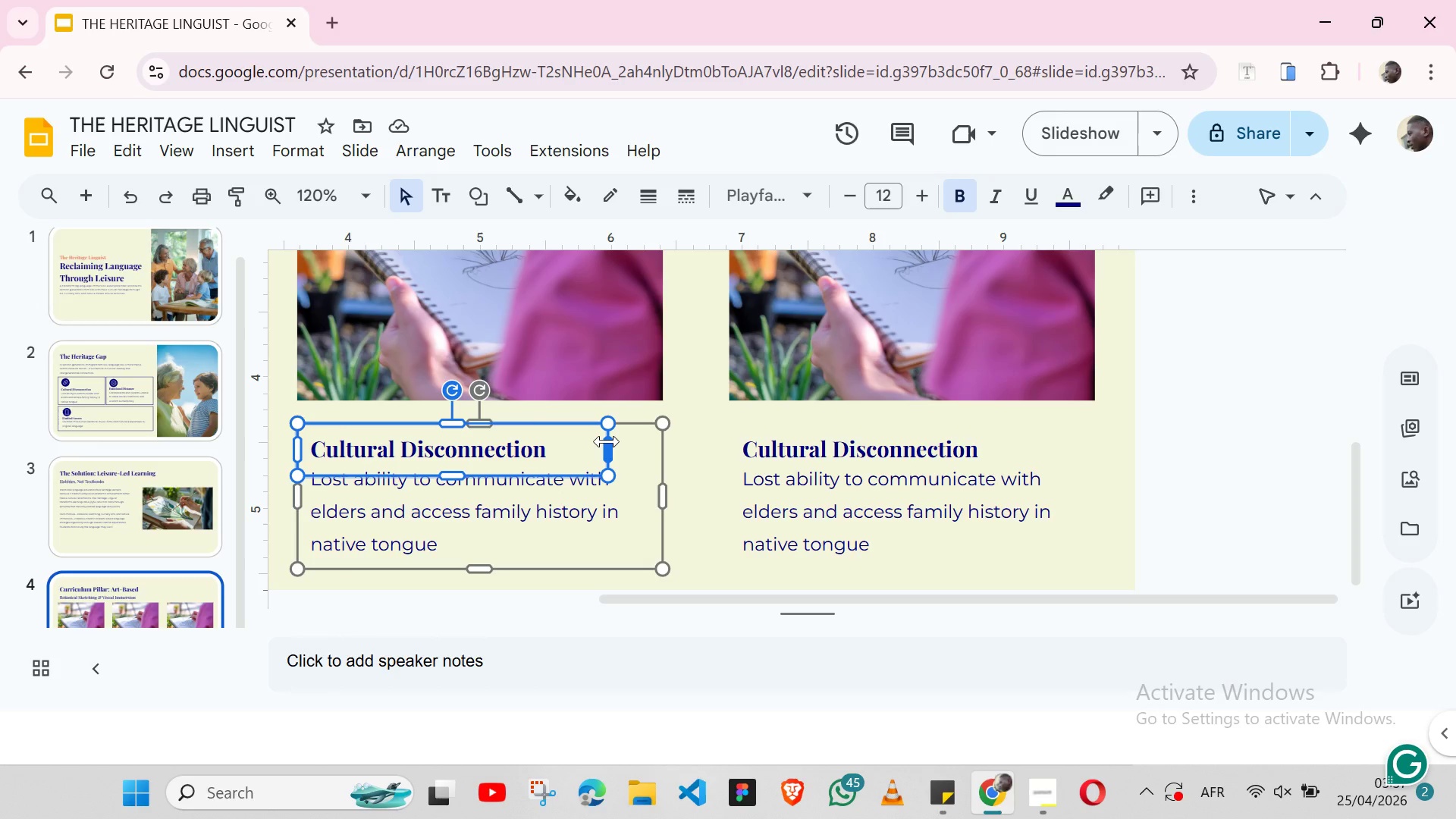 
left_click_drag(start_coordinate=[607, 441], to_coordinate=[662, 441])
 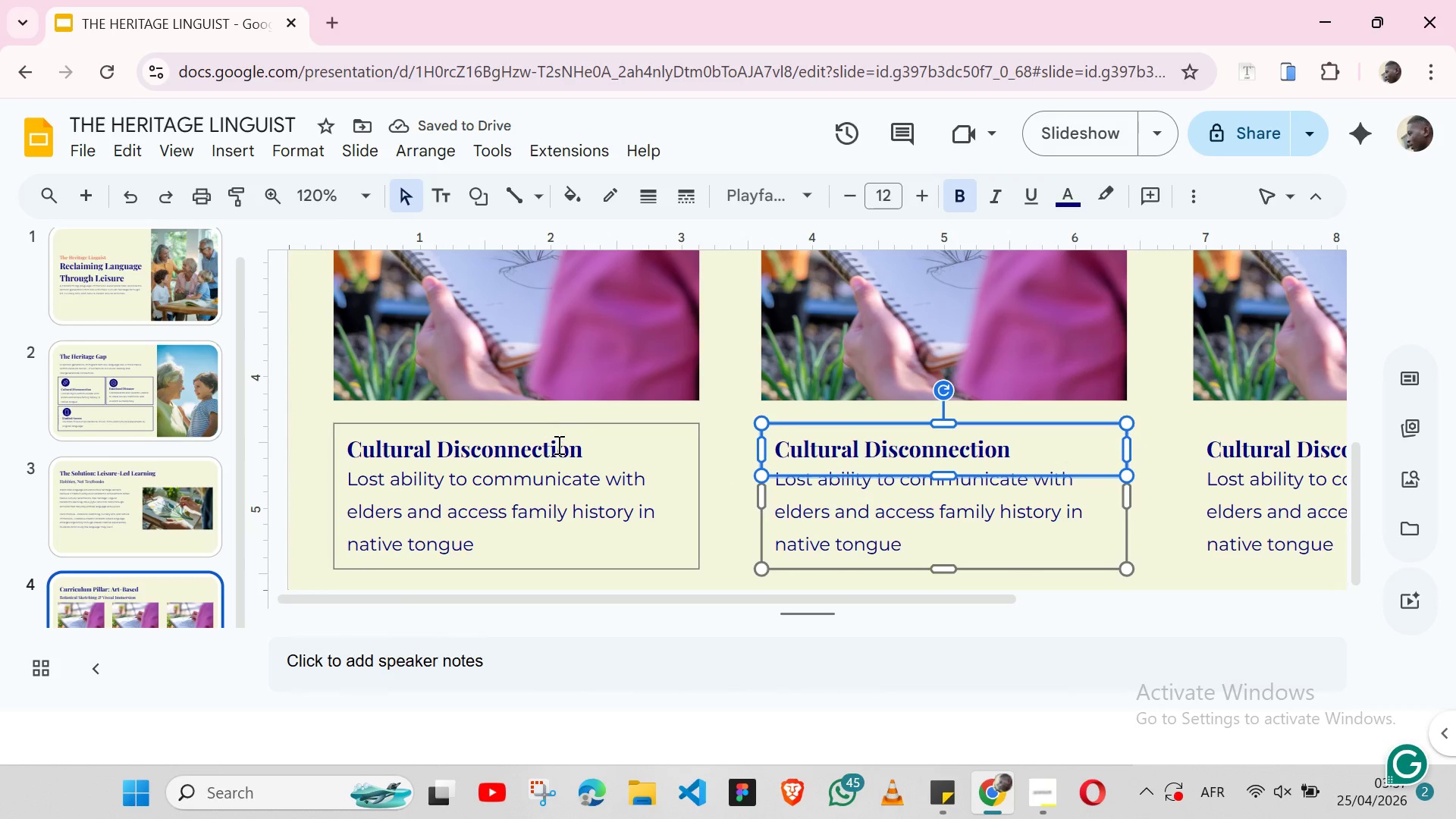 
left_click([599, 447])
 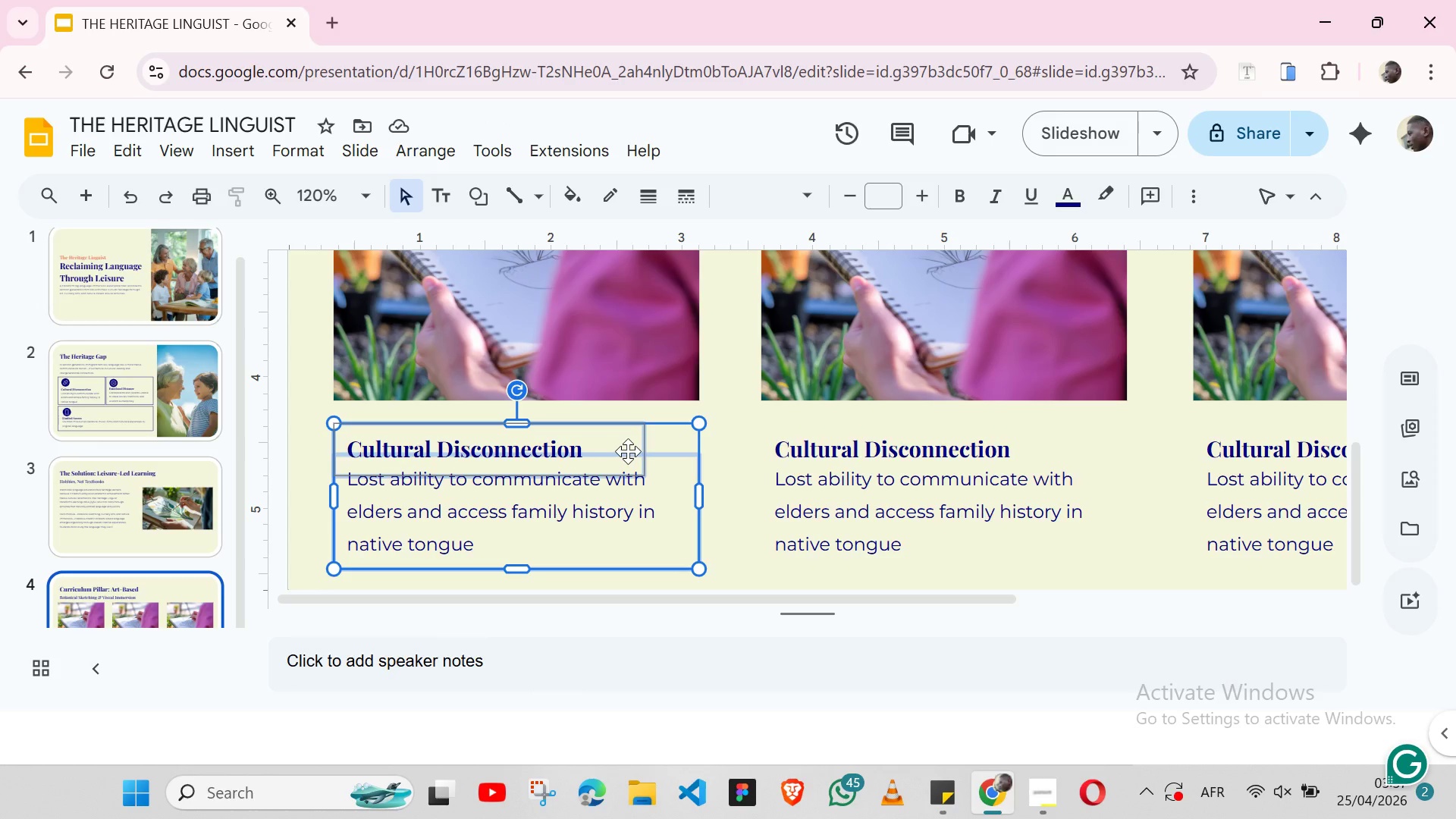 
left_click([640, 446])
 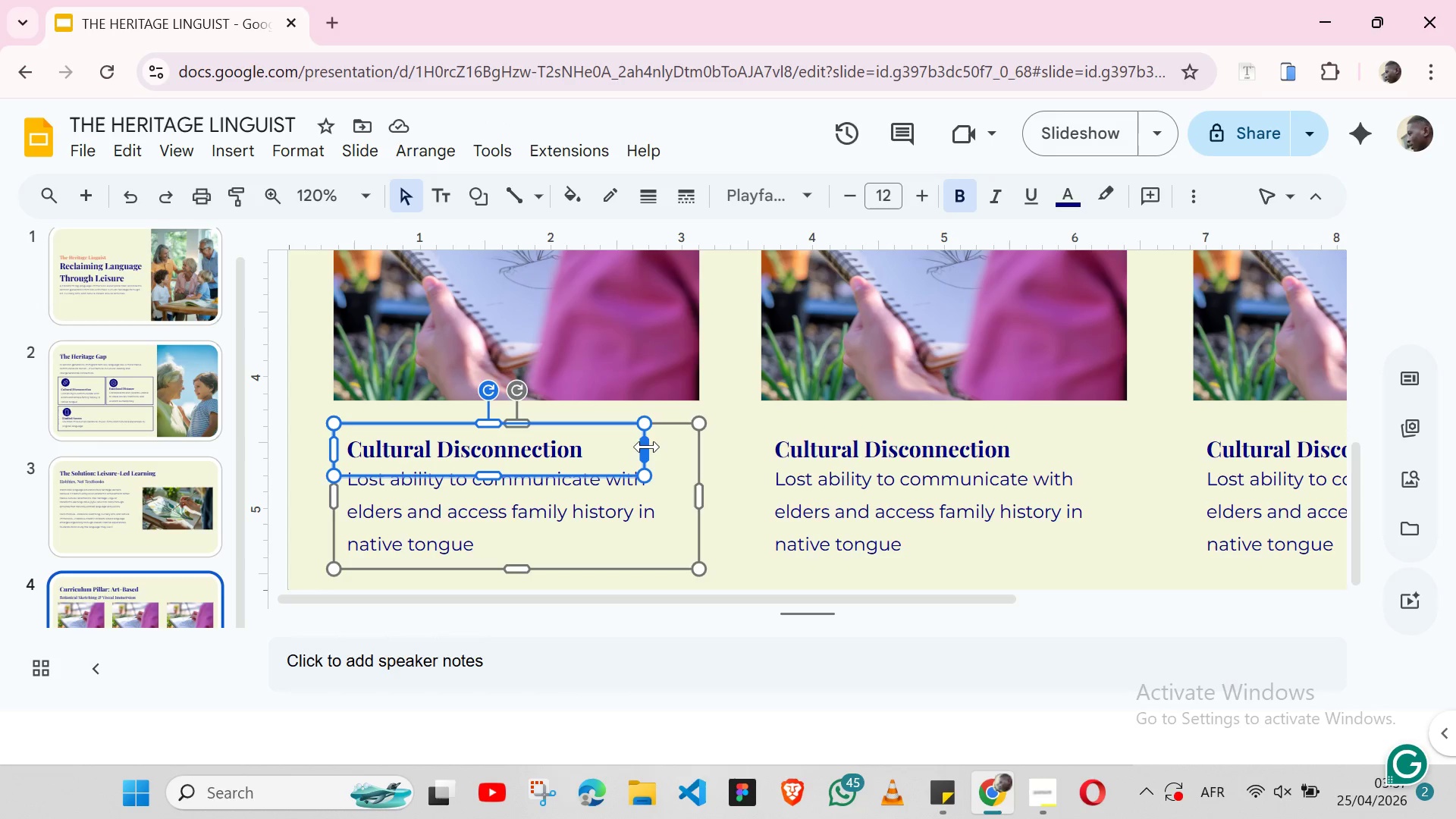 
left_click_drag(start_coordinate=[647, 447], to_coordinate=[699, 447])
 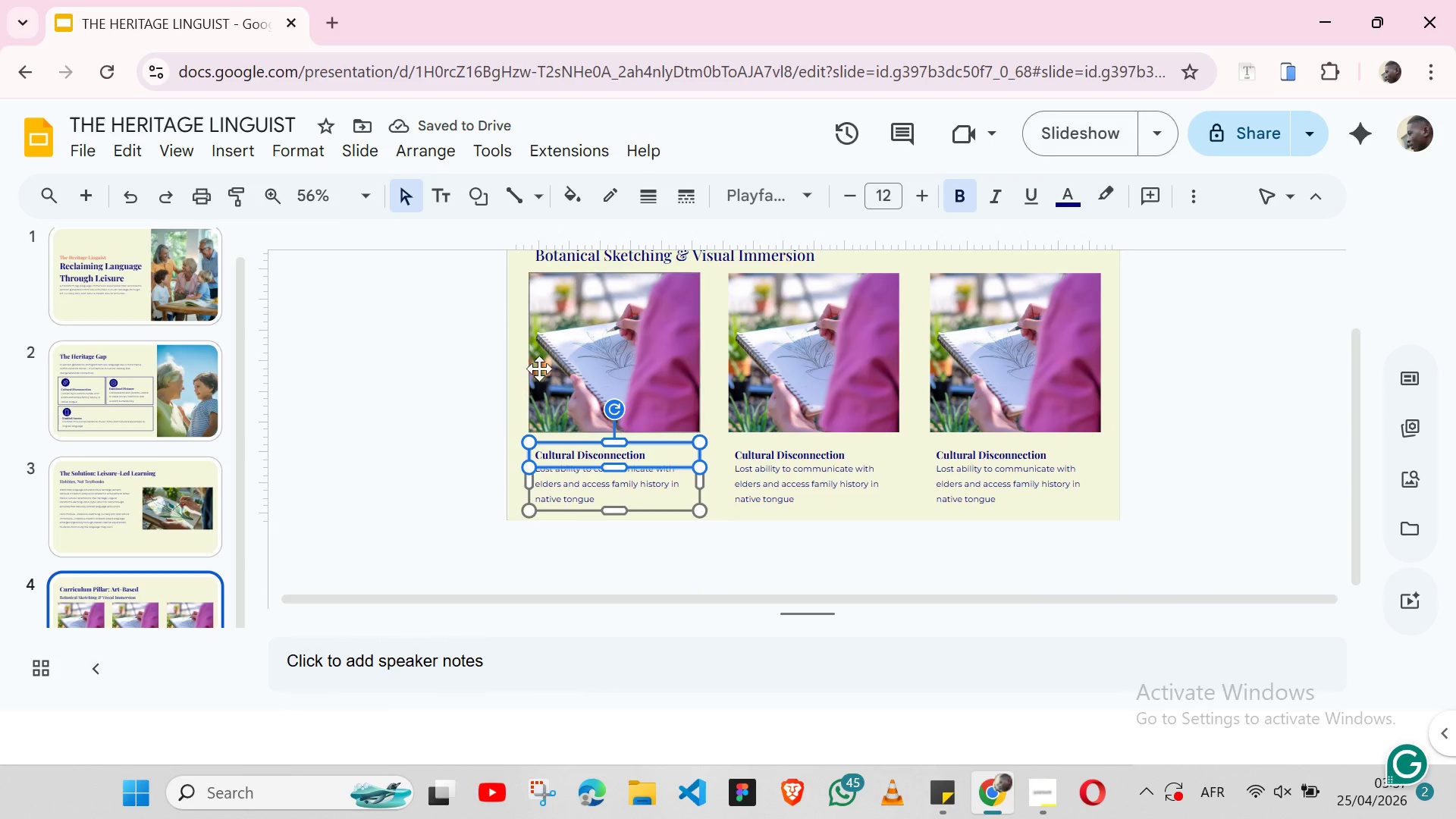 
wait(5.44)
 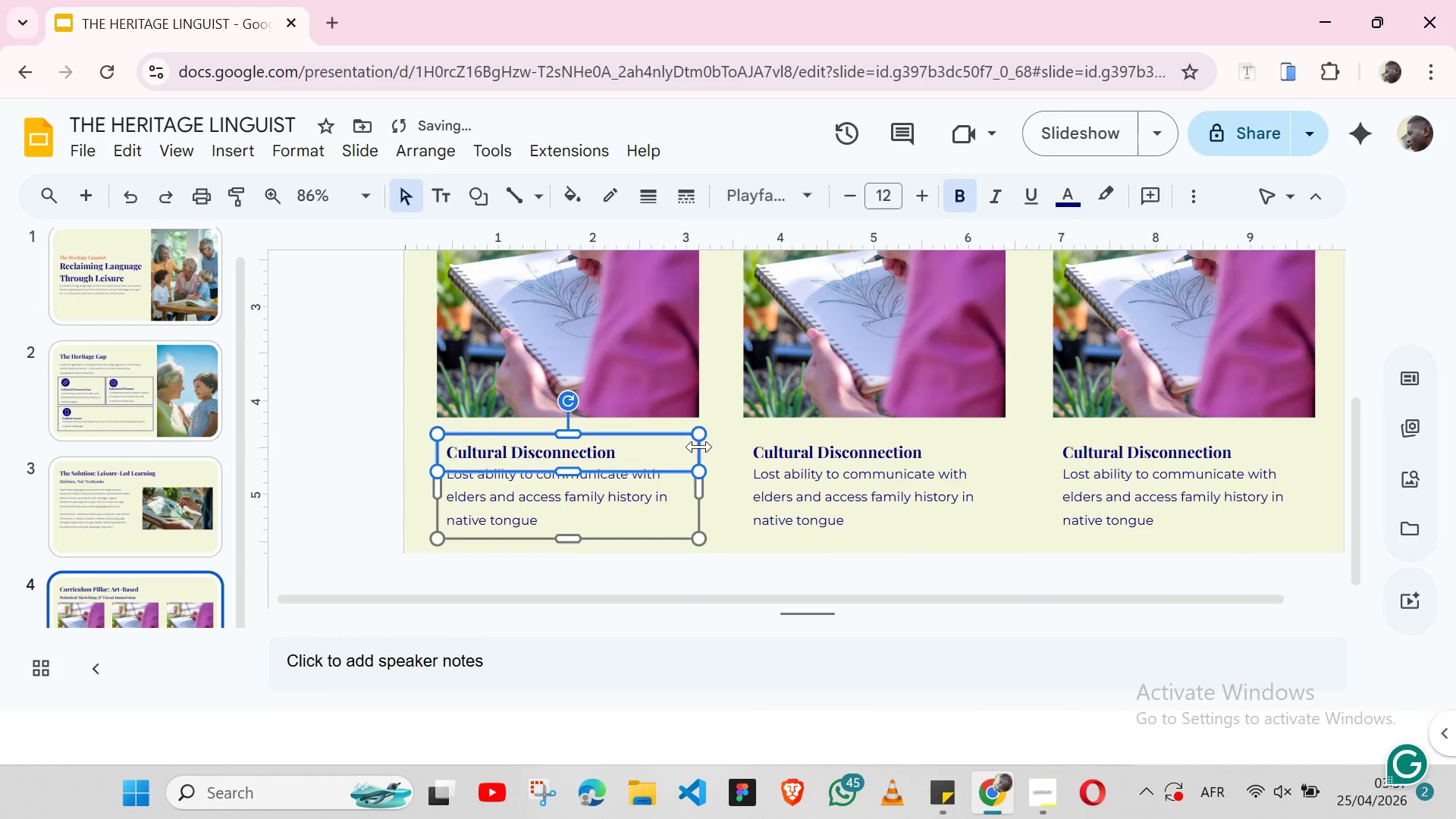 
left_click([793, 347])
 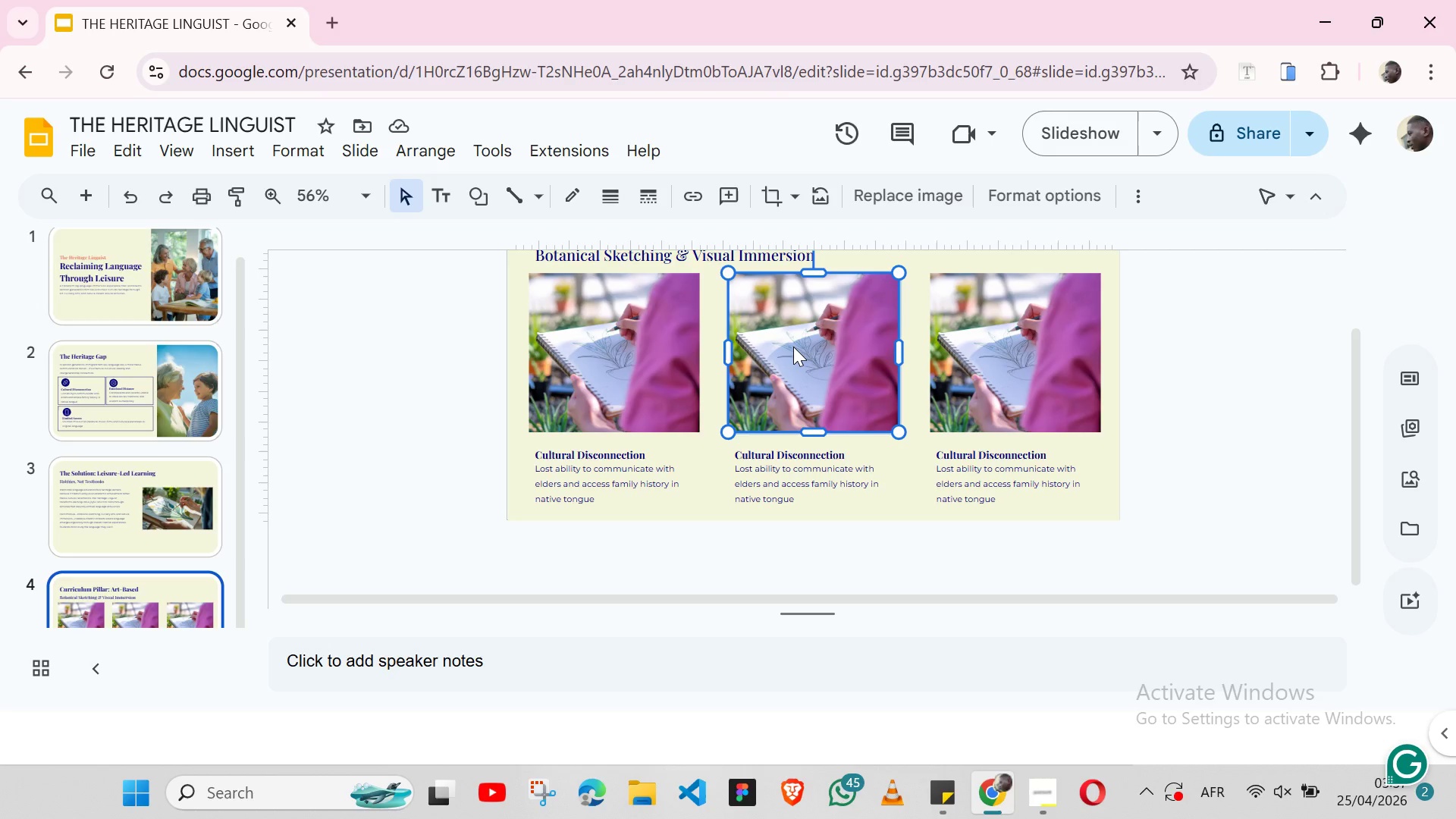 
left_click([793, 347])
 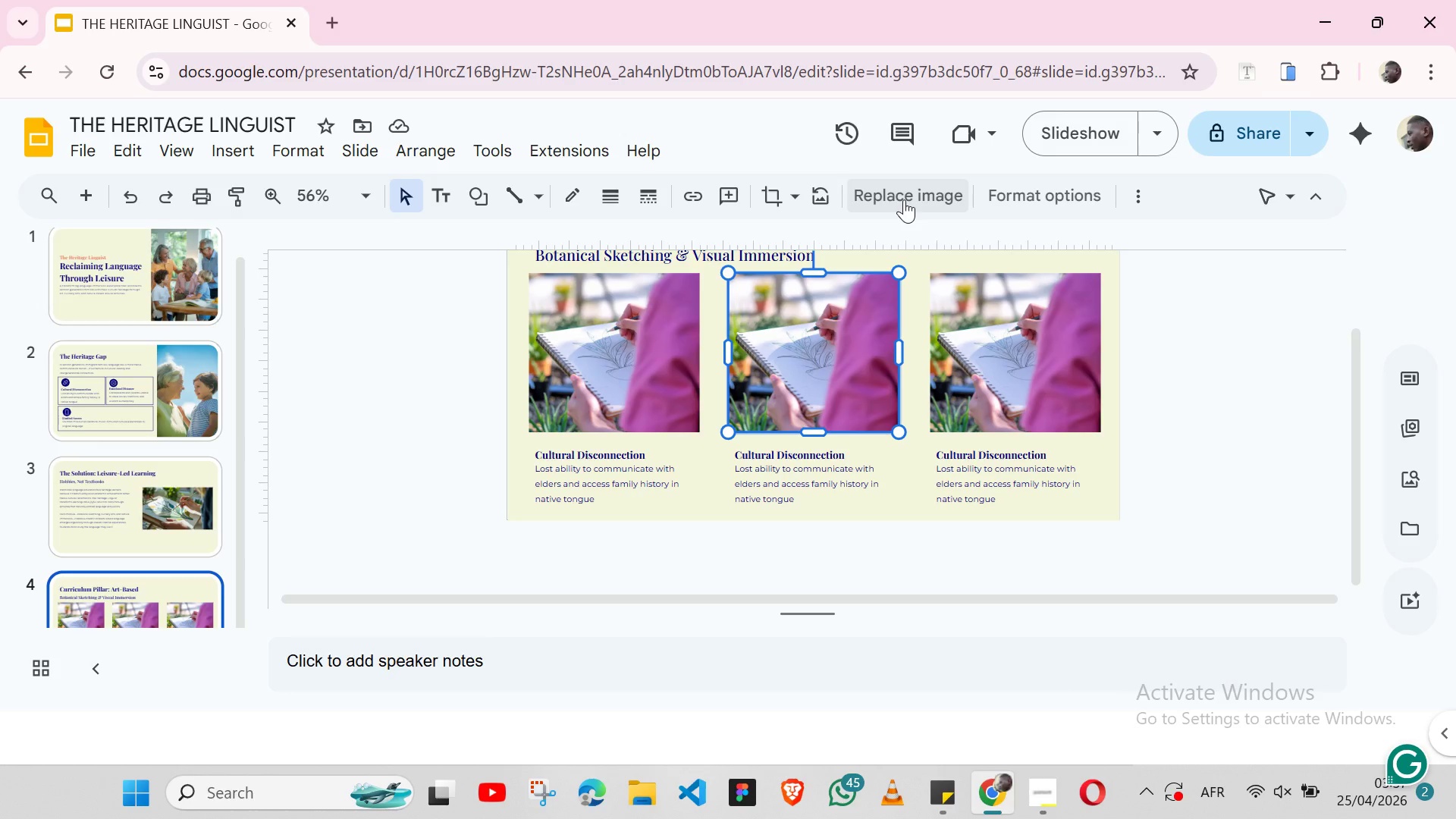 
left_click([904, 199])
 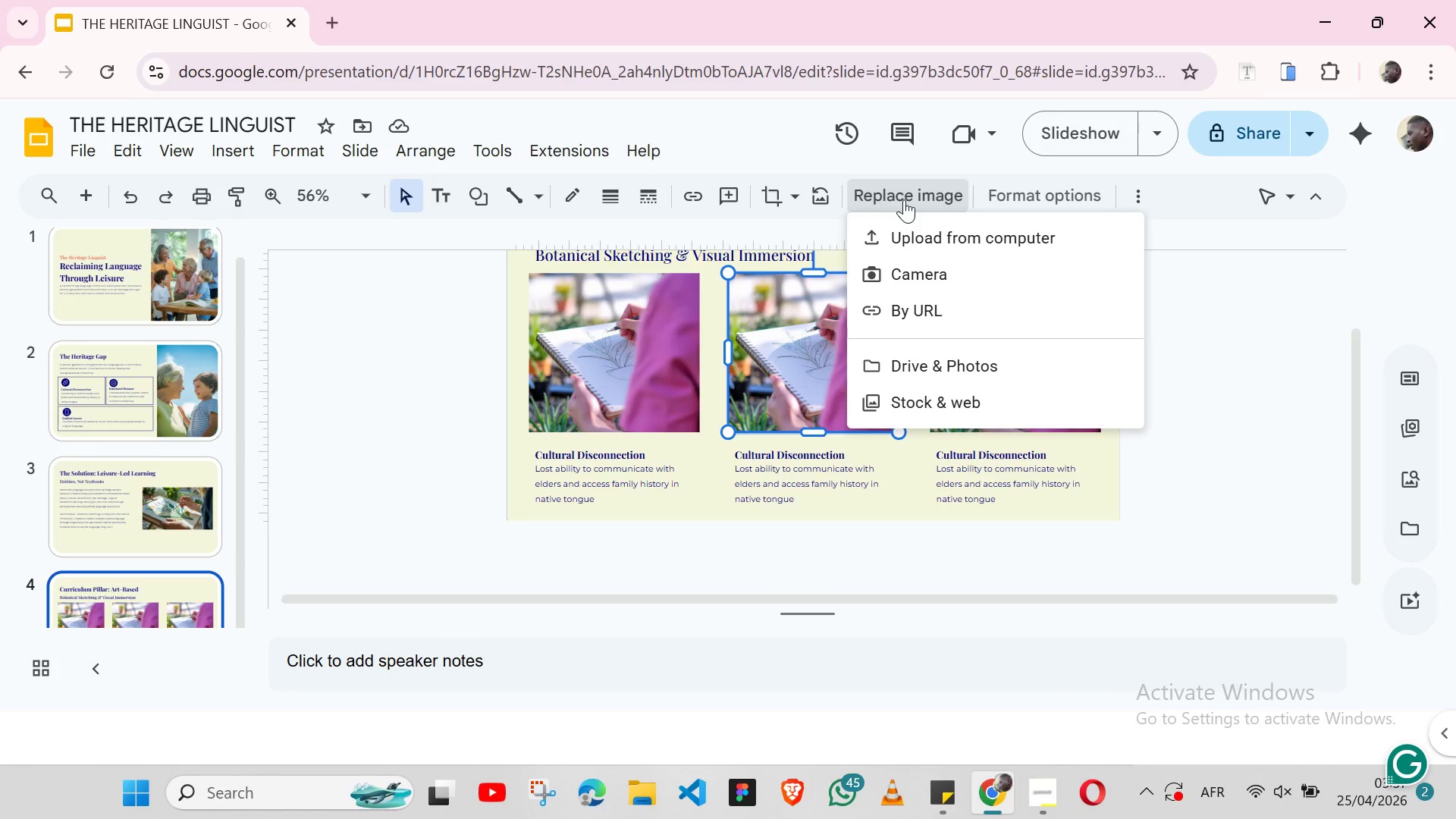 
wait(6.02)
 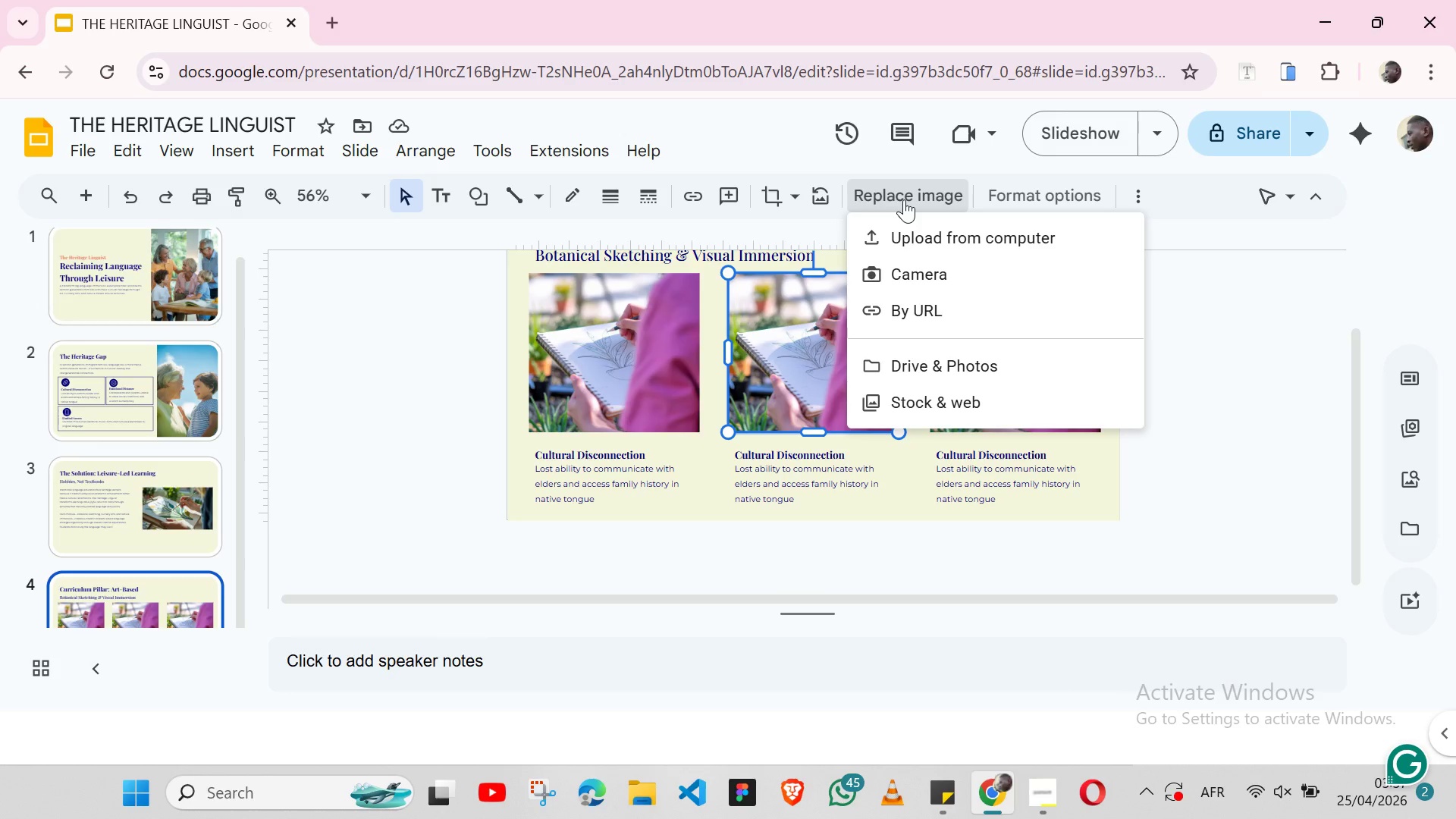 
left_click([932, 228])
 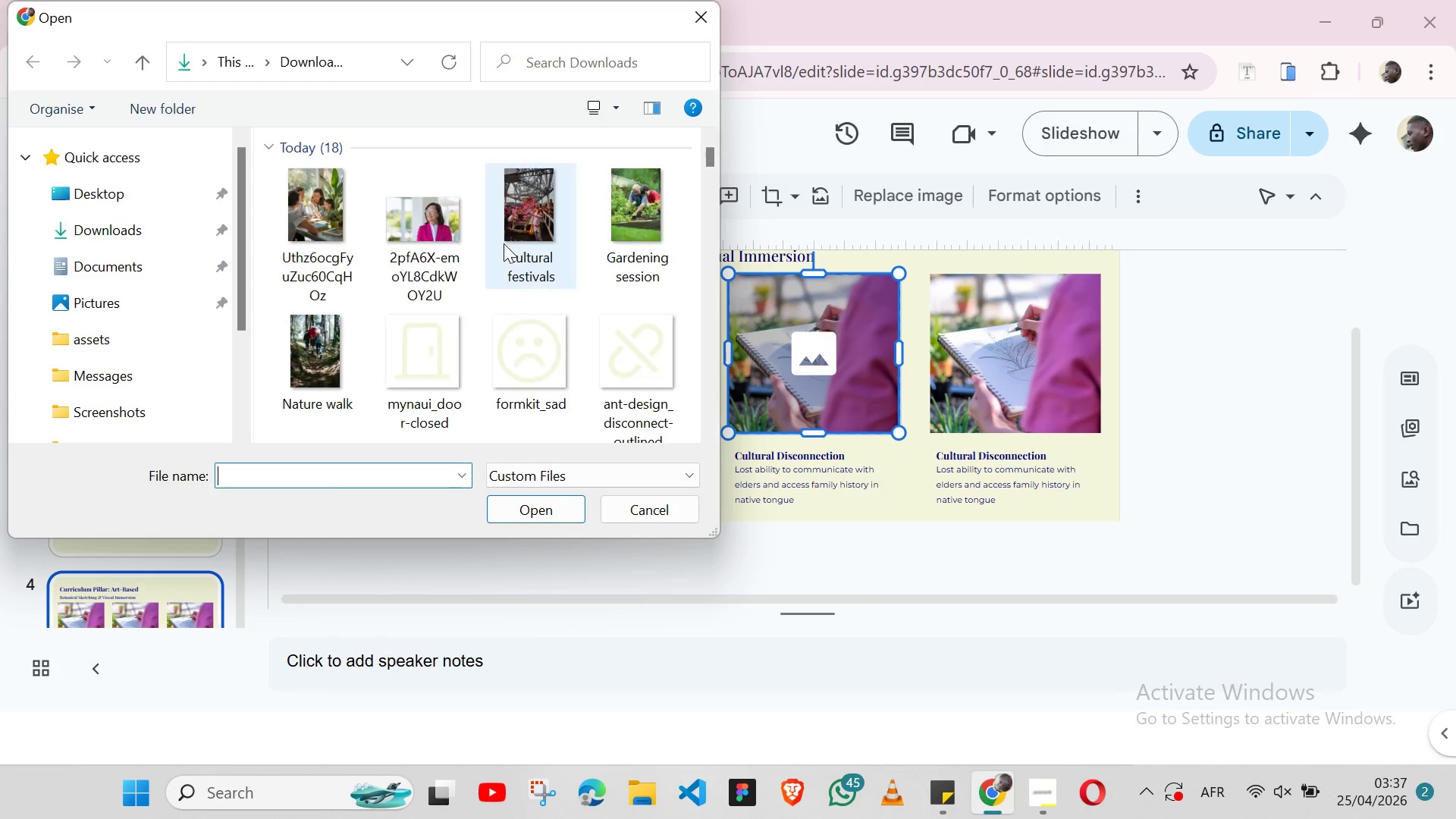 
scroll: coordinate [526, 303], scroll_direction: down, amount: 3.0
 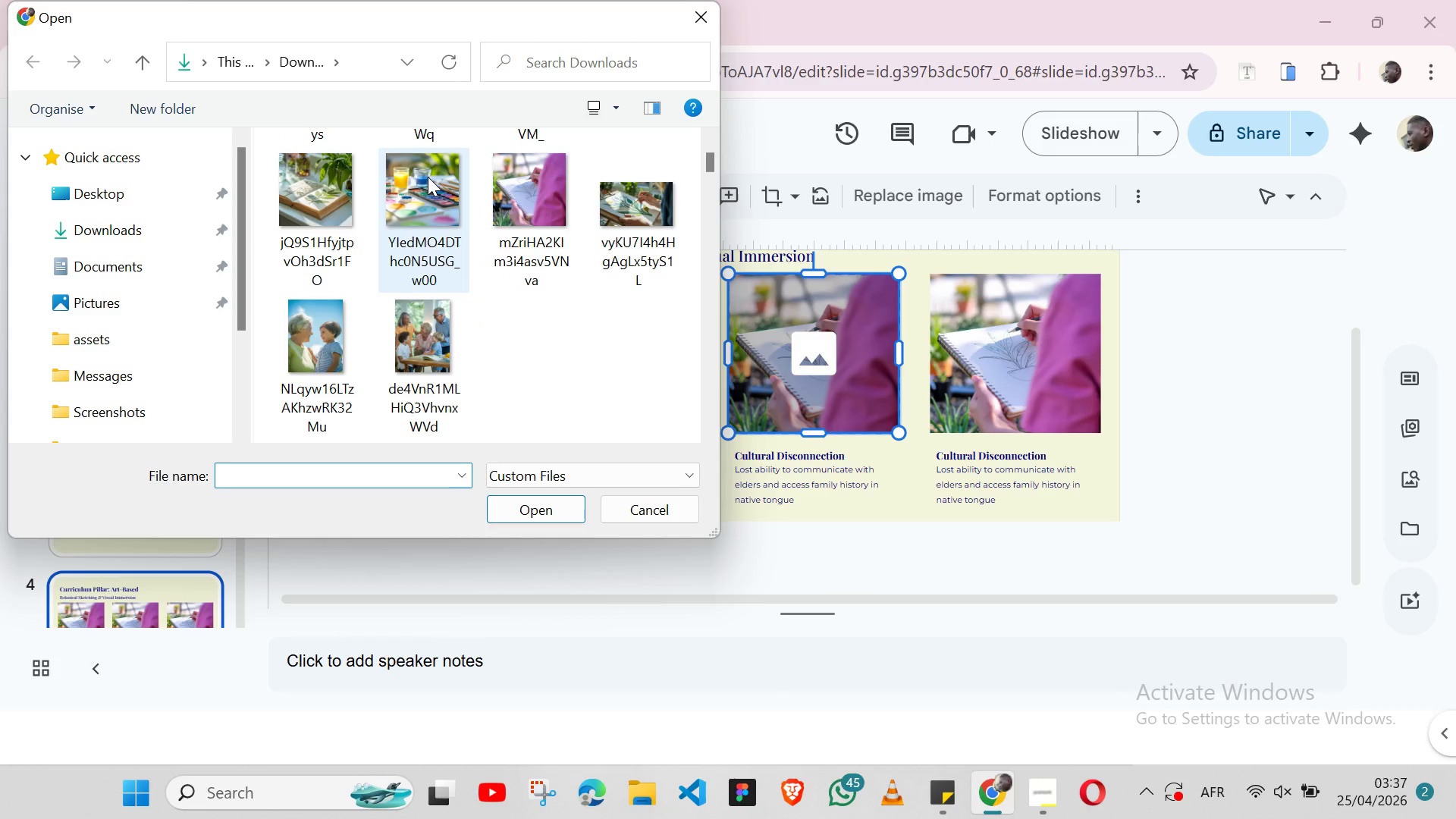 
left_click([416, 171])
 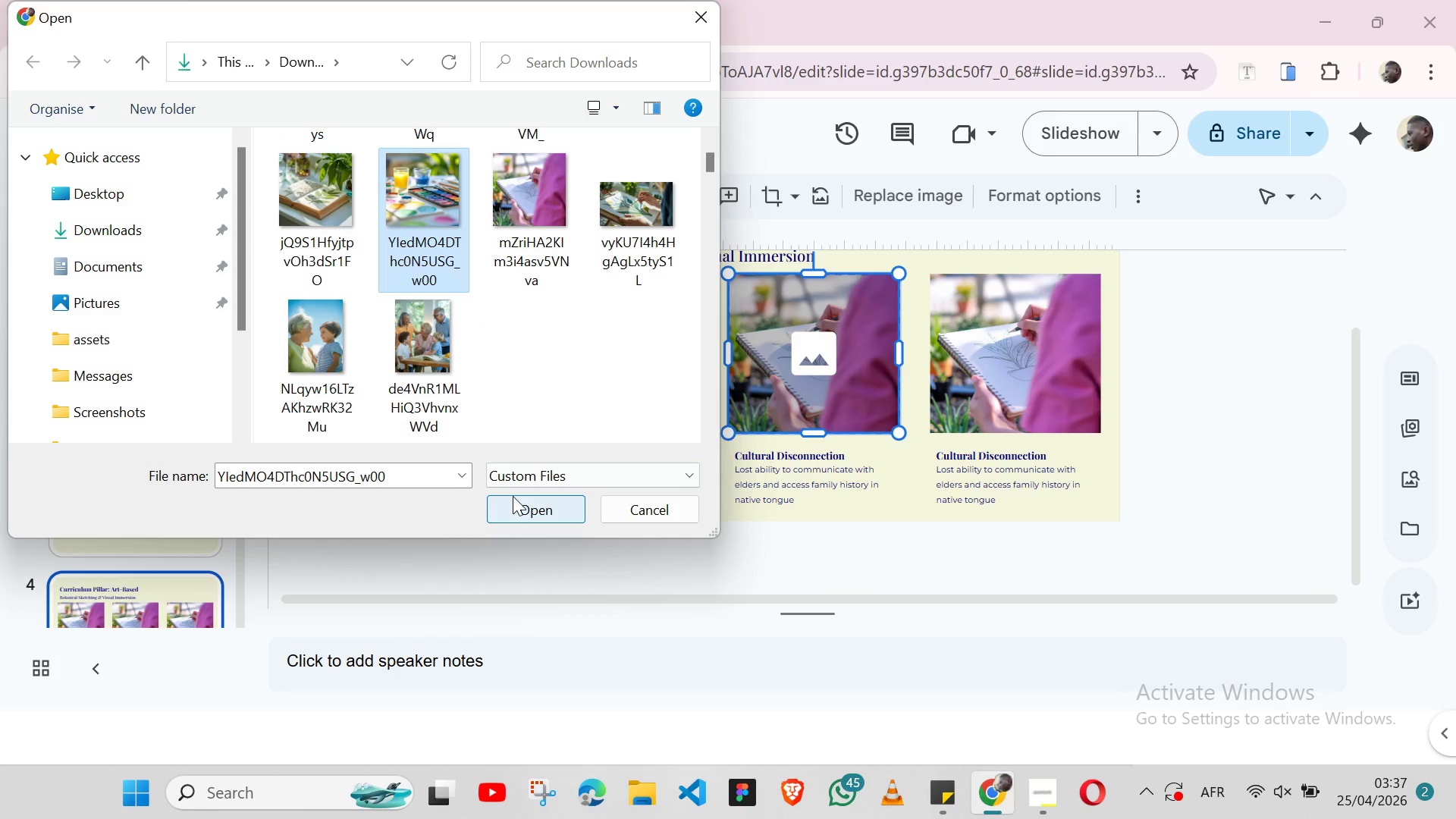 
left_click([513, 496])
 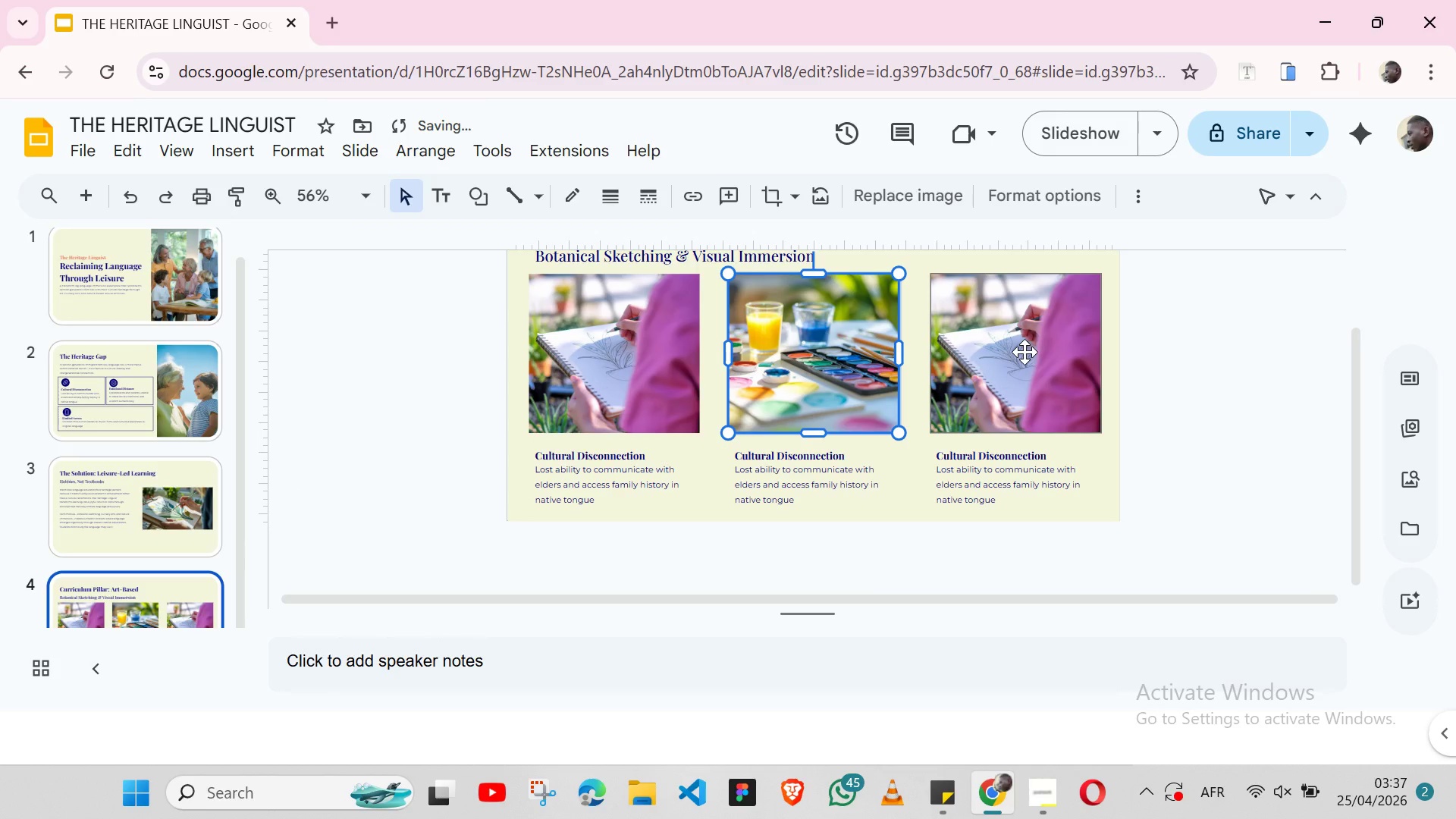 
double_click([1025, 352])
 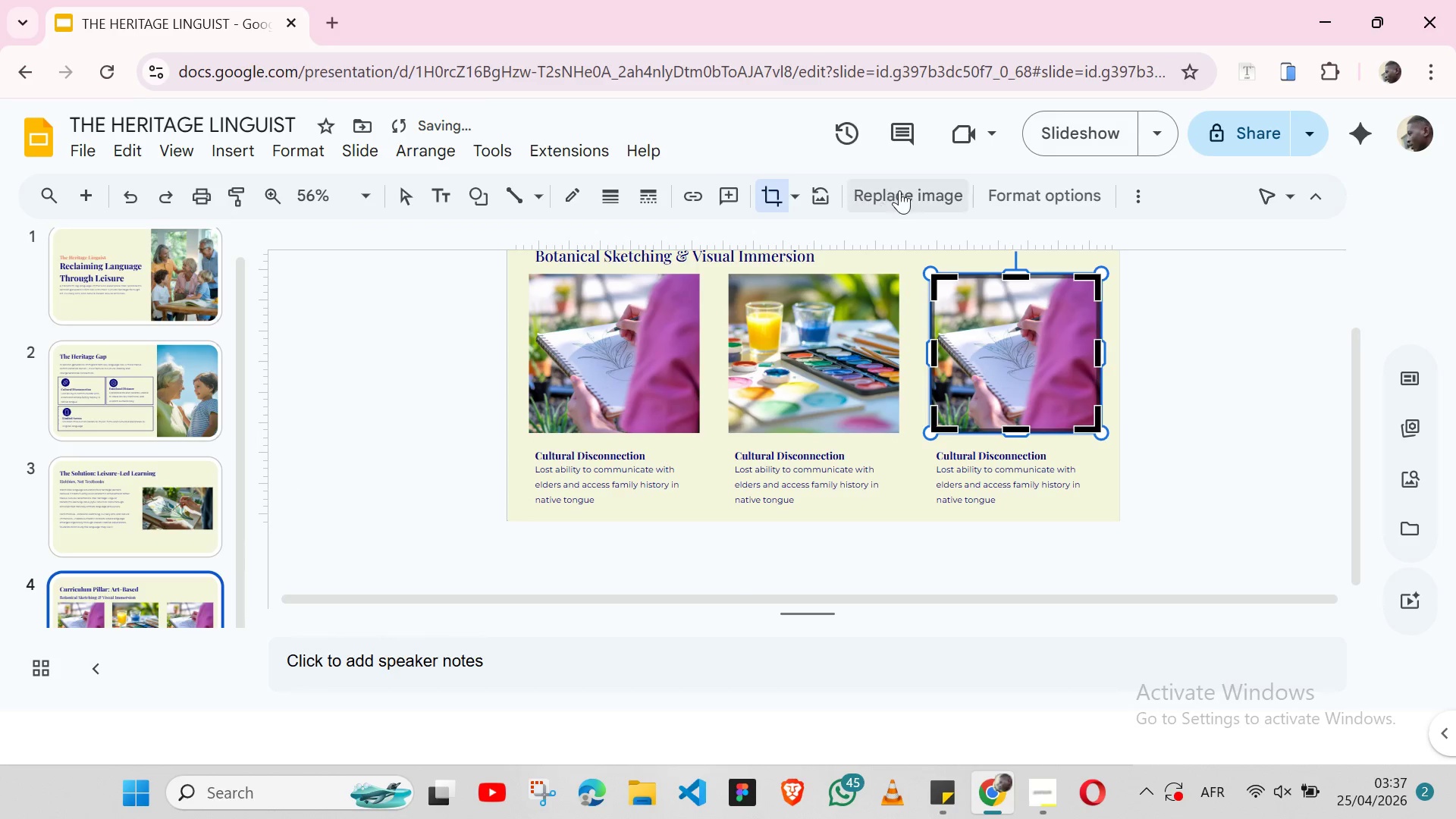 
left_click([901, 190])
 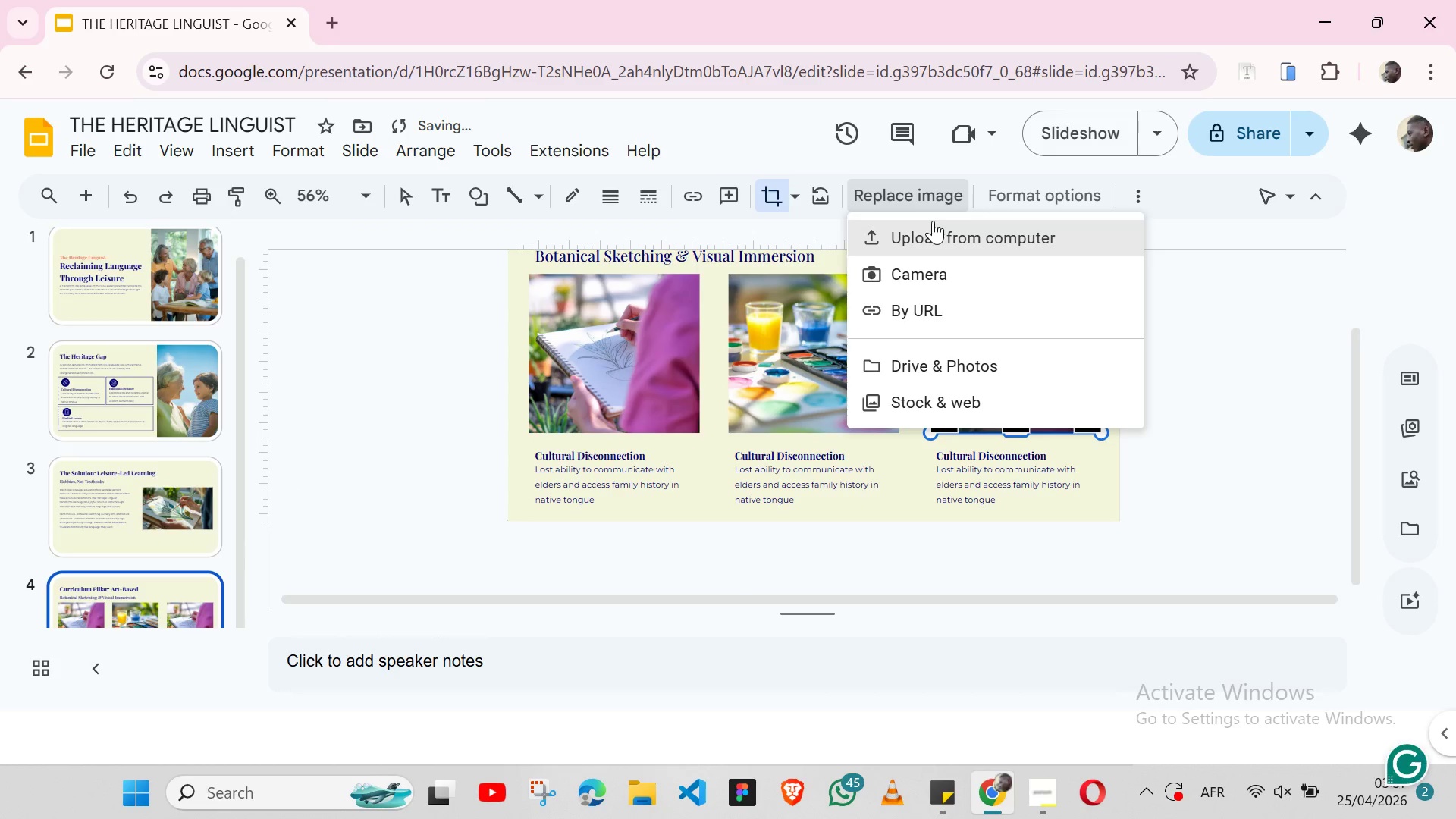 
left_click([933, 221])
 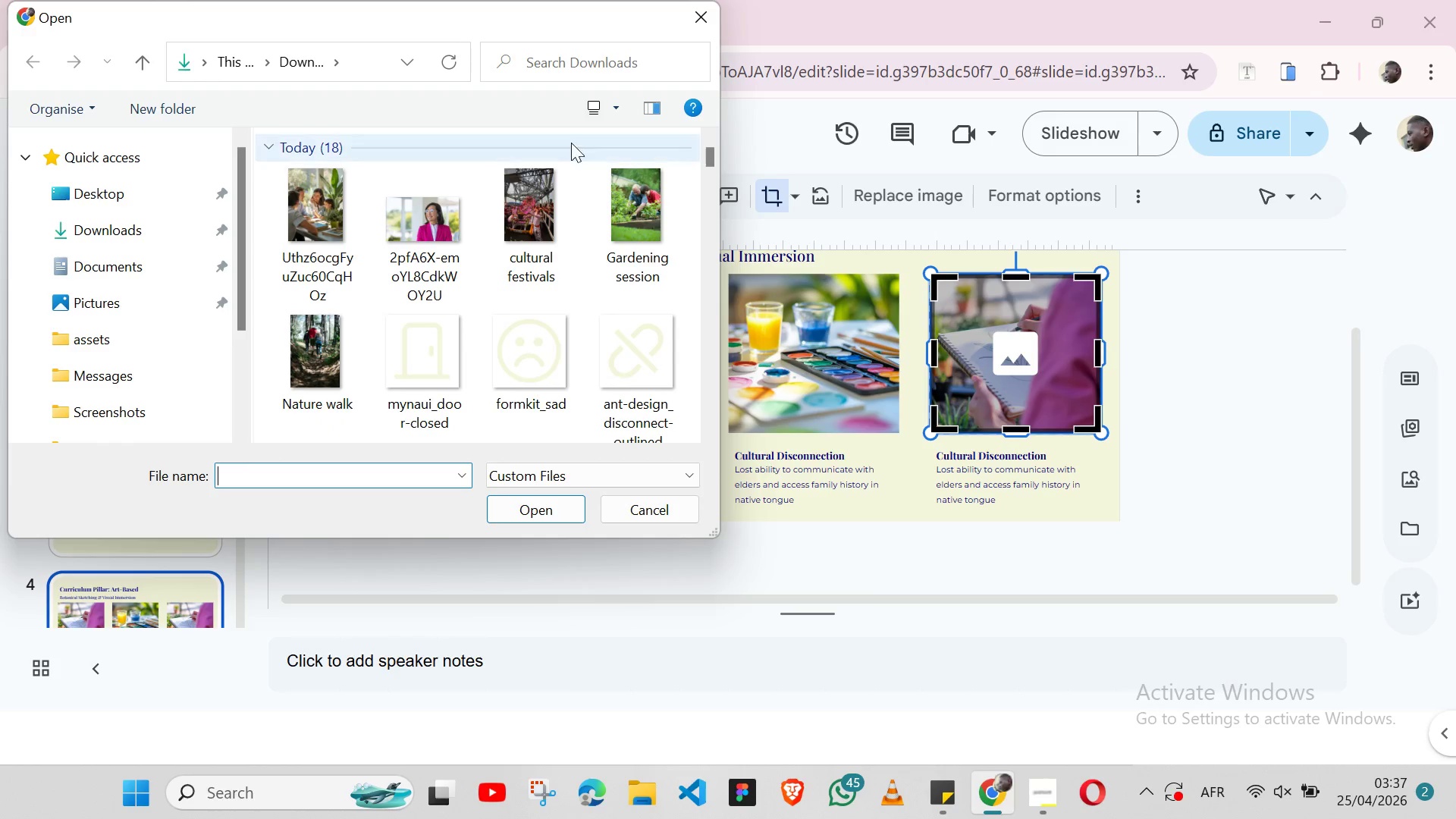 
scroll: coordinate [444, 355], scroll_direction: down, amount: 6.0
 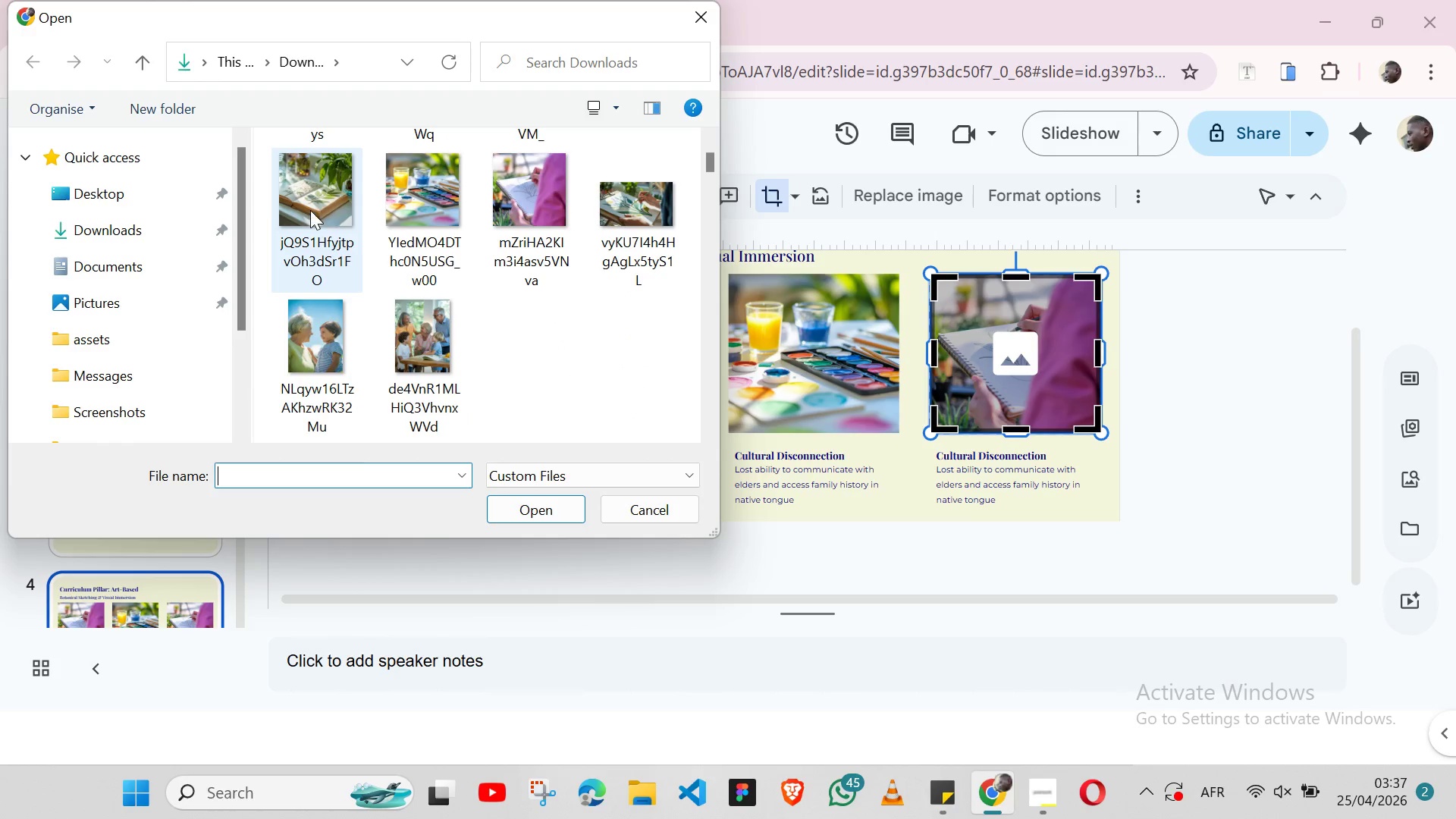 
left_click([310, 210])
 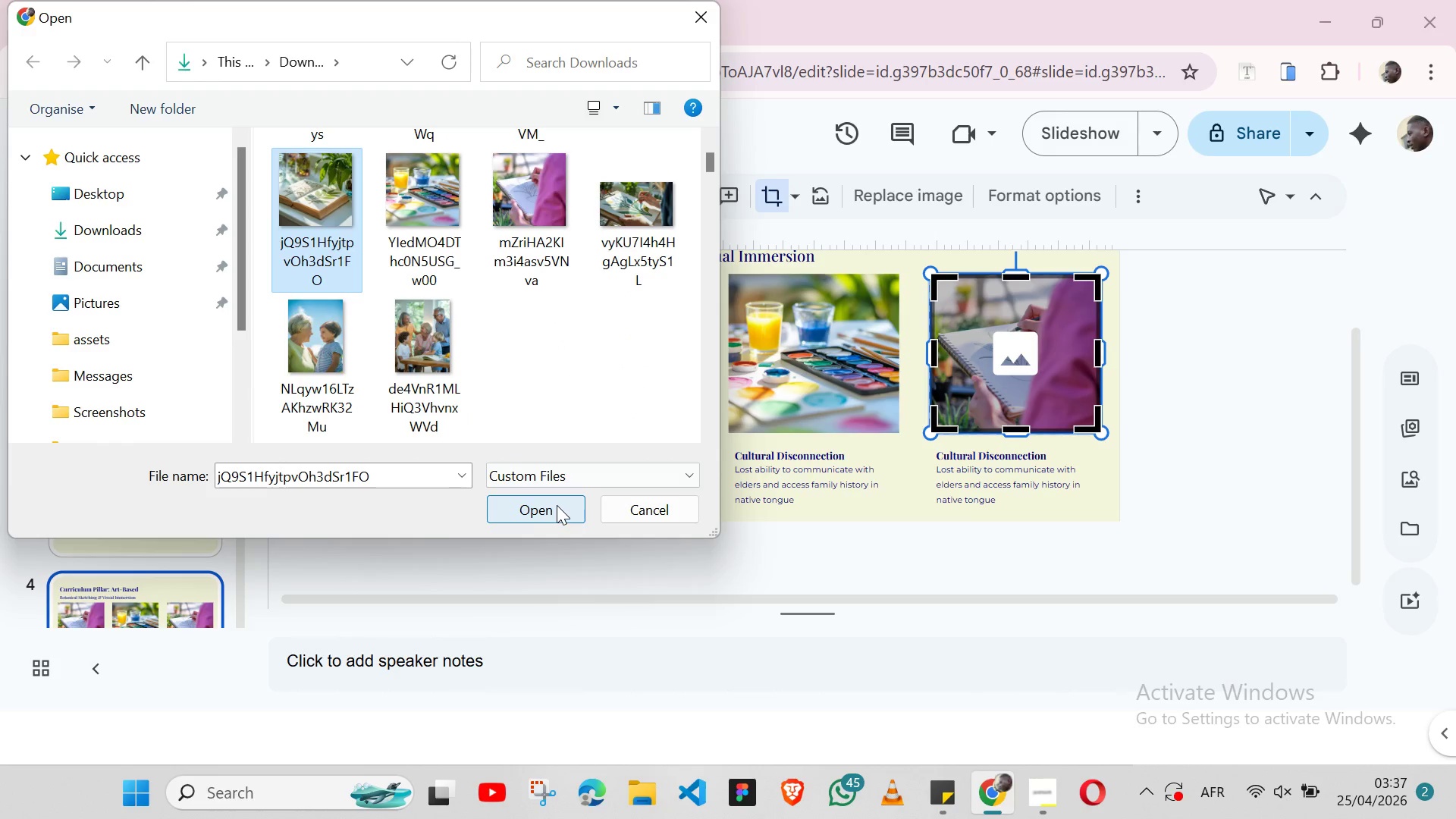 
left_click([557, 505])
 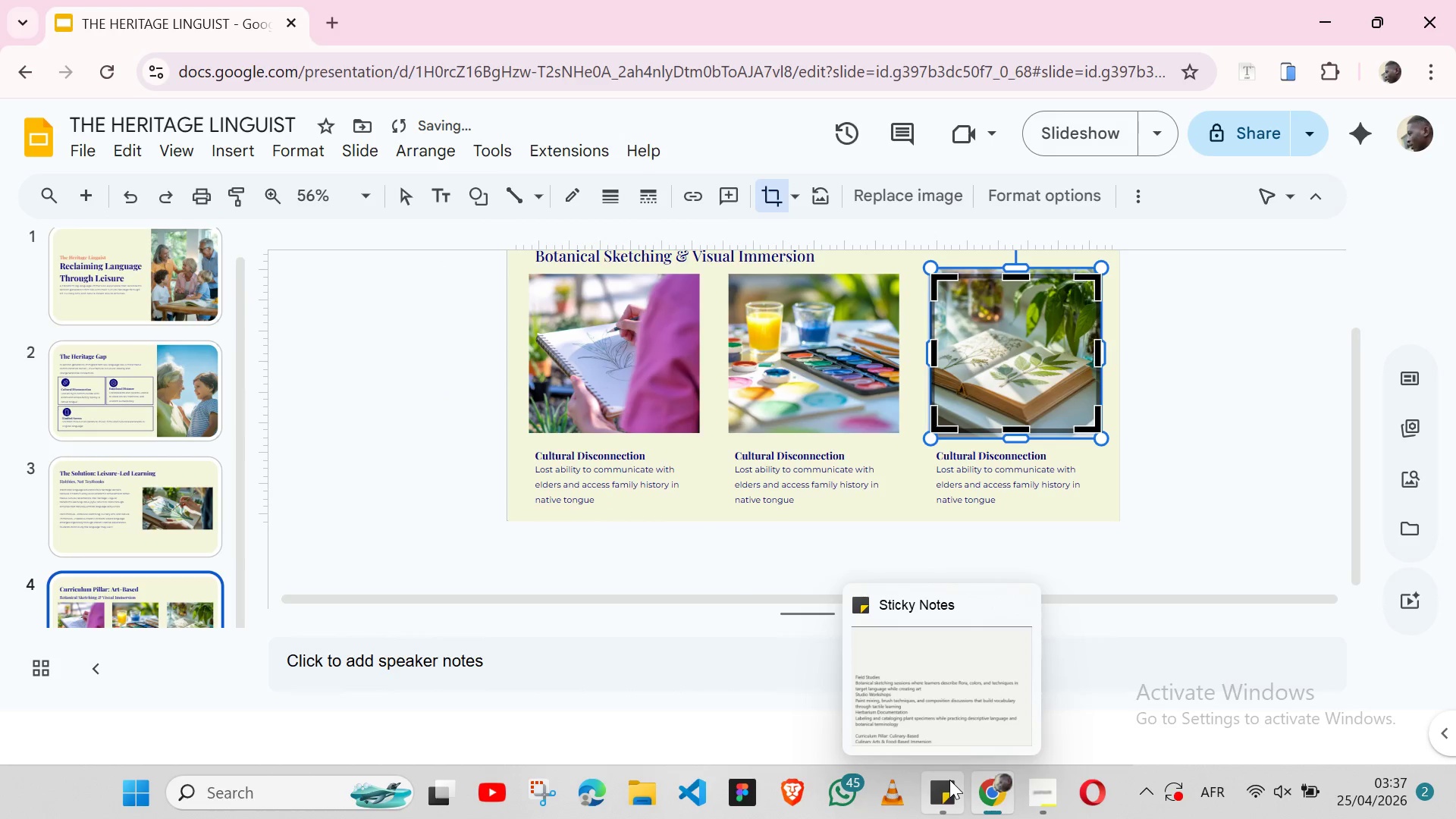 
left_click([948, 687])
 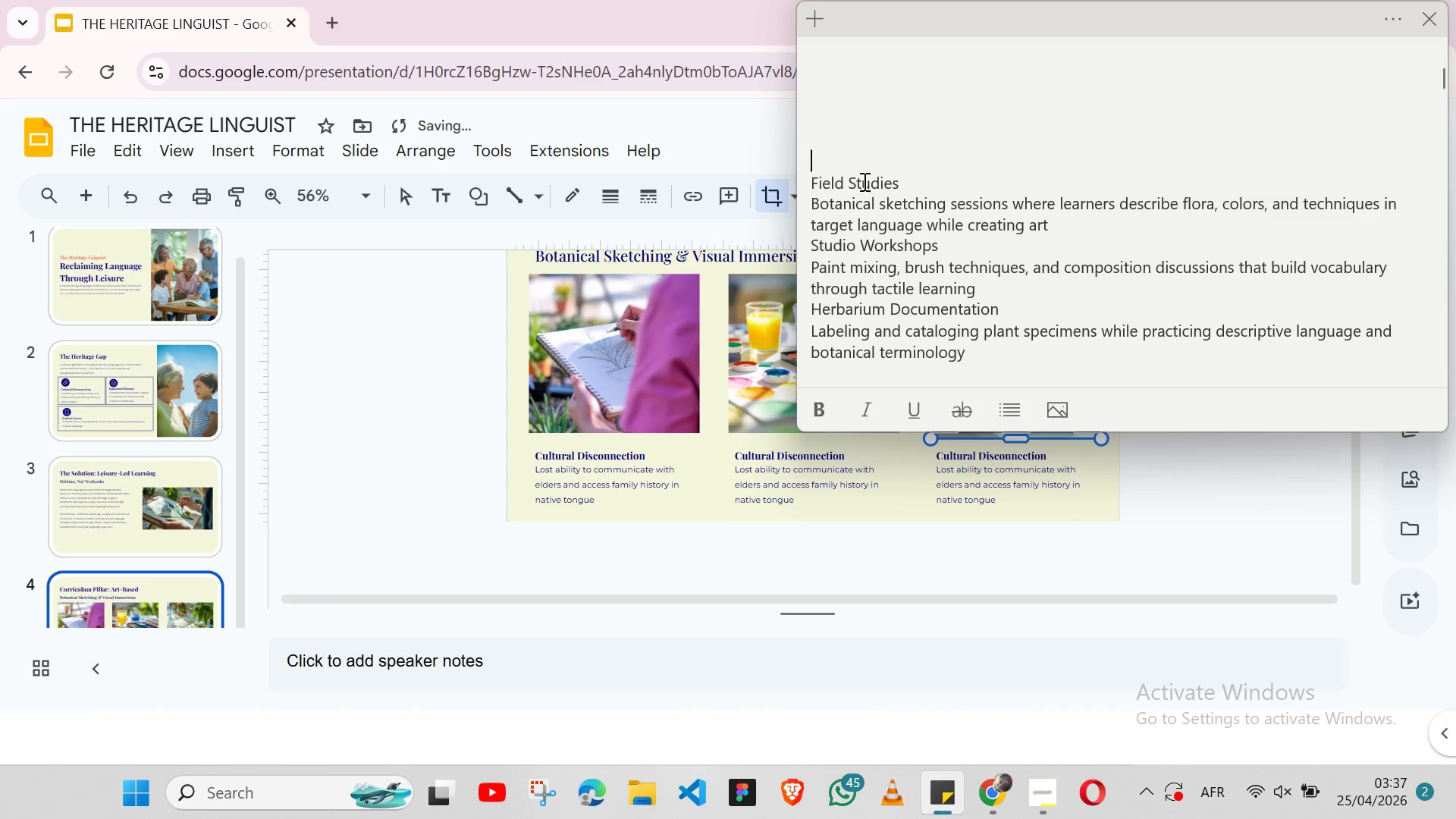 
double_click([863, 181])
 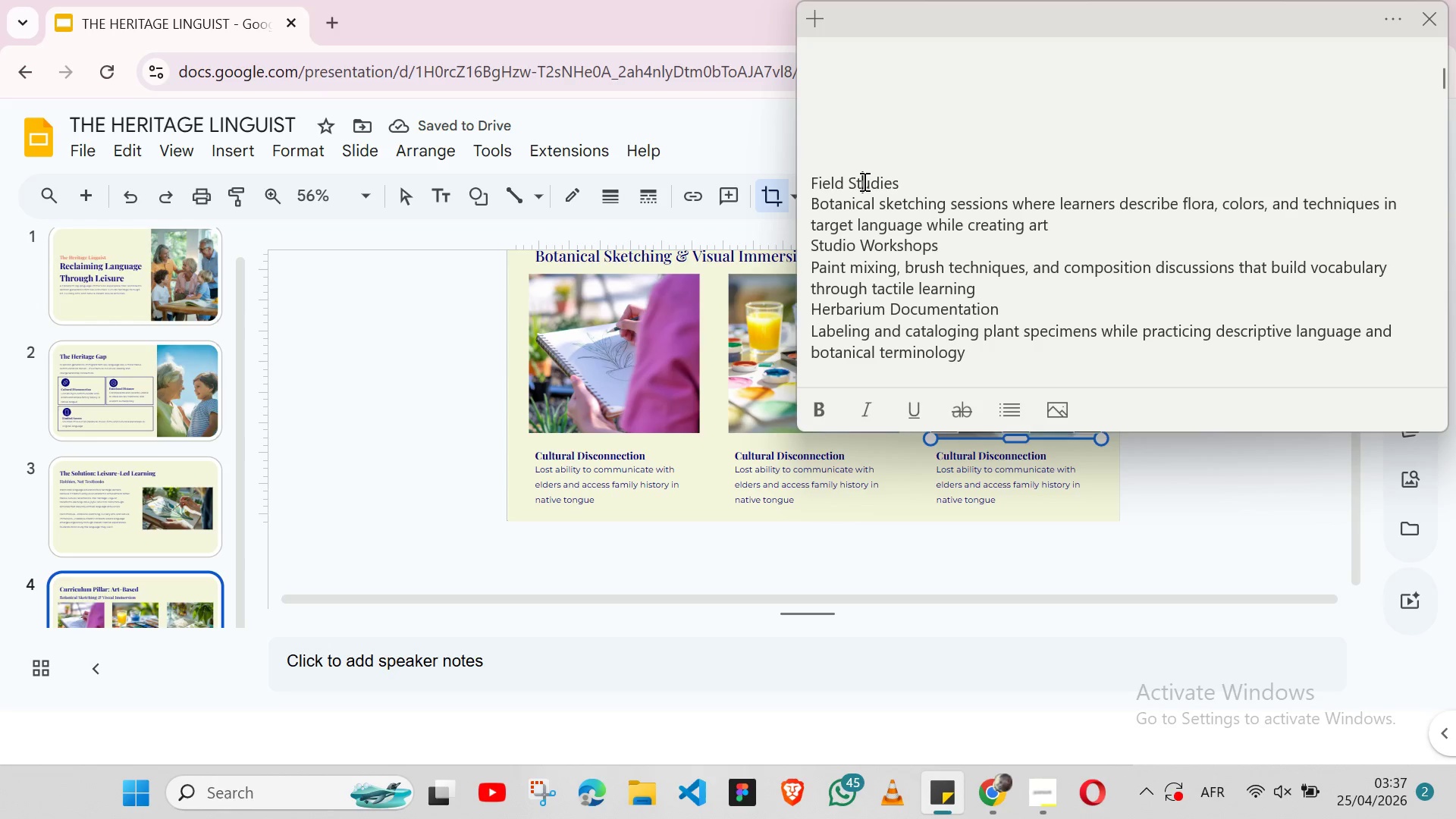 
double_click([863, 181])
 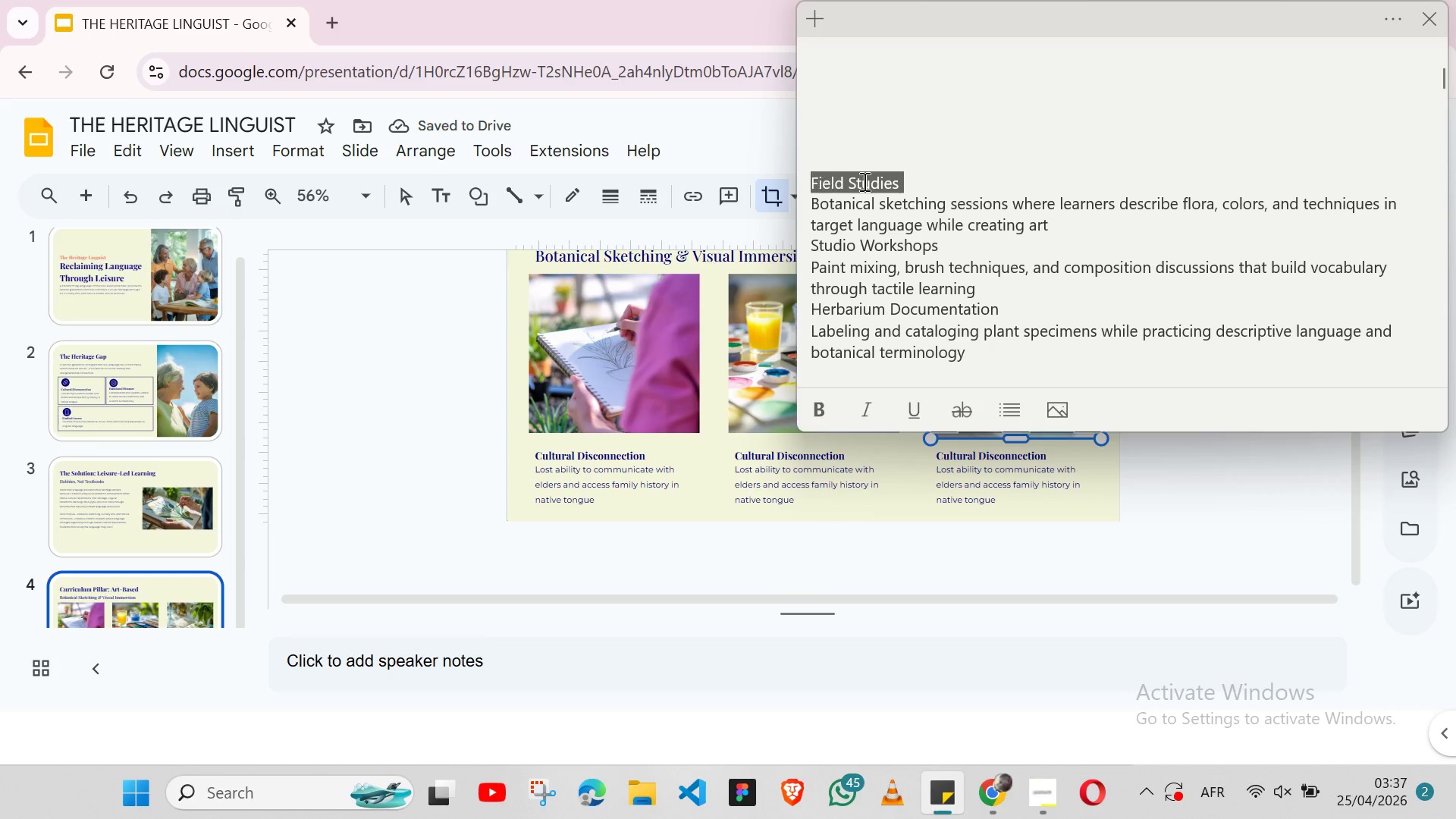 
triple_click([863, 181])
 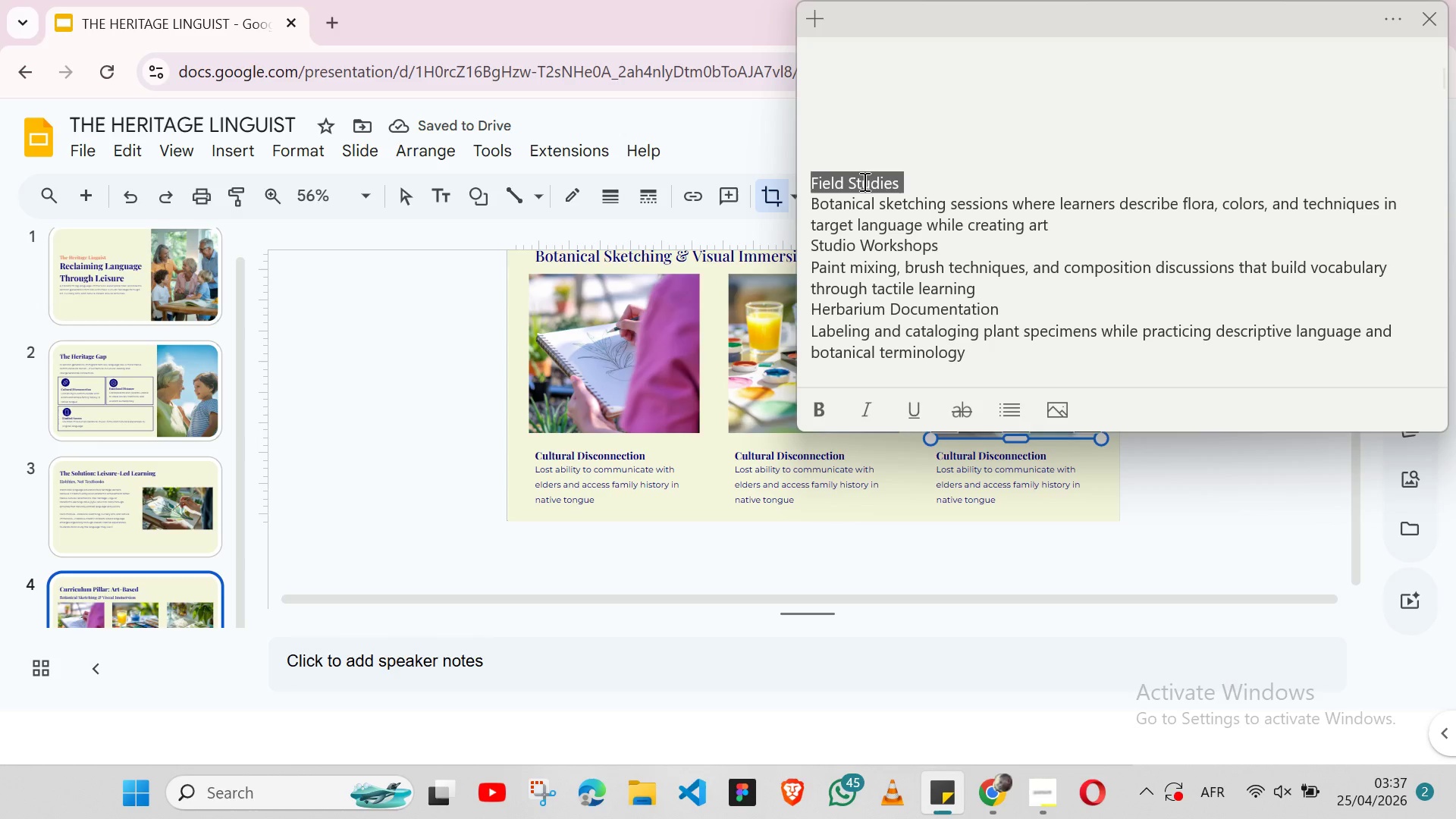 
key(Shift+ArrowLeft)
 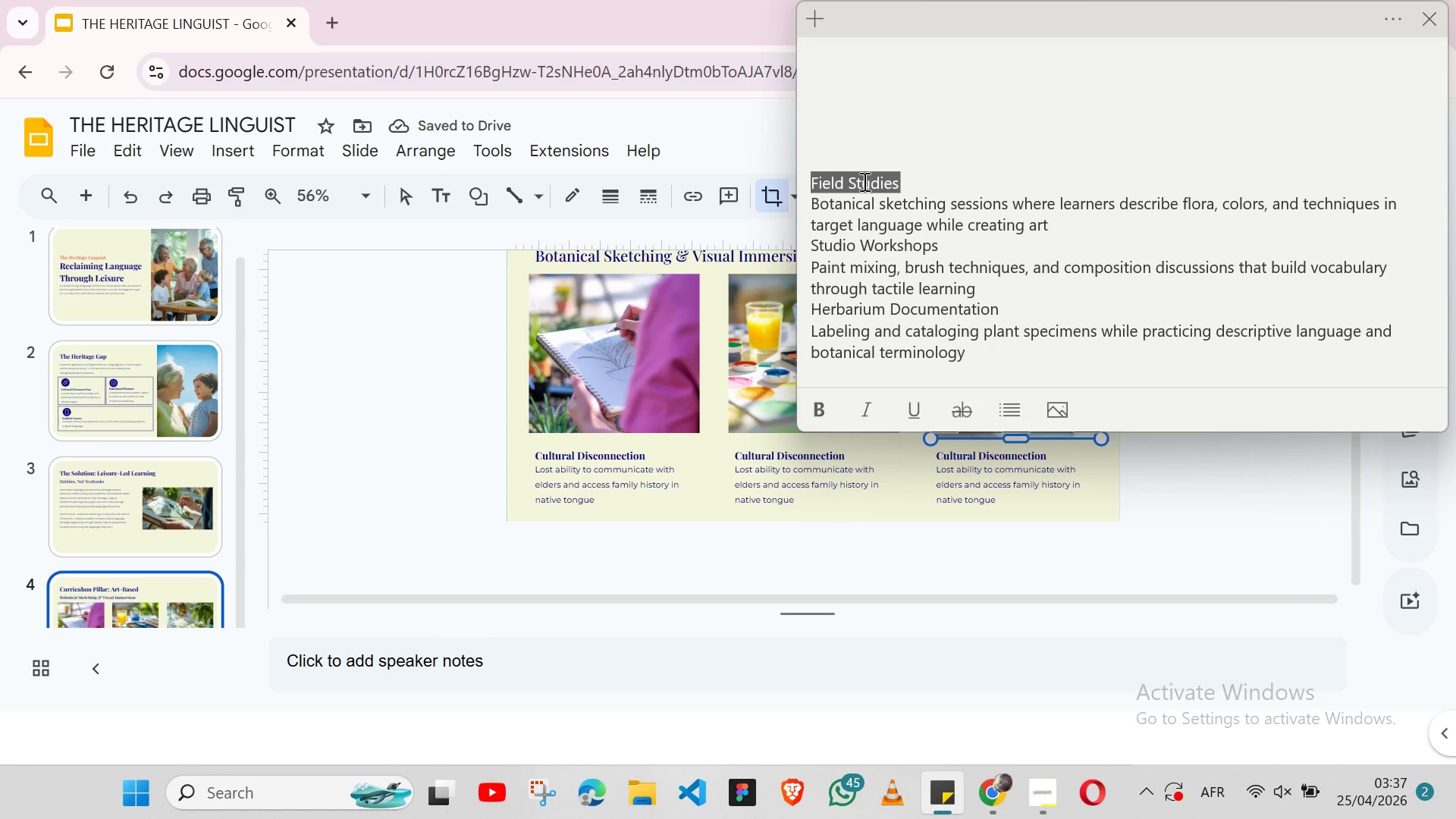 
key(Control+X)
 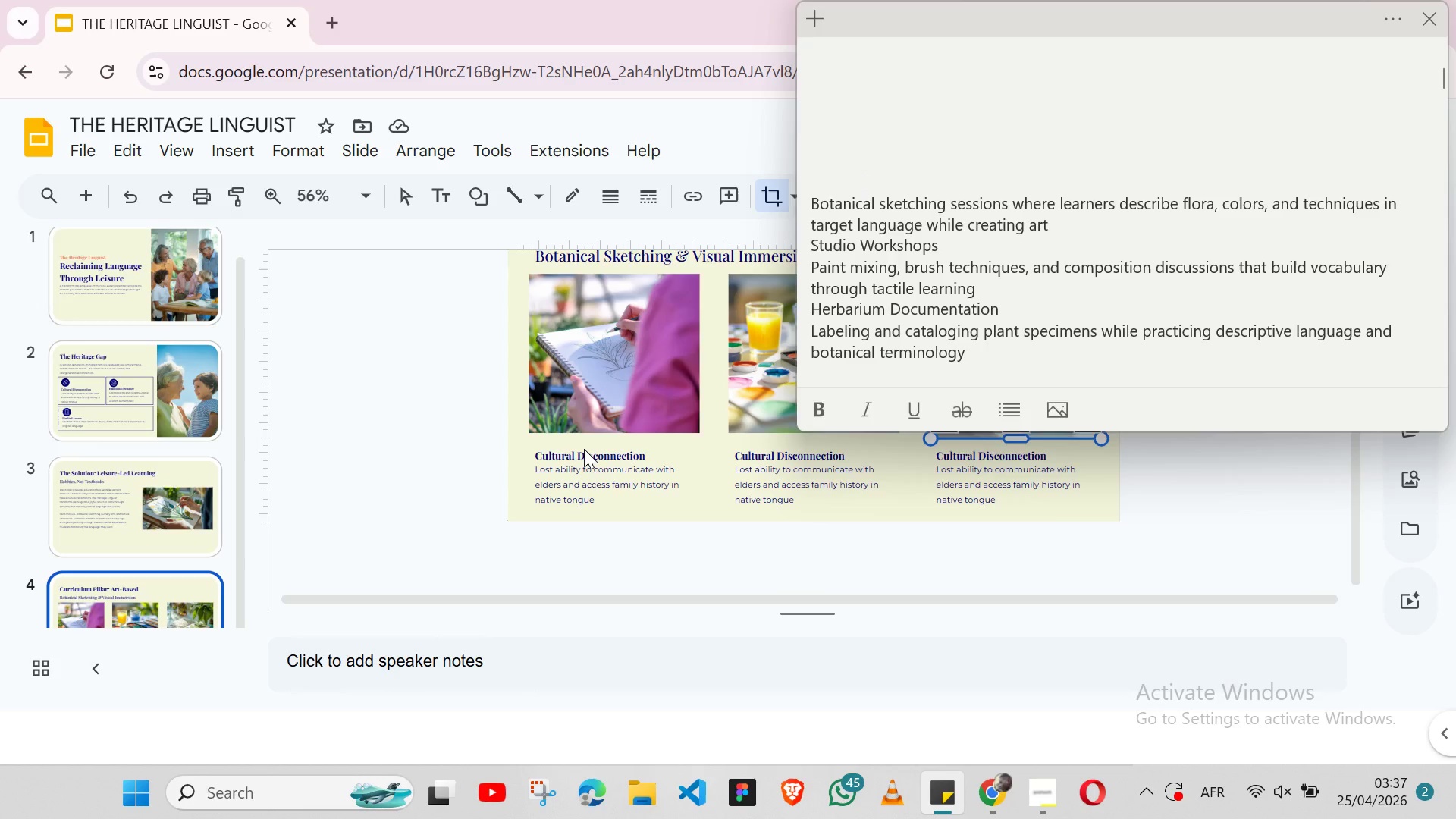 
double_click([584, 449])
 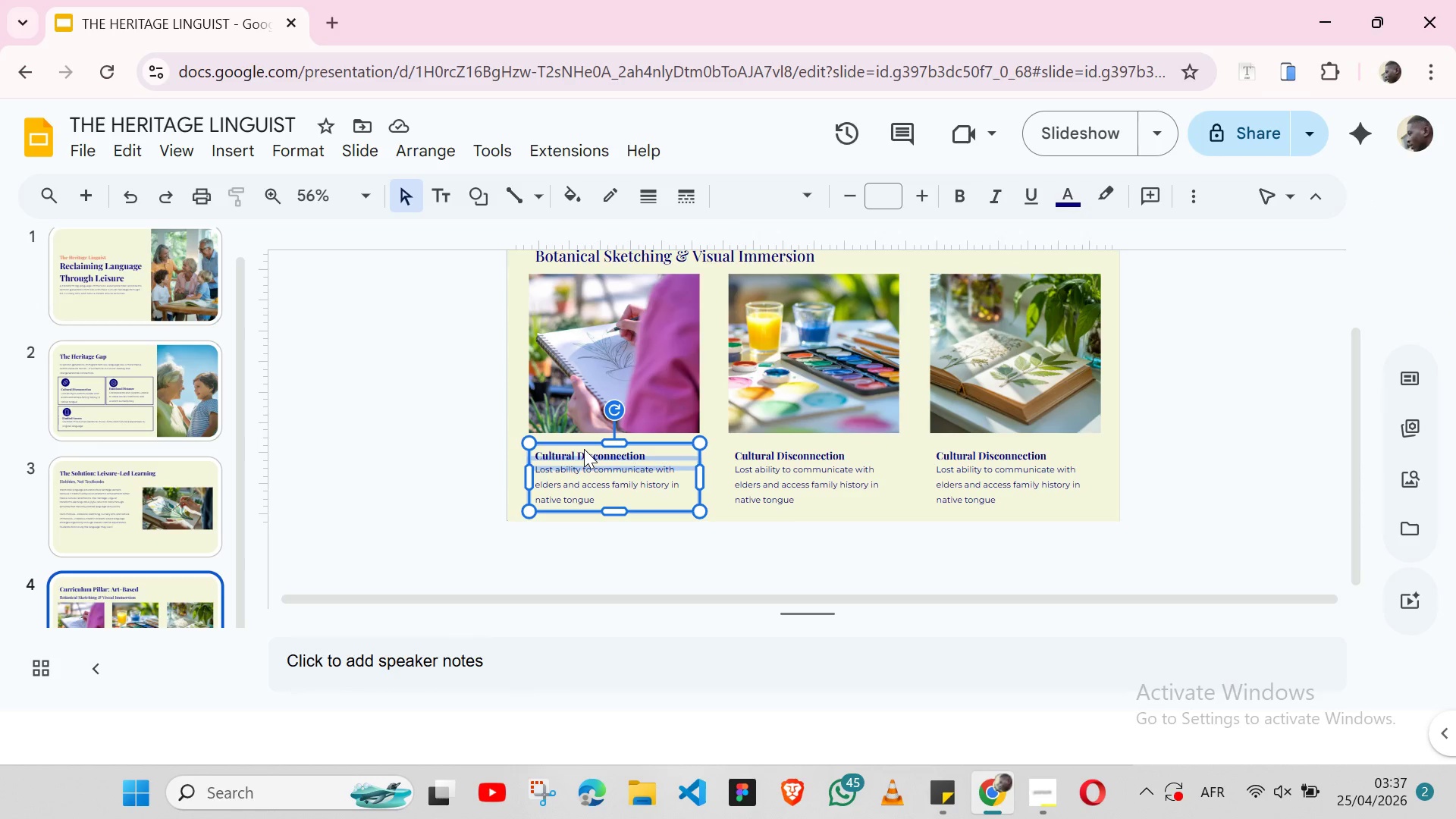 
triple_click([584, 449])
 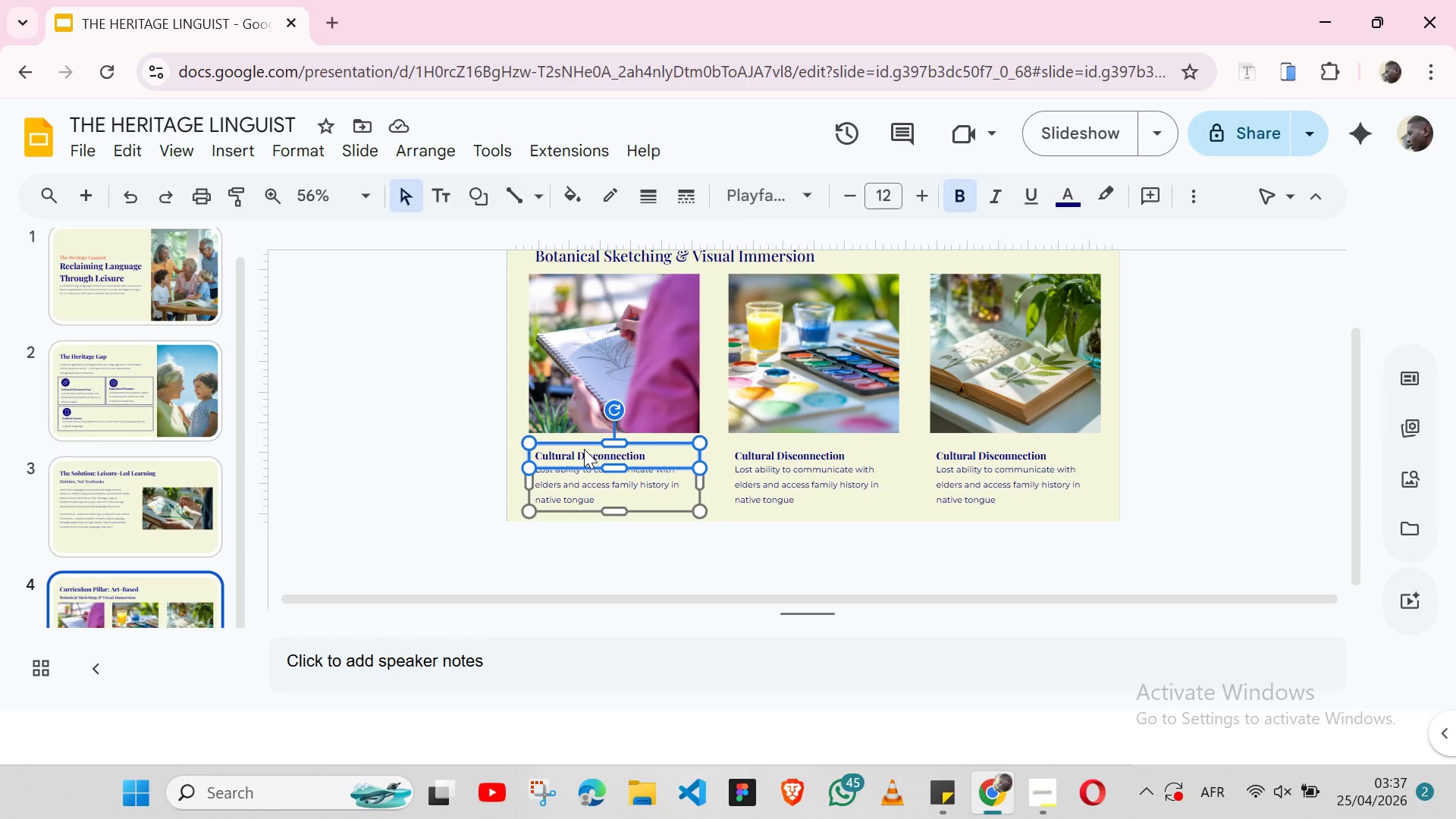 
double_click([584, 449])
 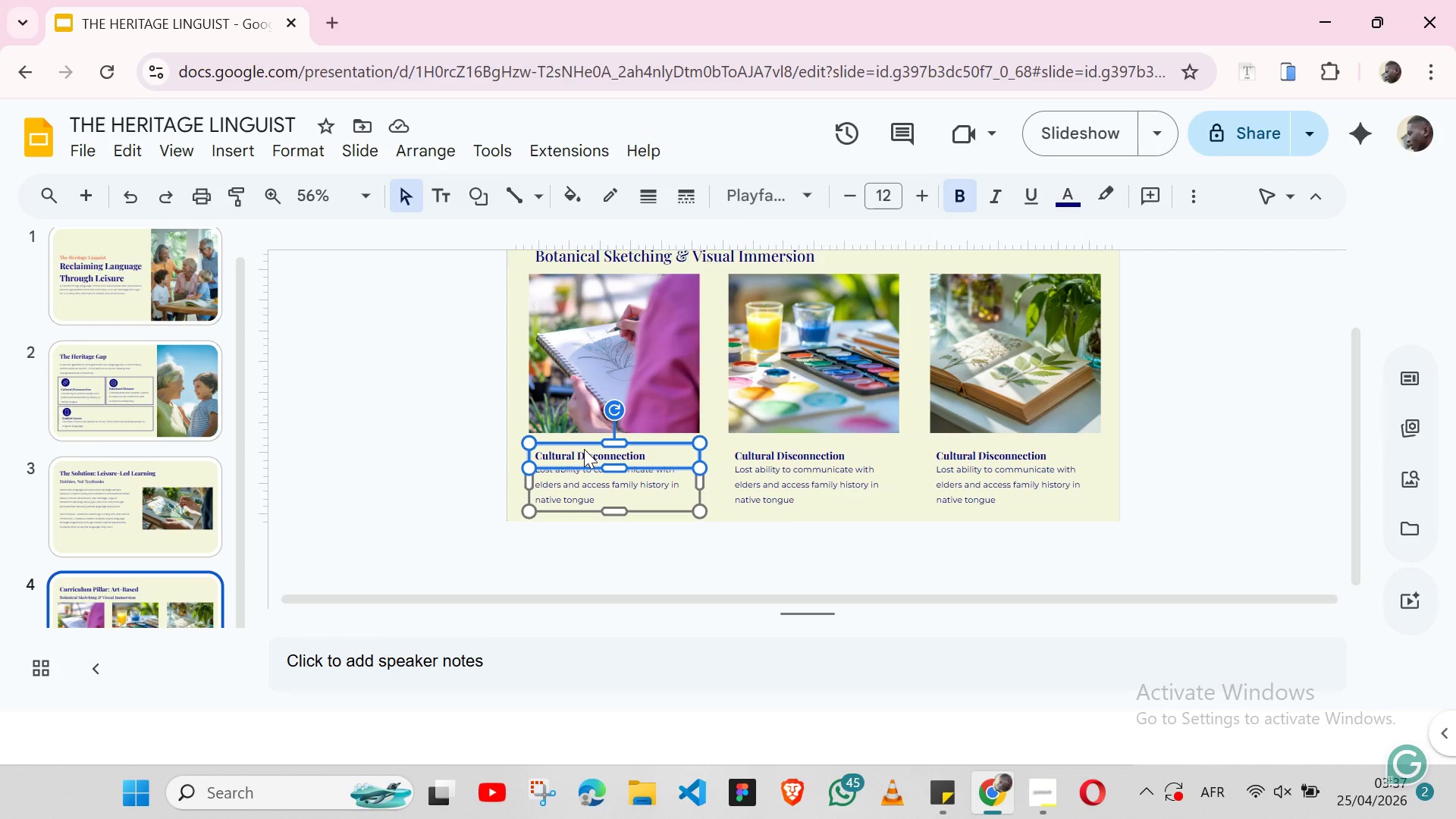 
triple_click([584, 449])
 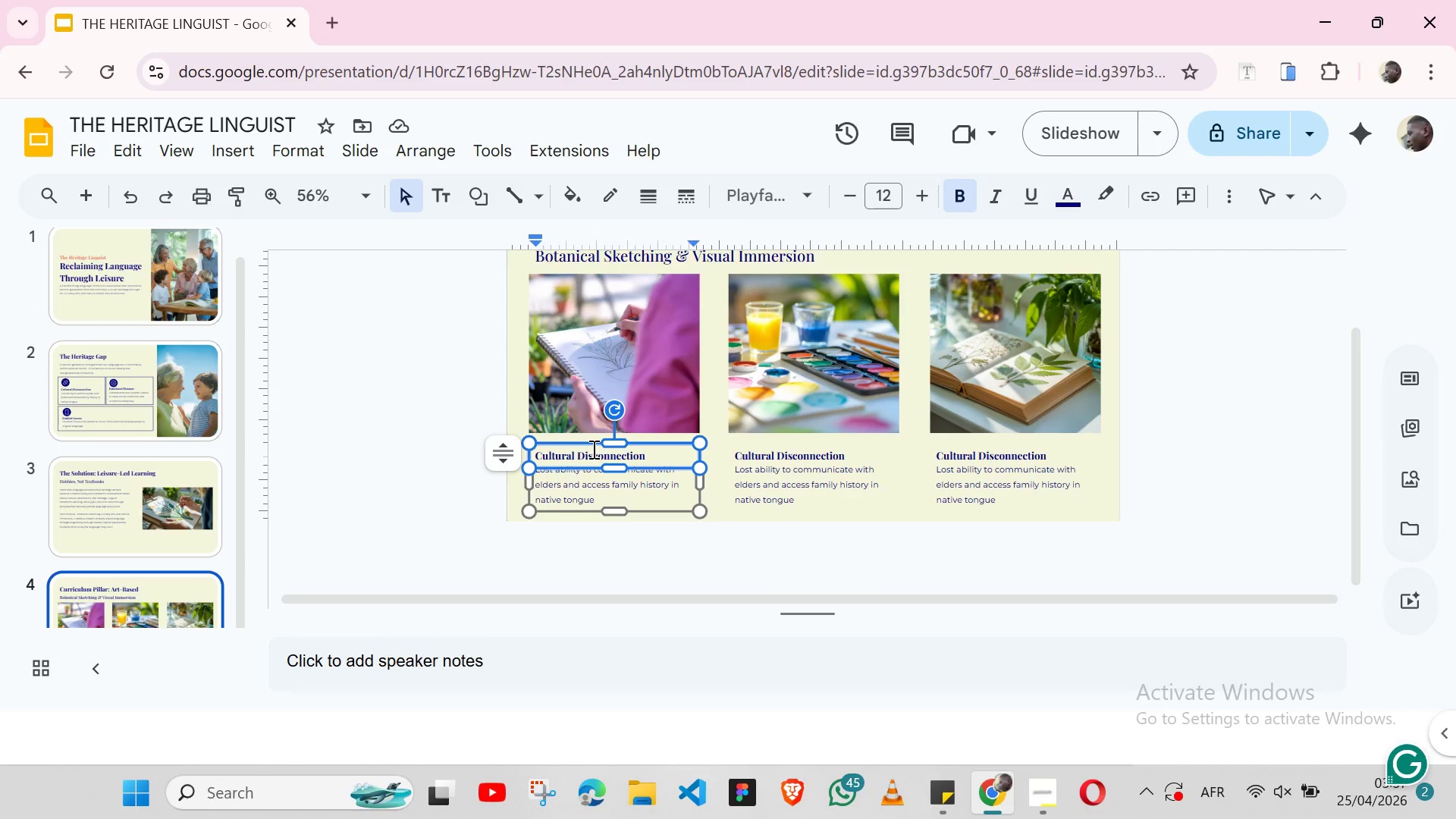 
double_click([592, 449])
 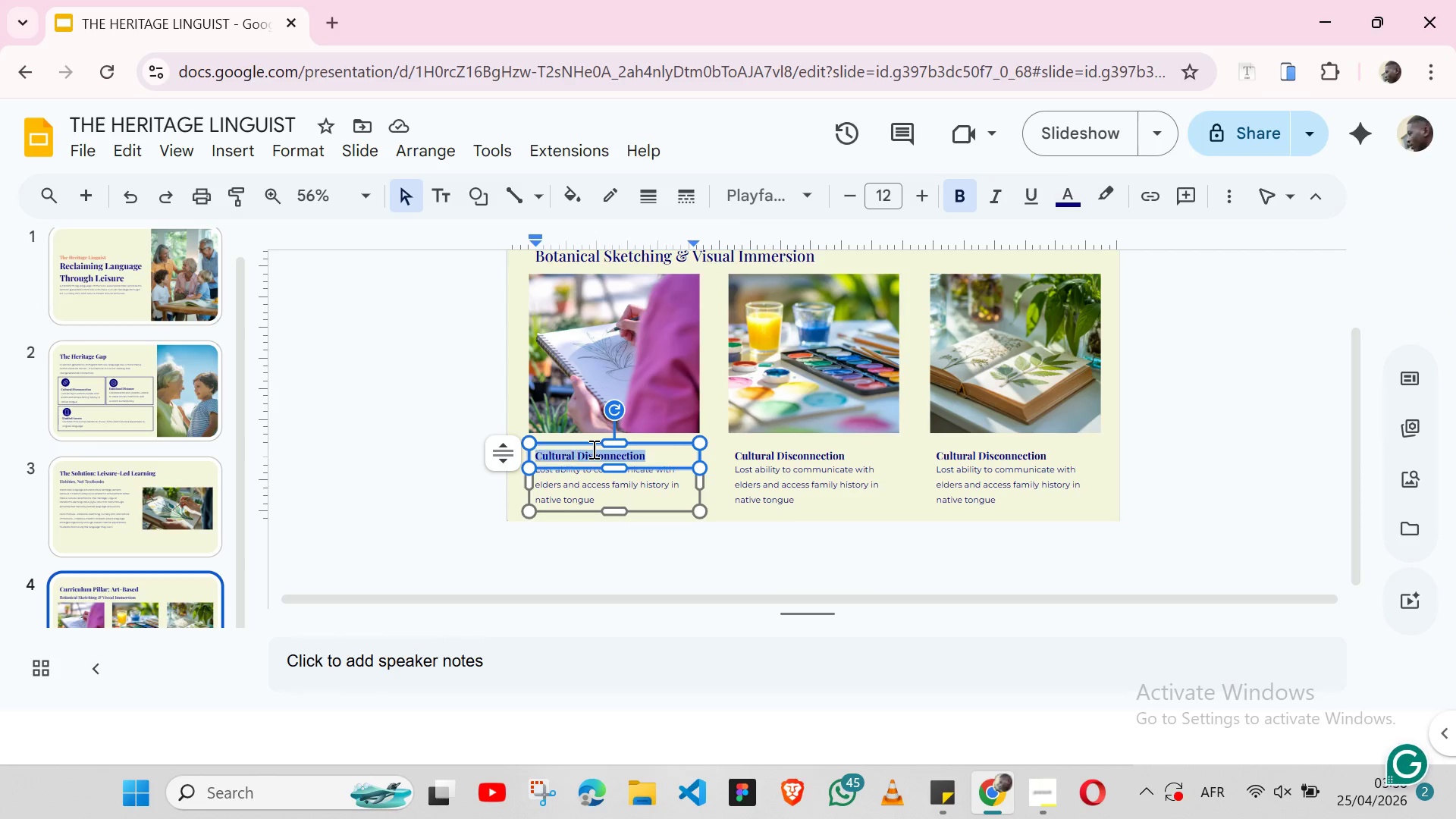 
triple_click([592, 449])
 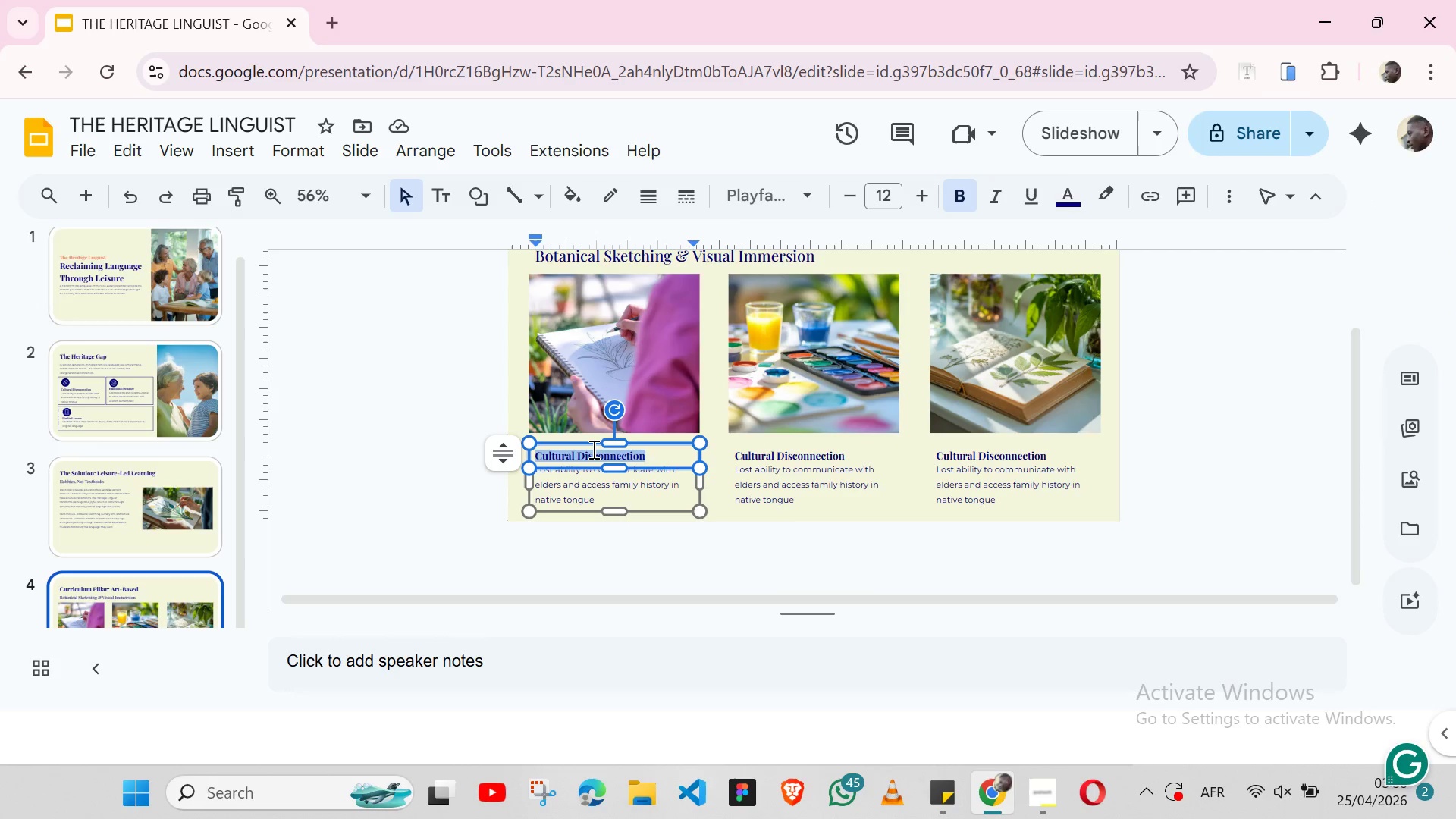 
key(Control+ControlLeft)
 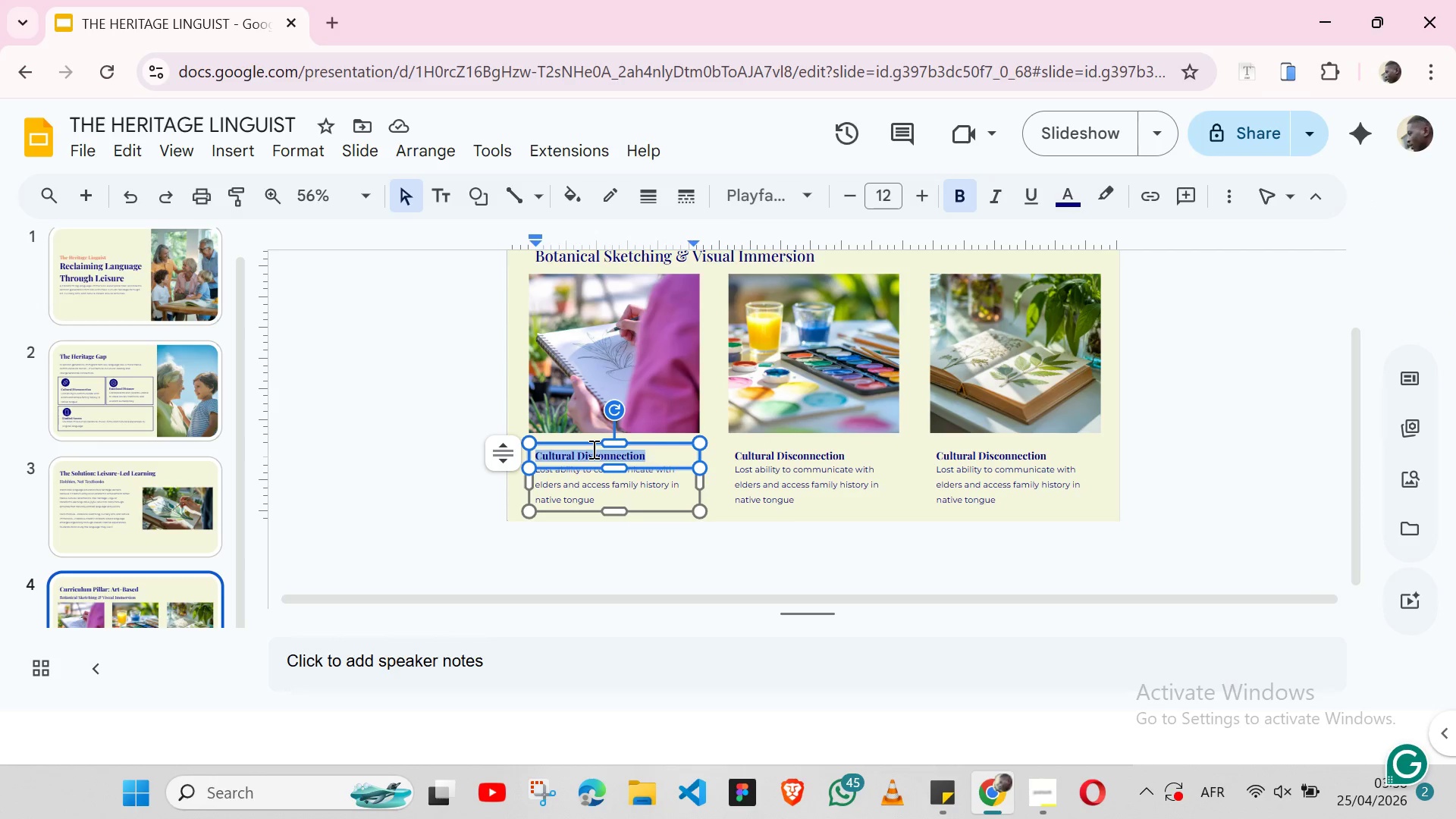 
key(Control+V)
 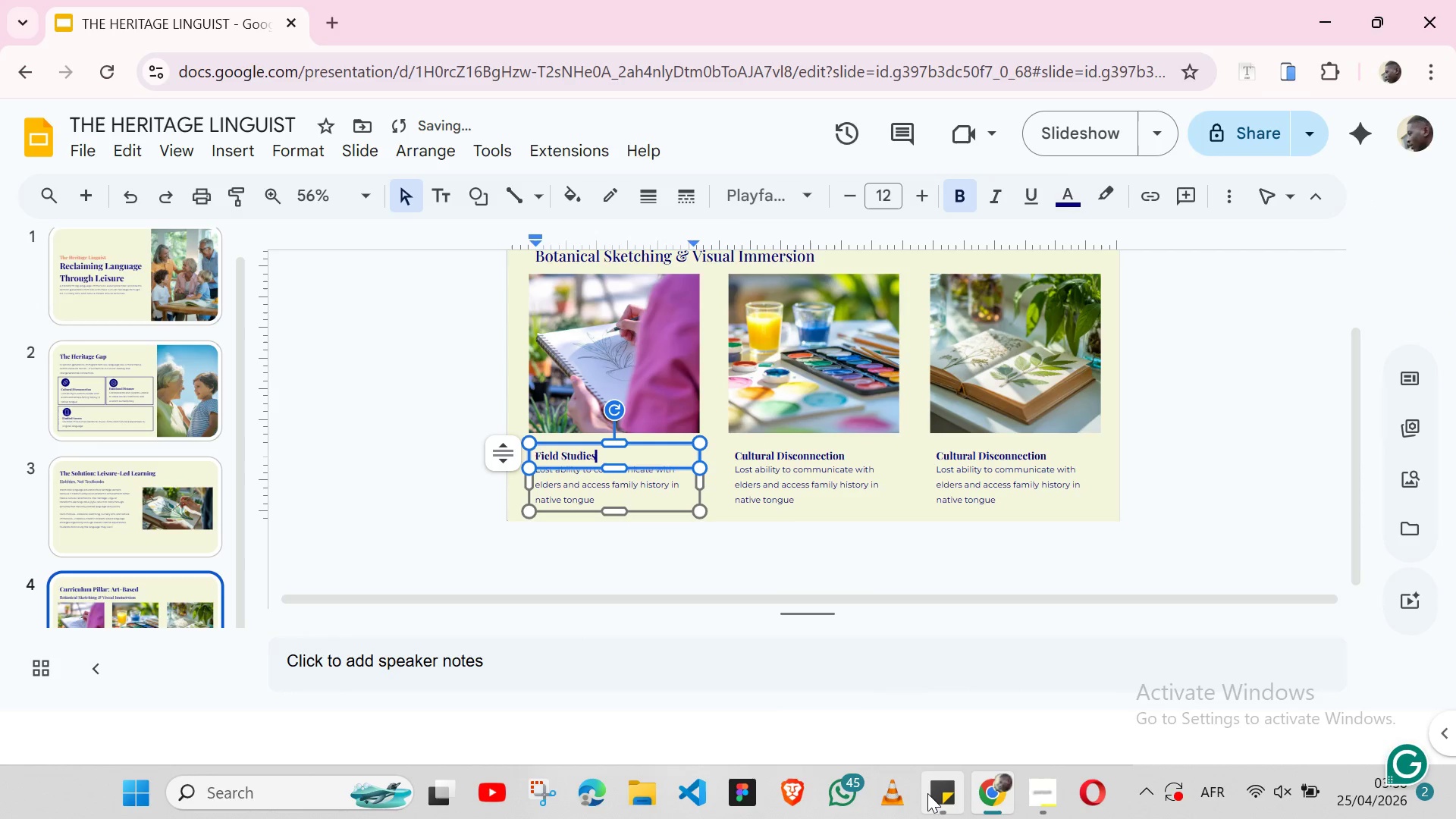 
left_click([927, 793])
 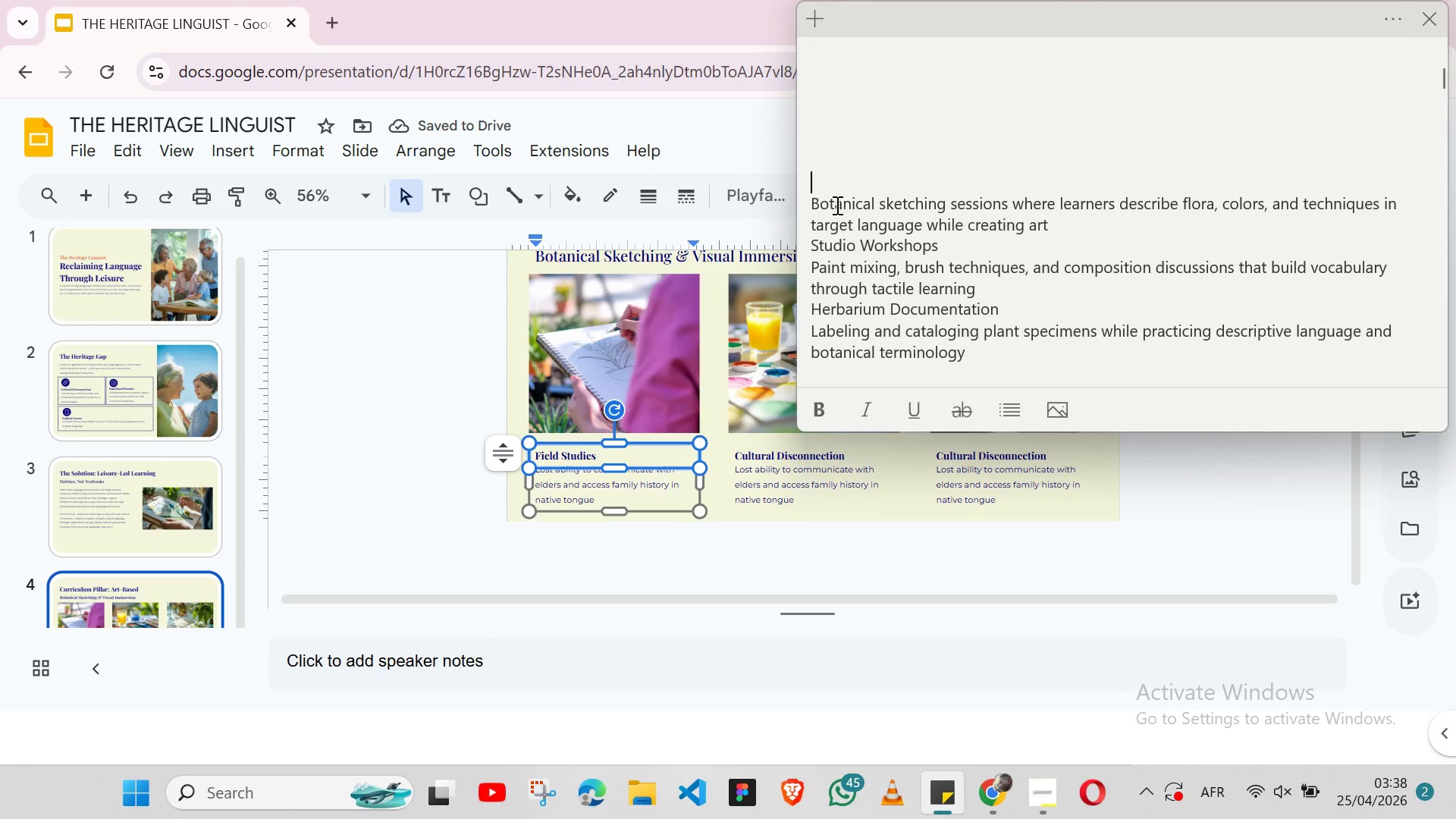 
double_click([836, 205])
 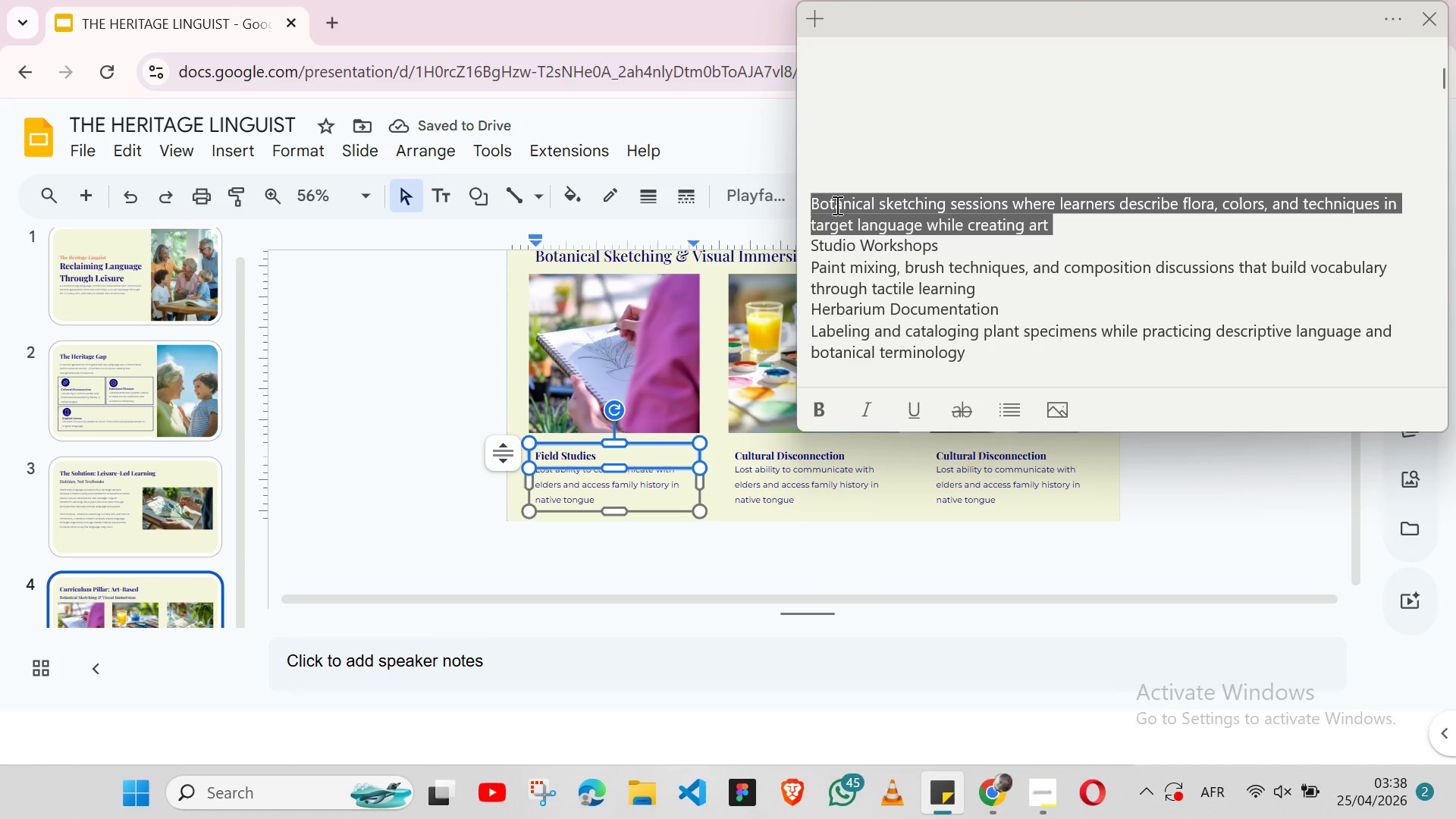 
triple_click([836, 205])
 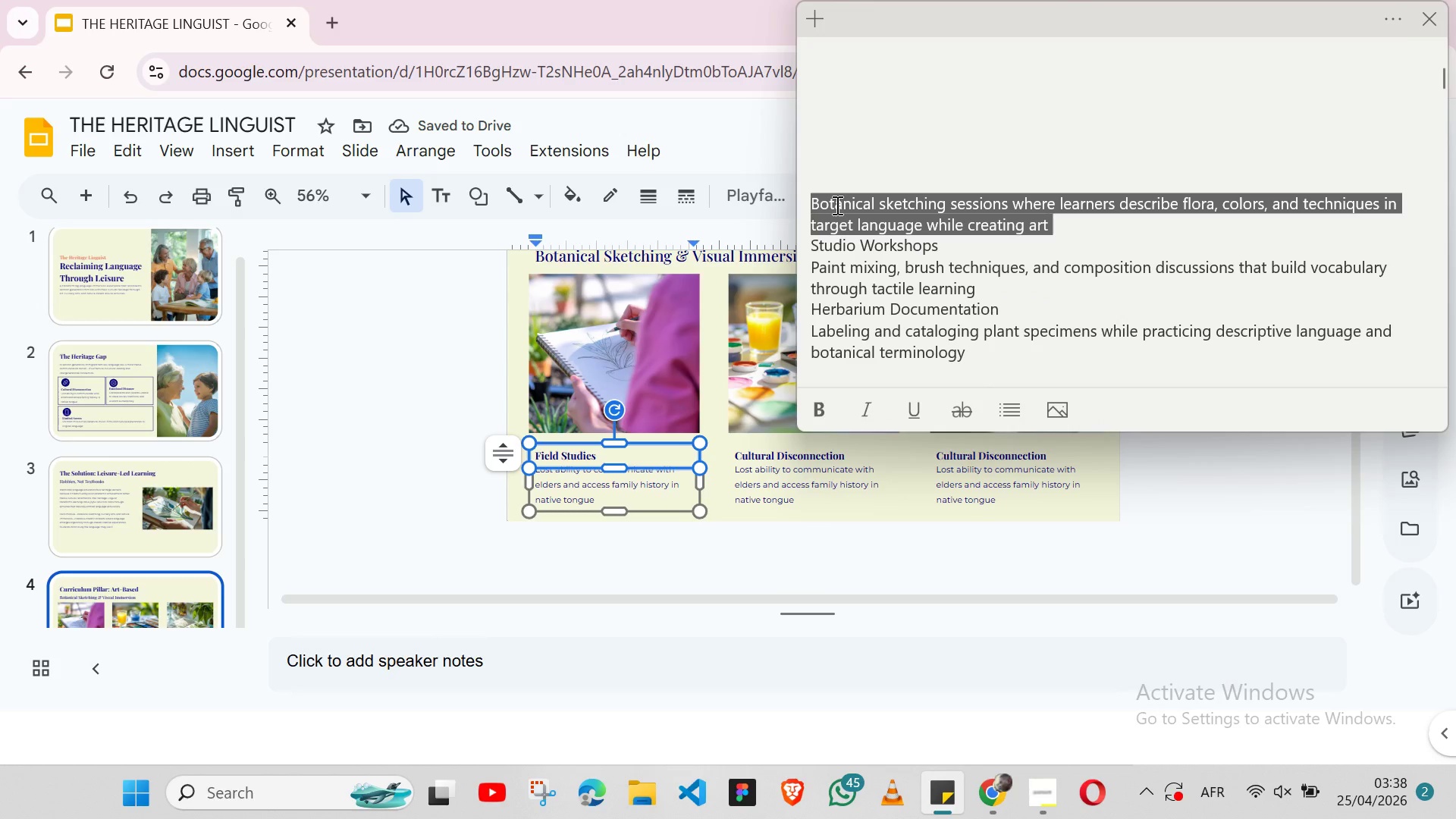 
key(Shift+ArrowLeft)
 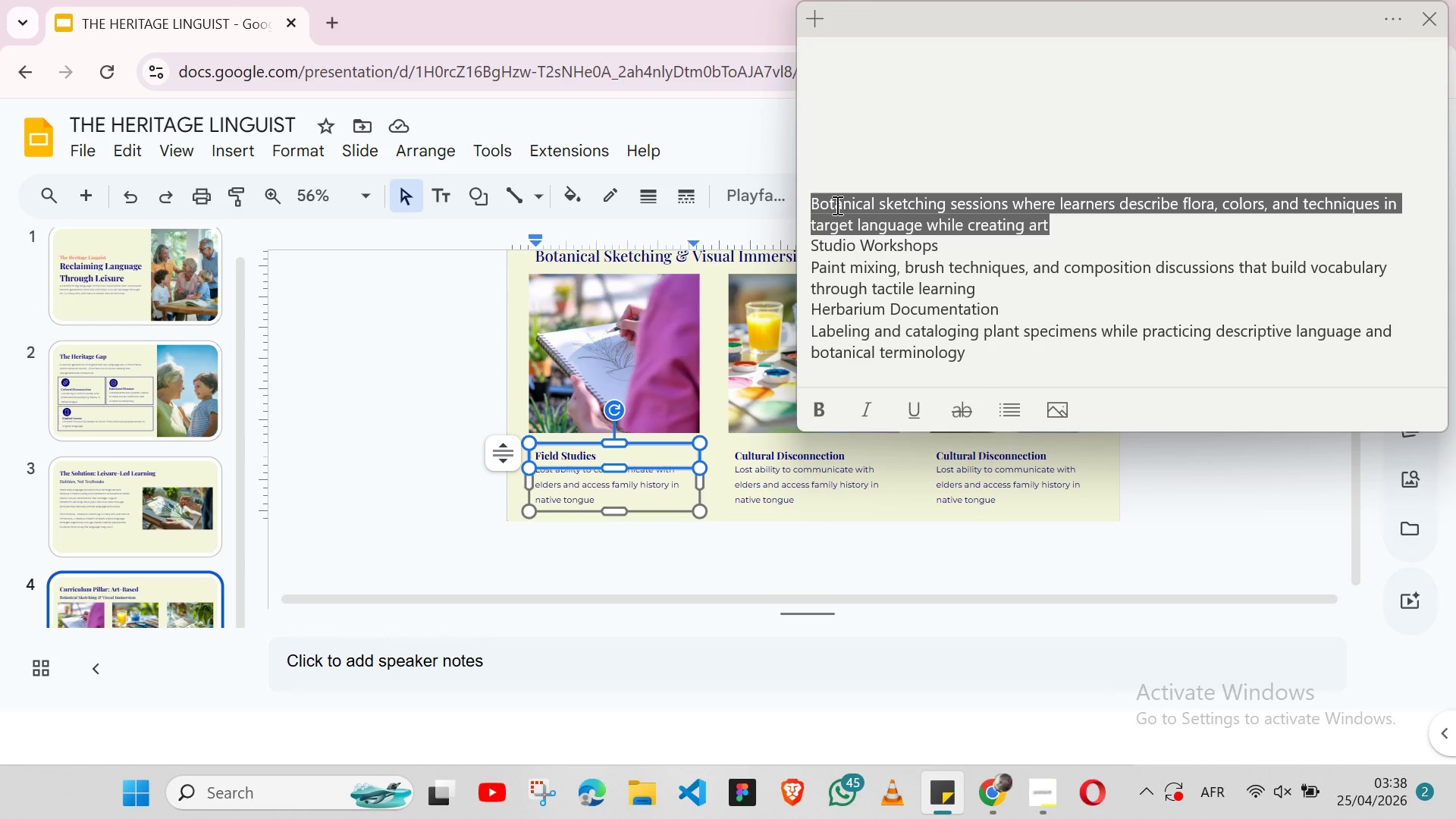 
key(Control+X)
 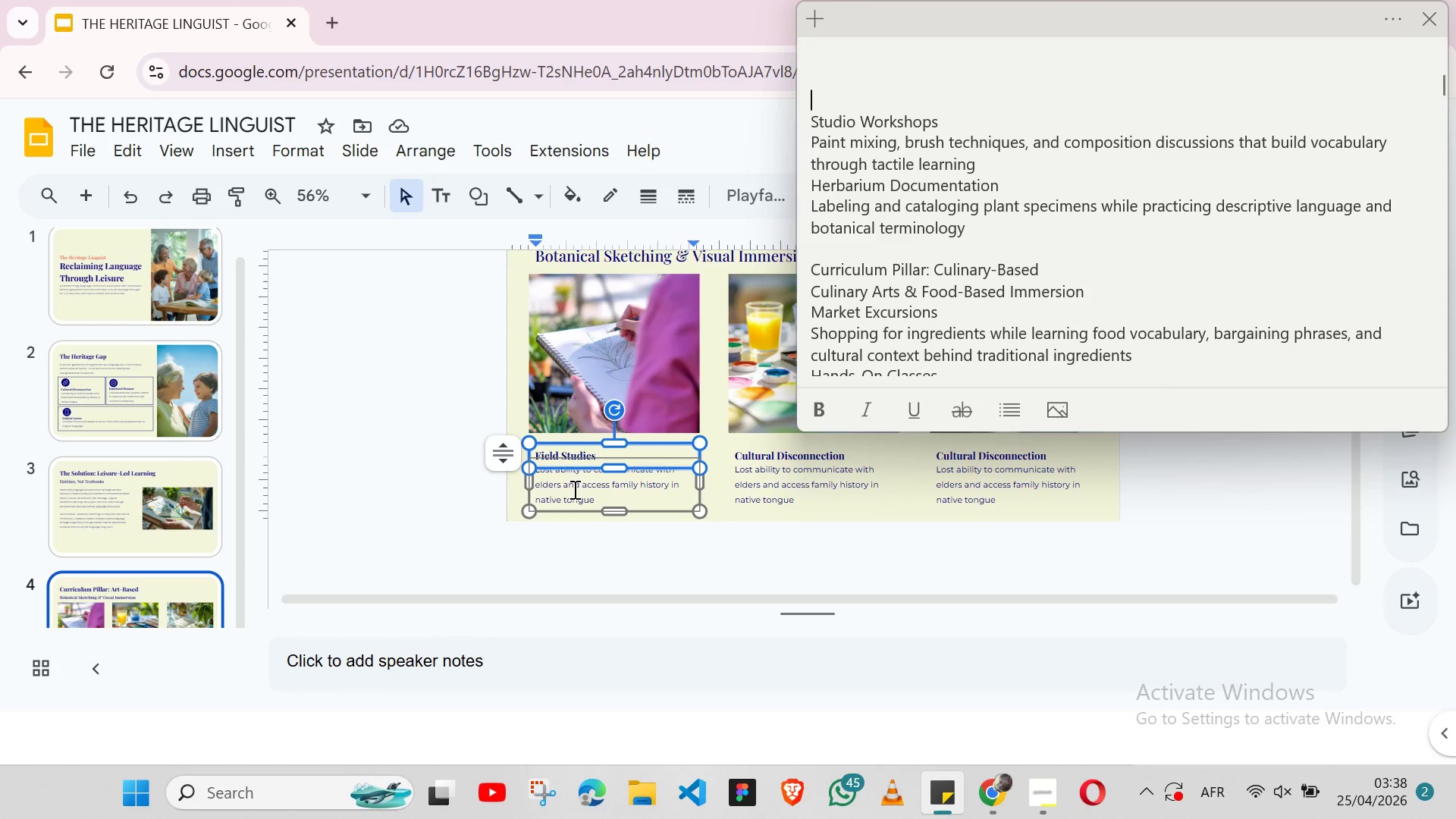 
double_click([573, 489])
 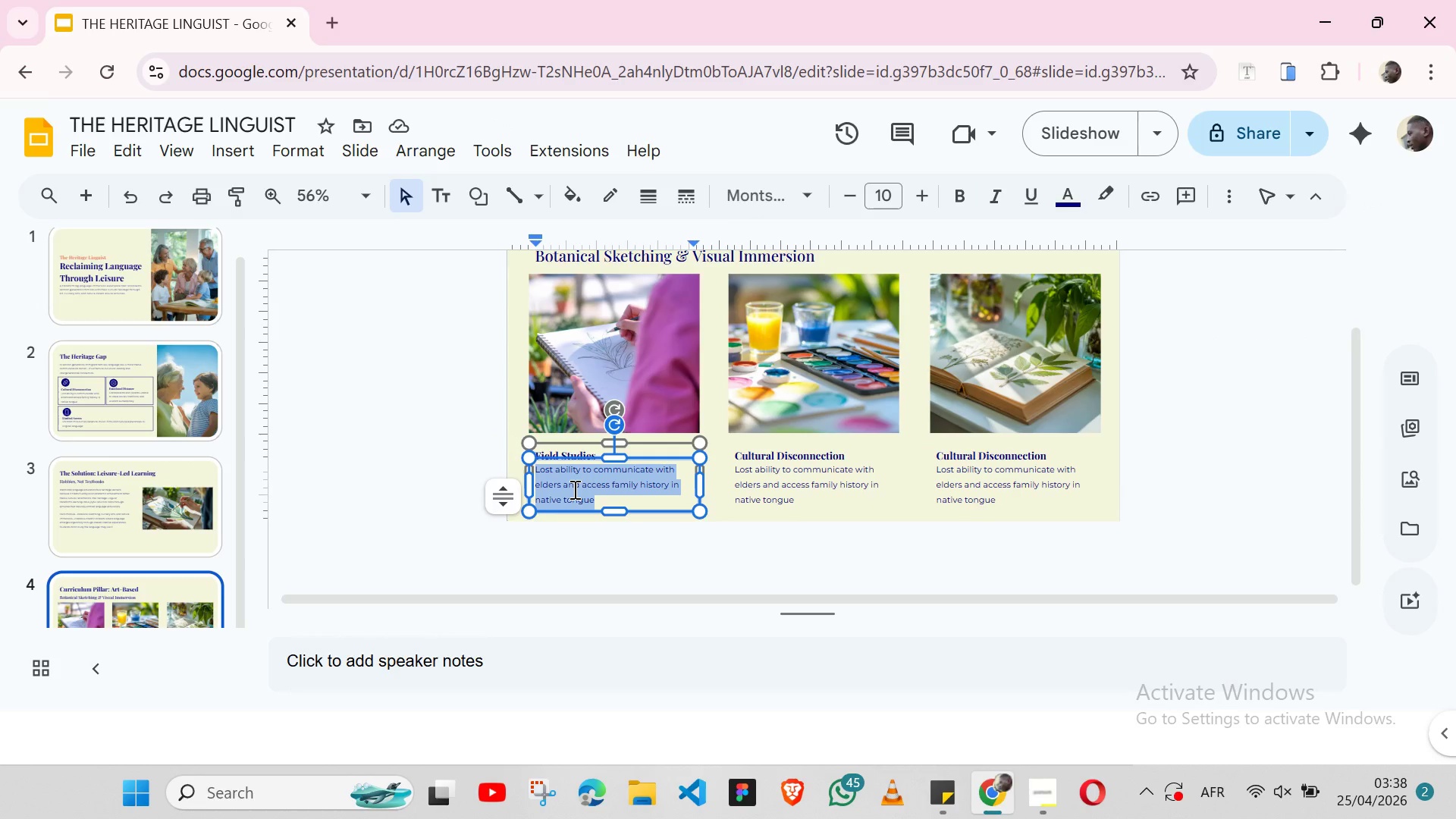 
triple_click([573, 489])
 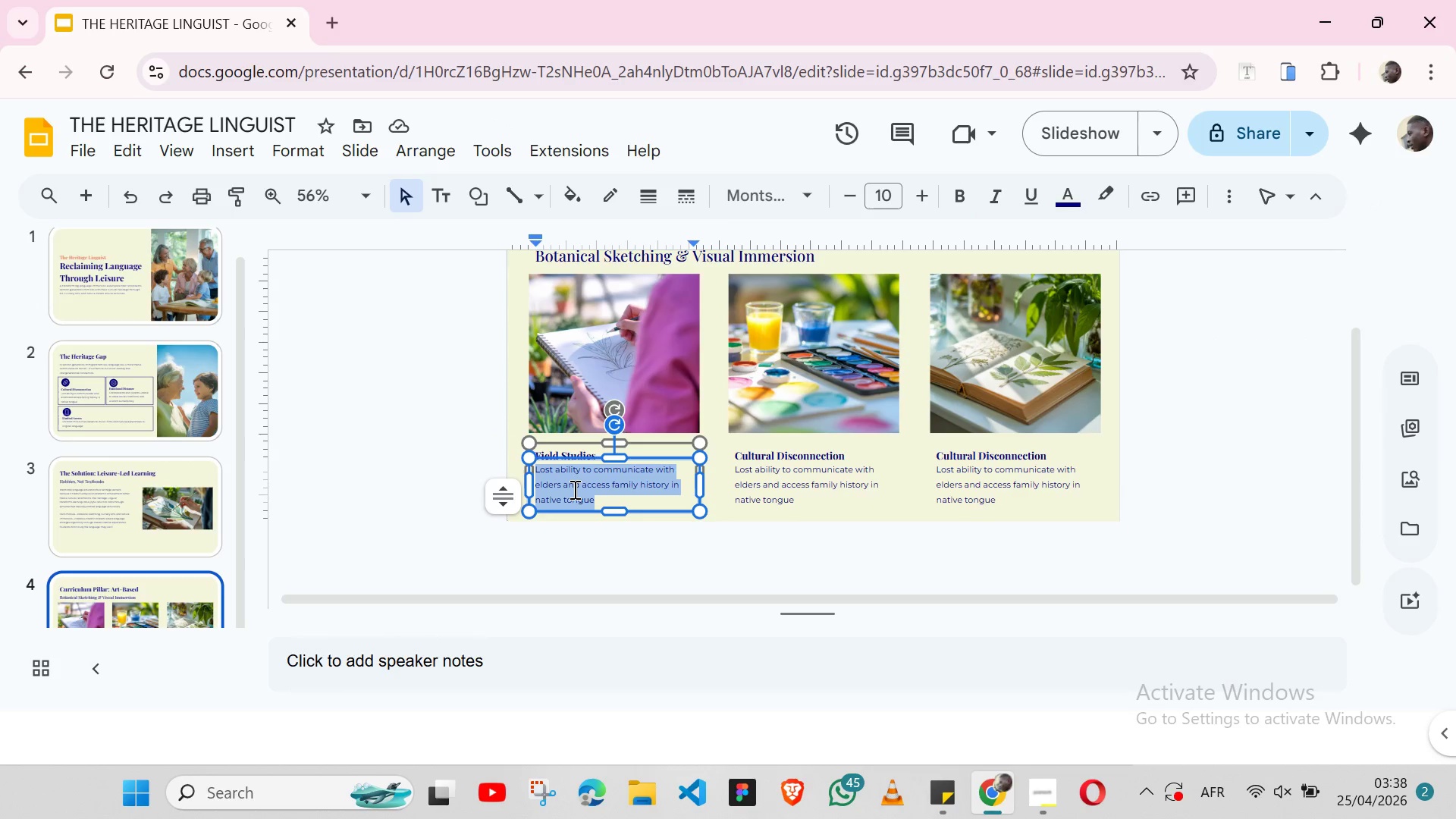 
key(Control+ControlLeft)
 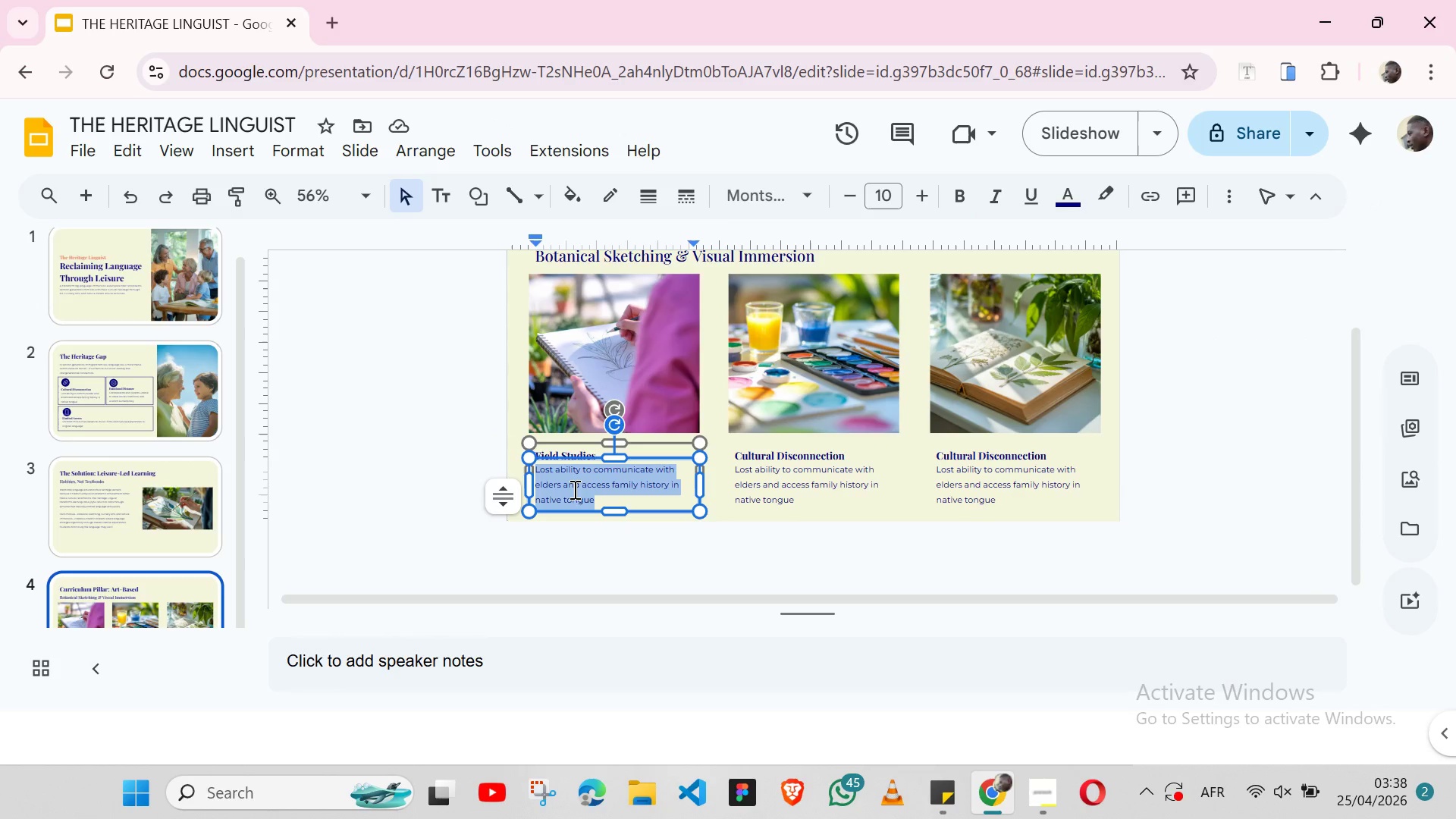 
key(Control+V)
 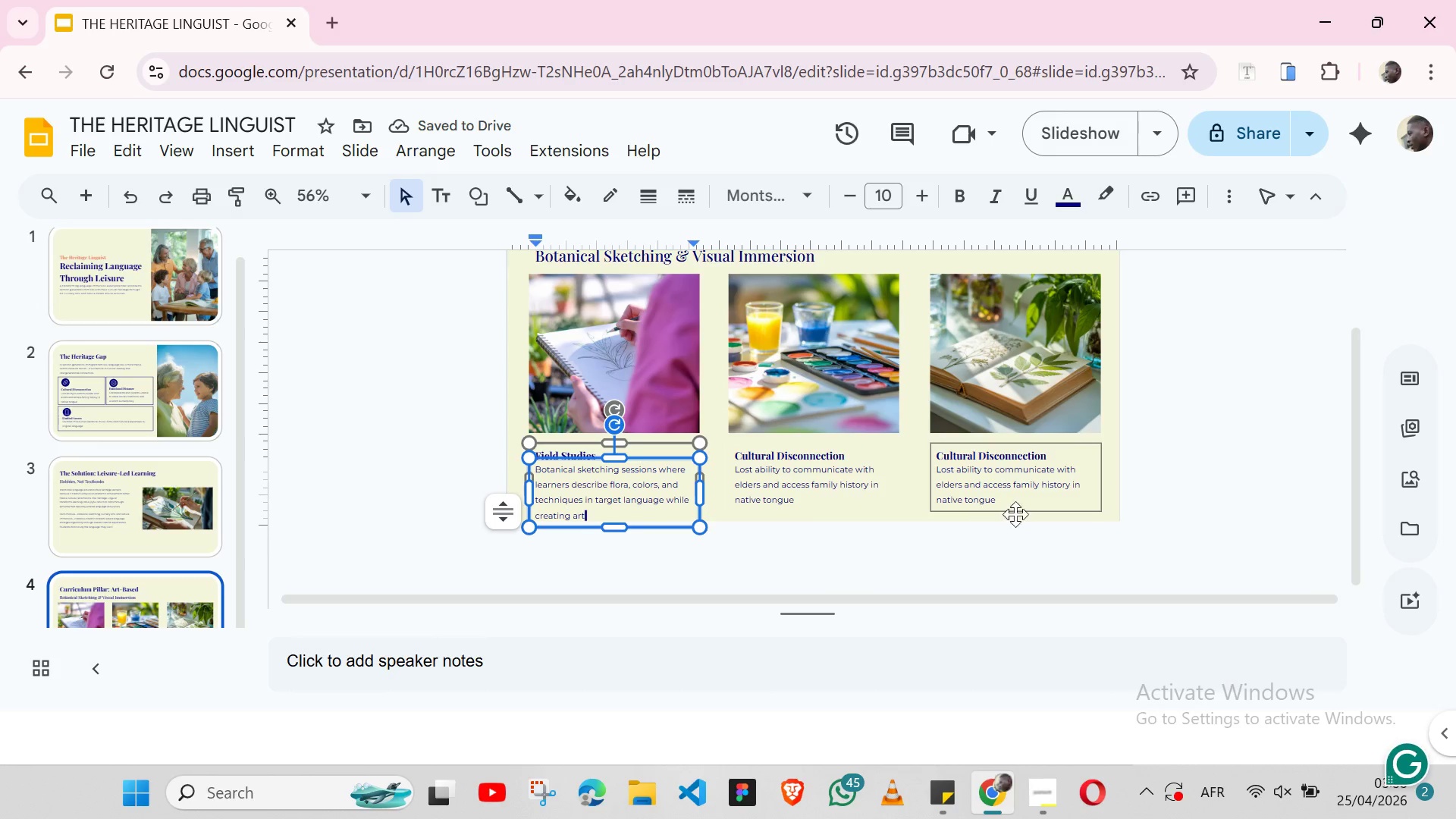 
left_click([914, 546])
 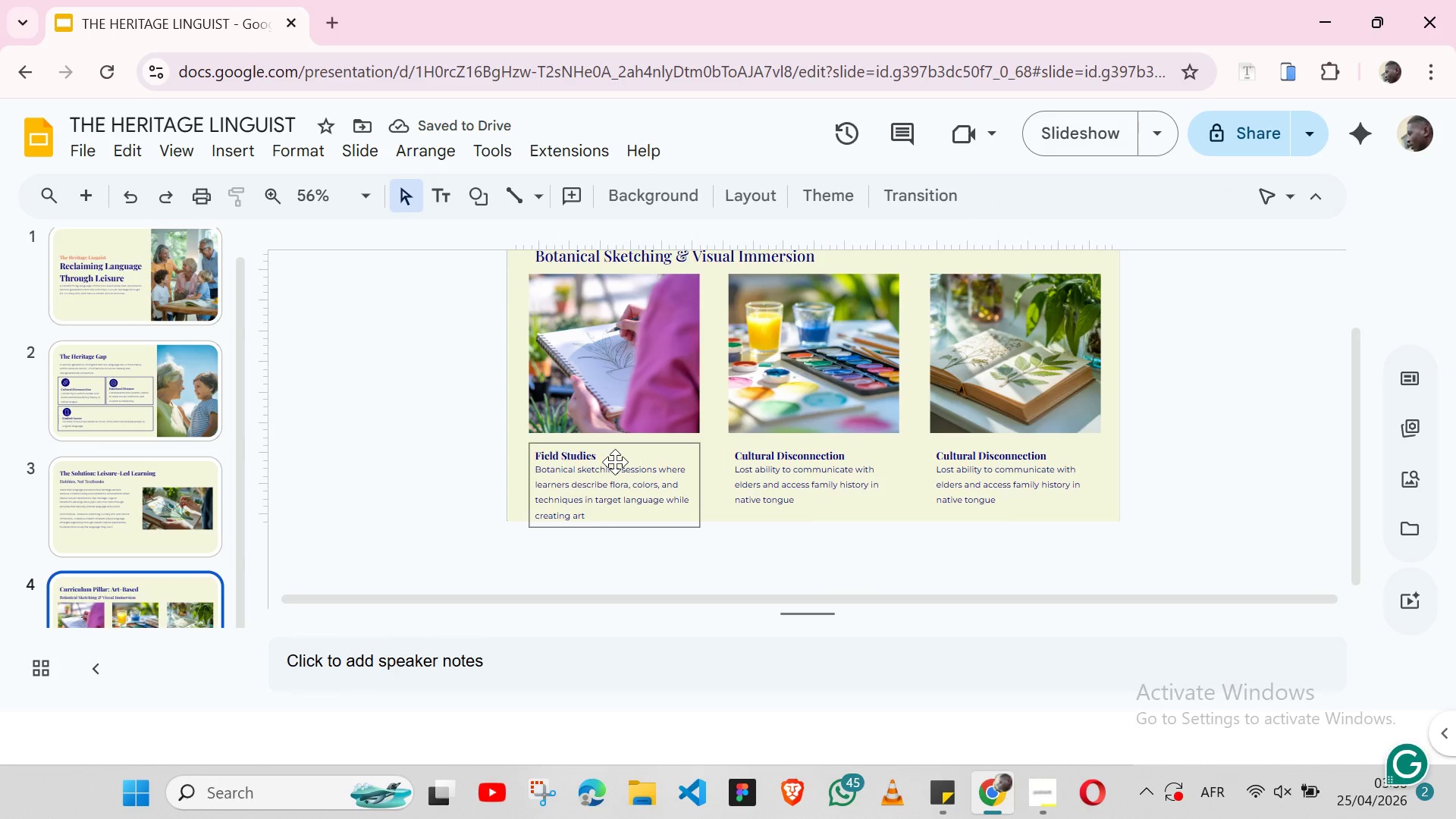 
left_click([615, 462])
 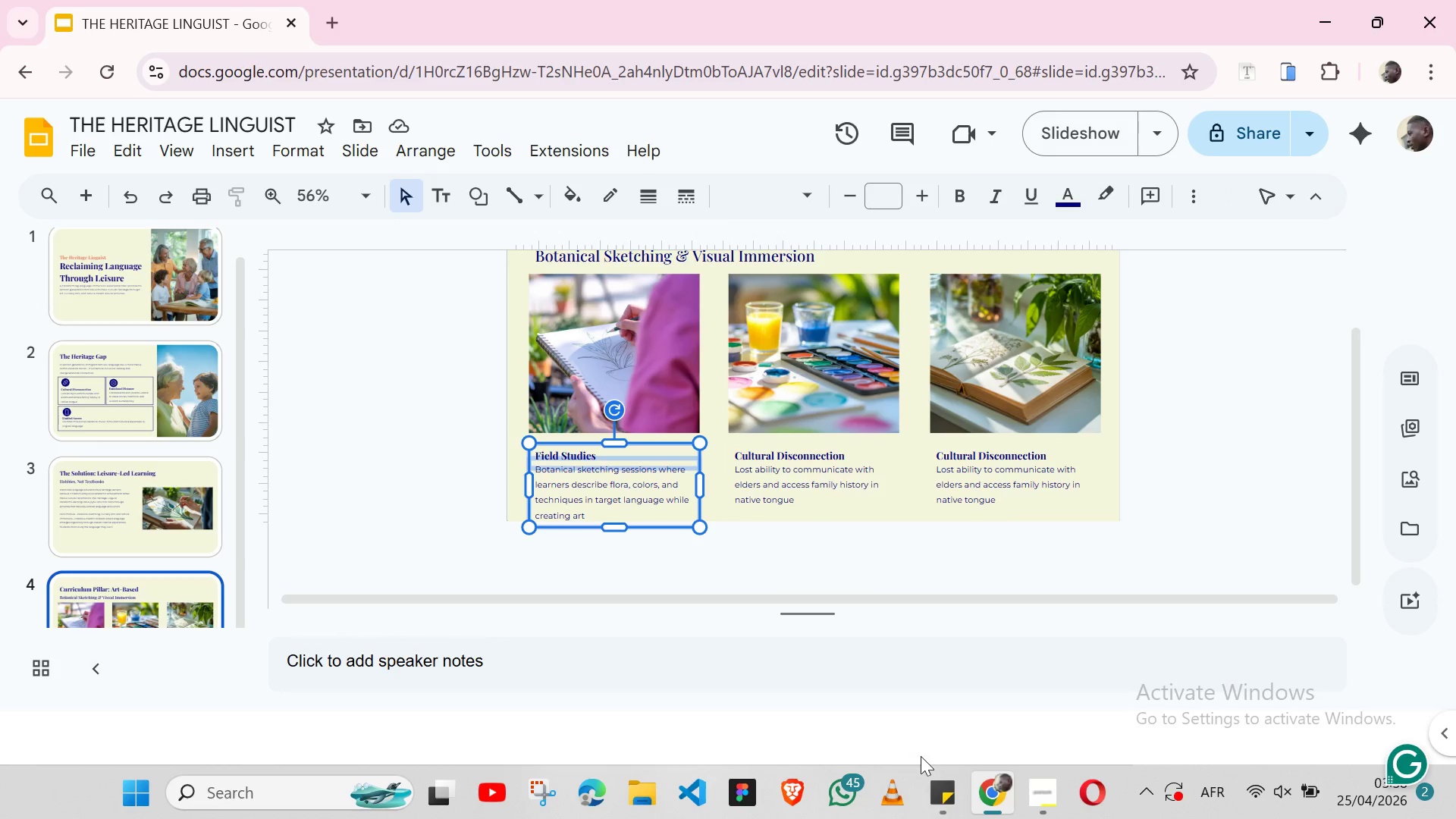 
left_click([937, 792])
 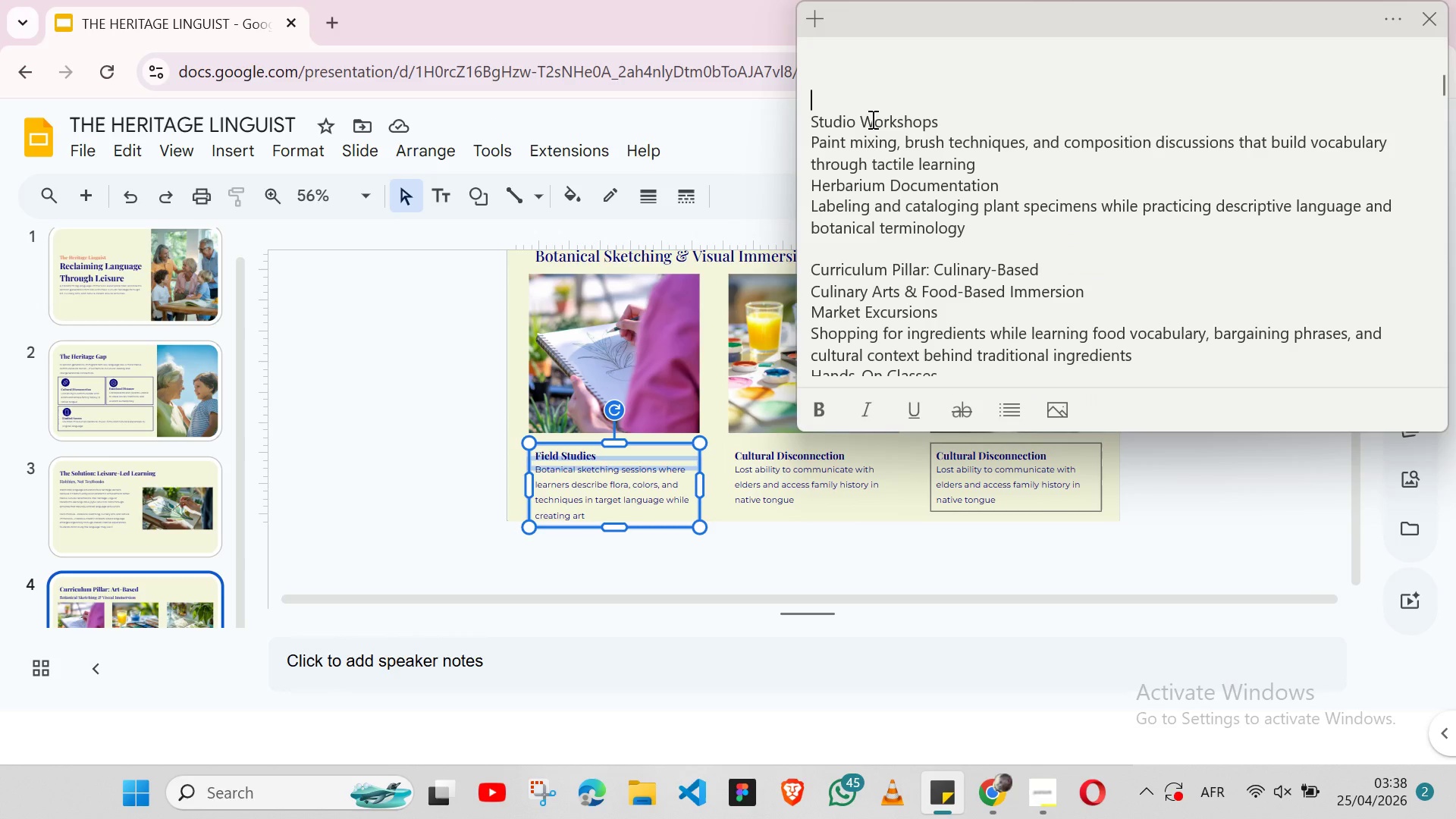 
double_click([871, 119])
 